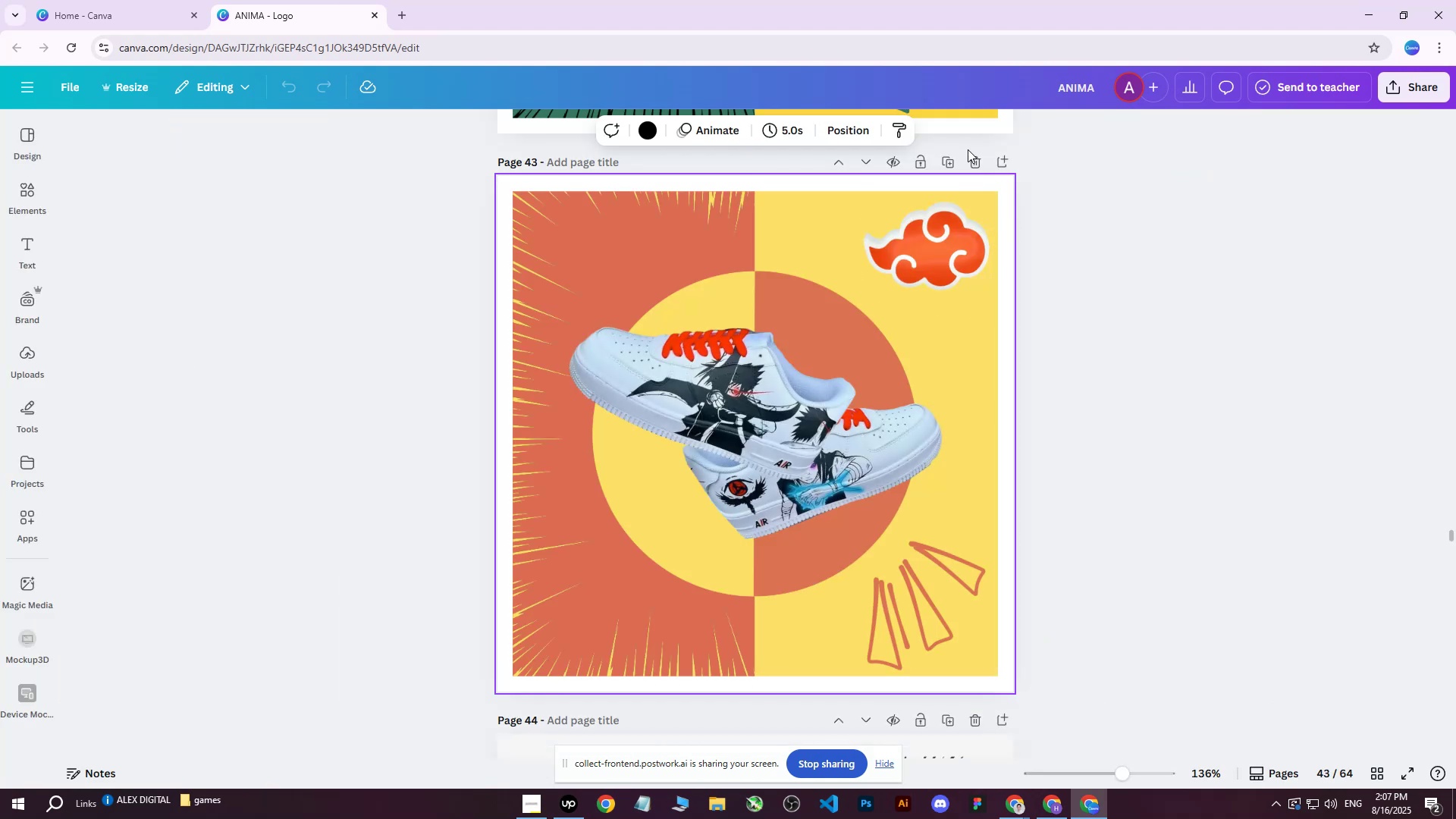 
left_click([948, 155])
 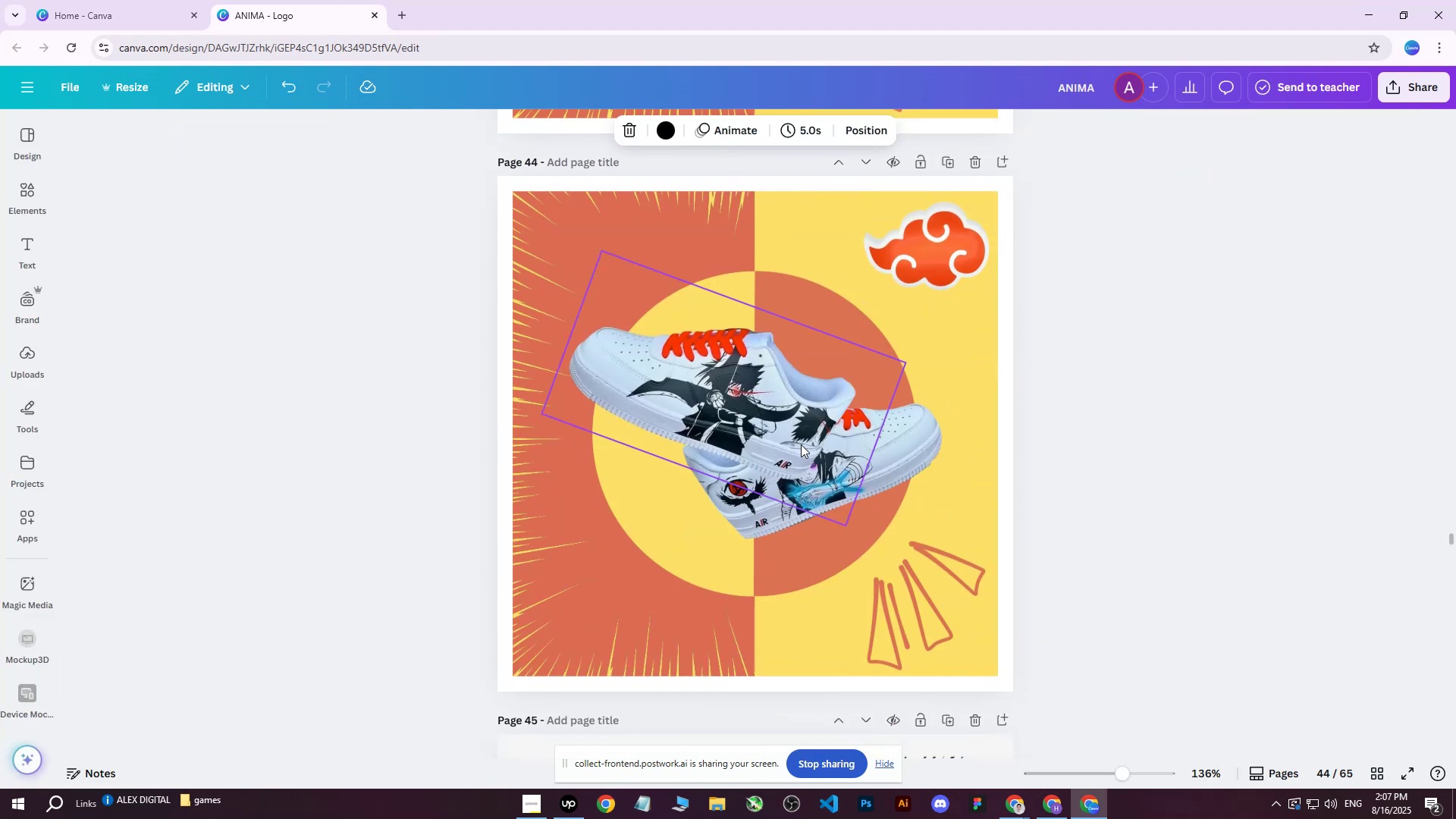 
left_click([761, 416])
 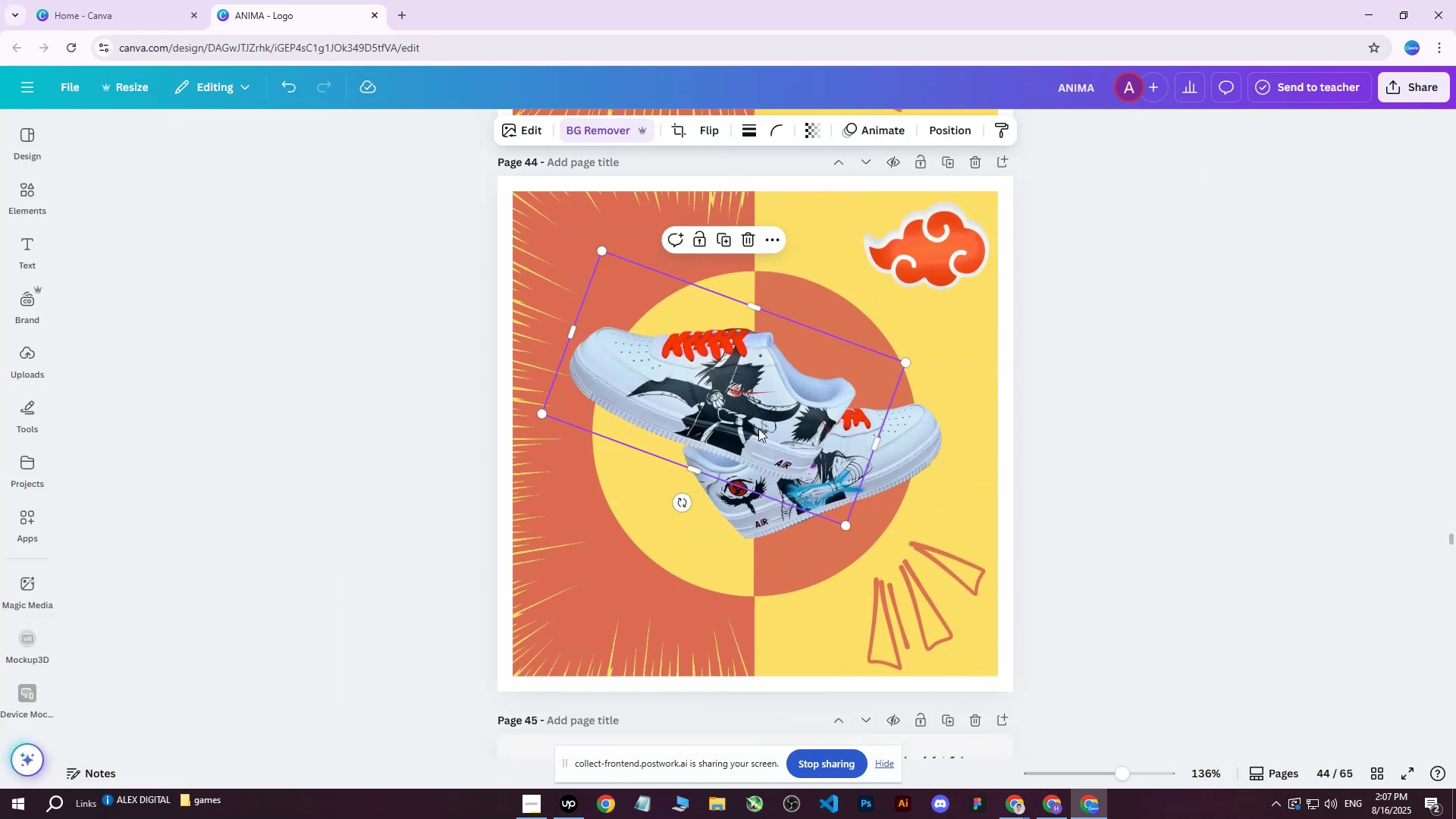 
key(Delete)
 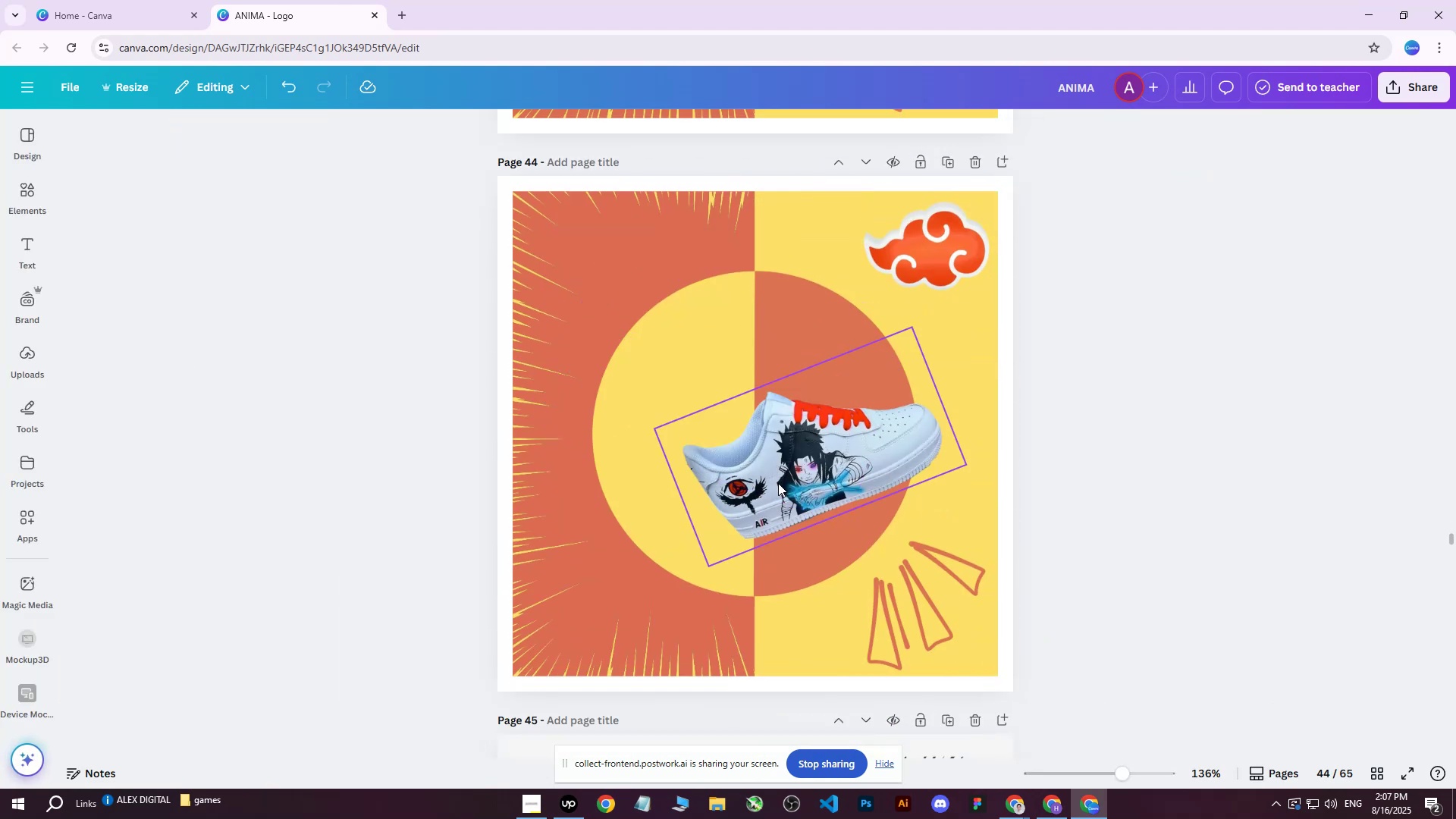 
left_click([778, 483])
 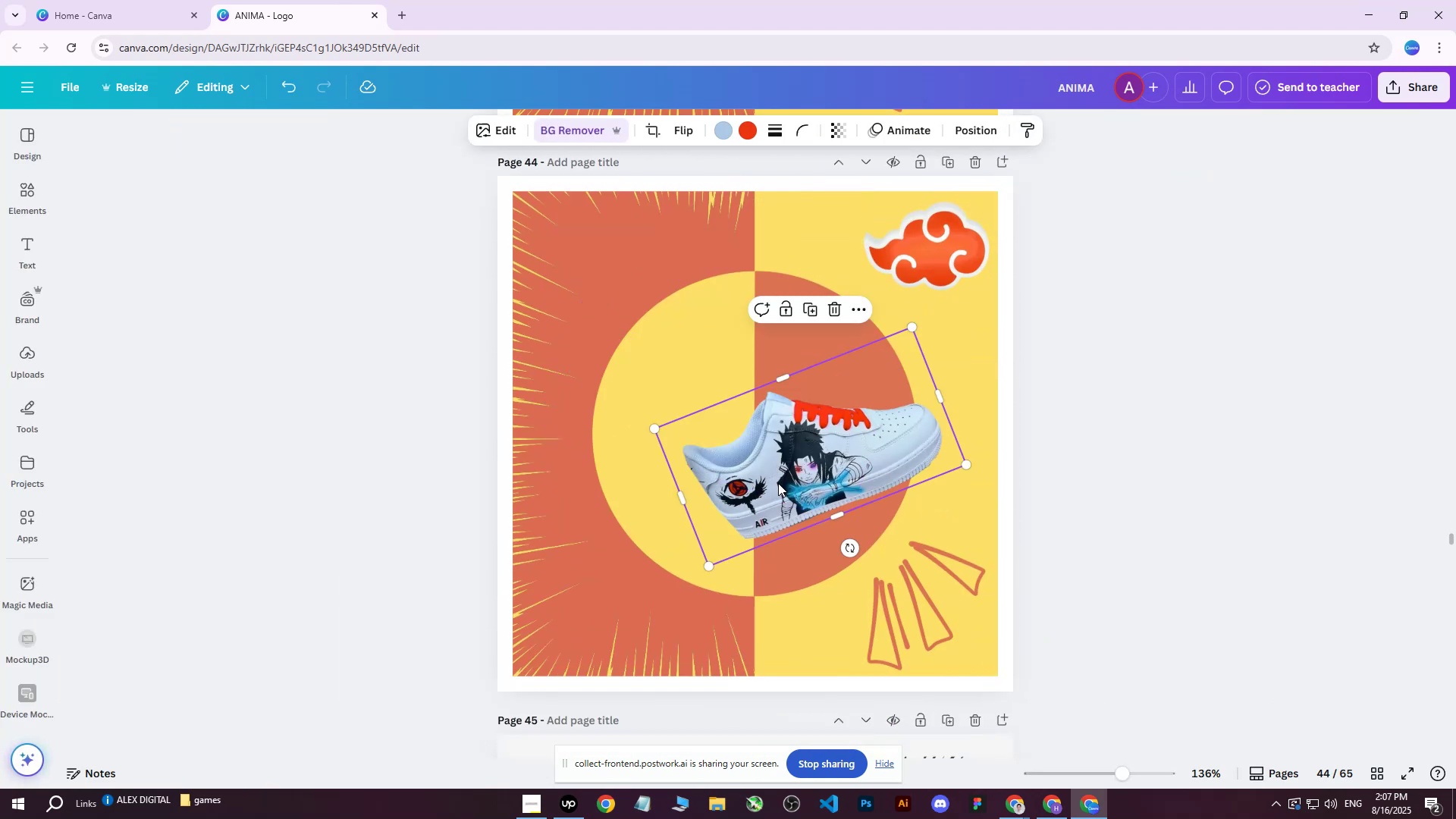 
key(Delete)
 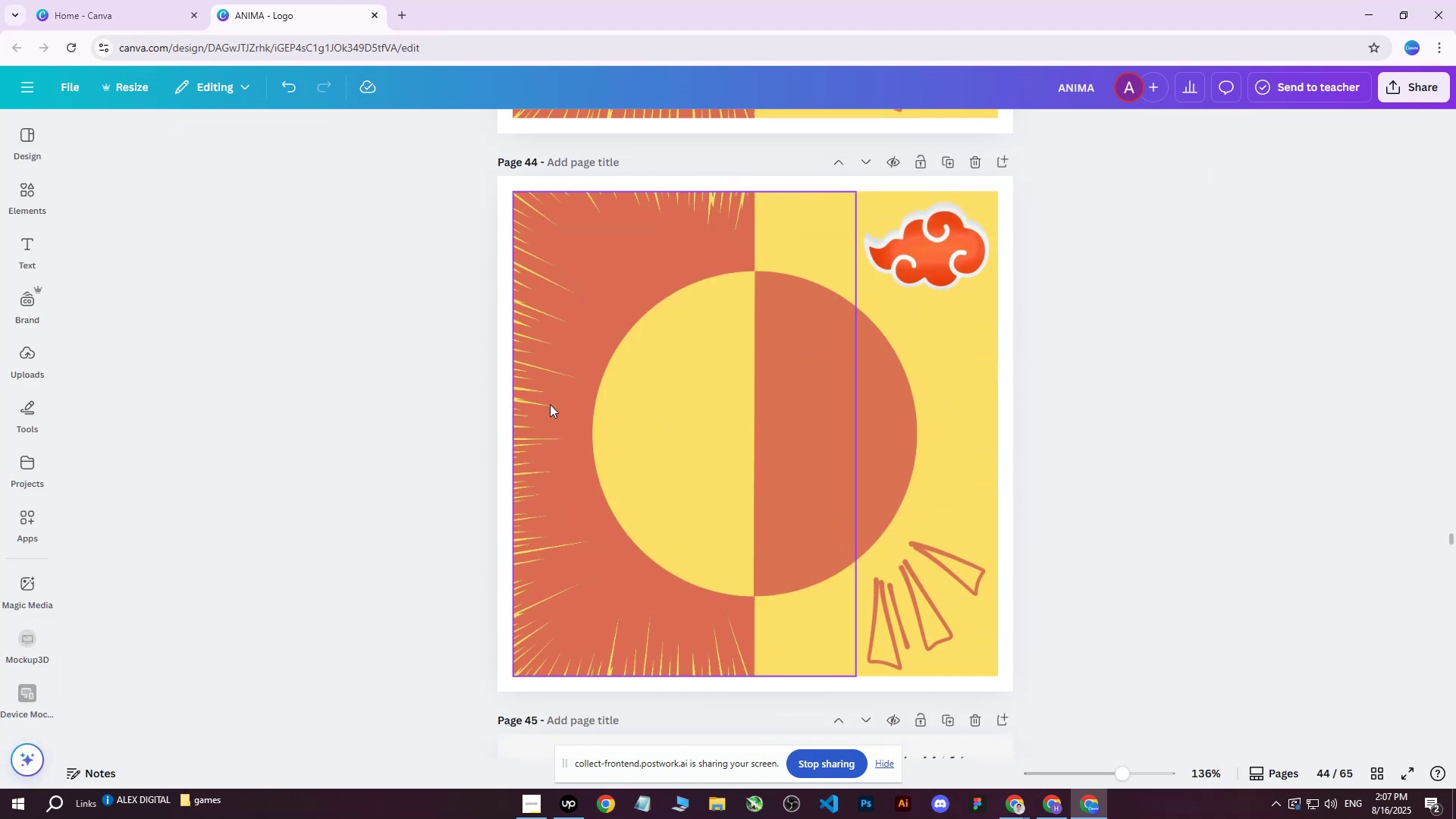 
scroll: coordinate [774, 340], scroll_direction: up, amount: 13.0
 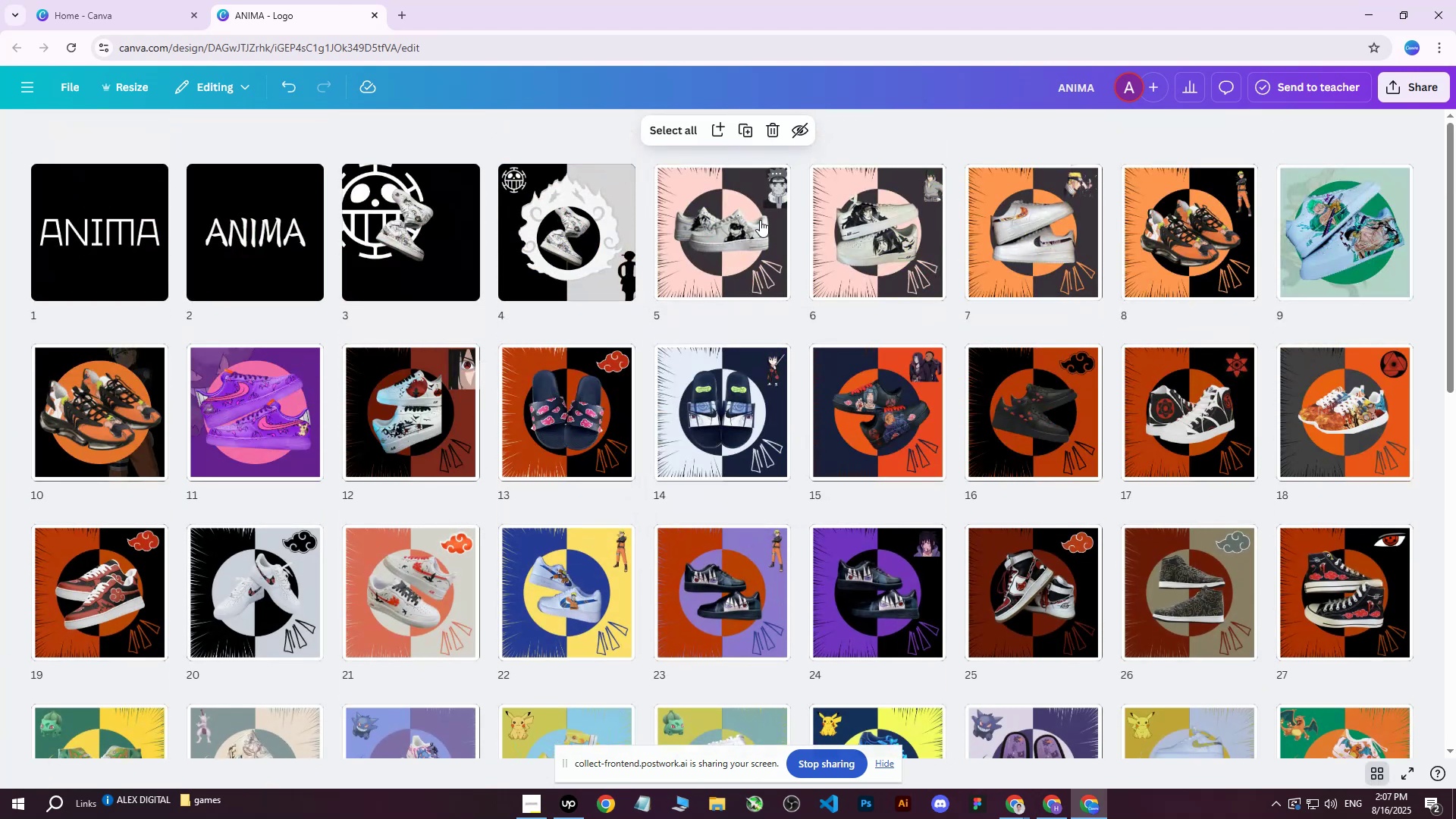 
scroll: coordinate [751, 516], scroll_direction: down, amount: 9.0
 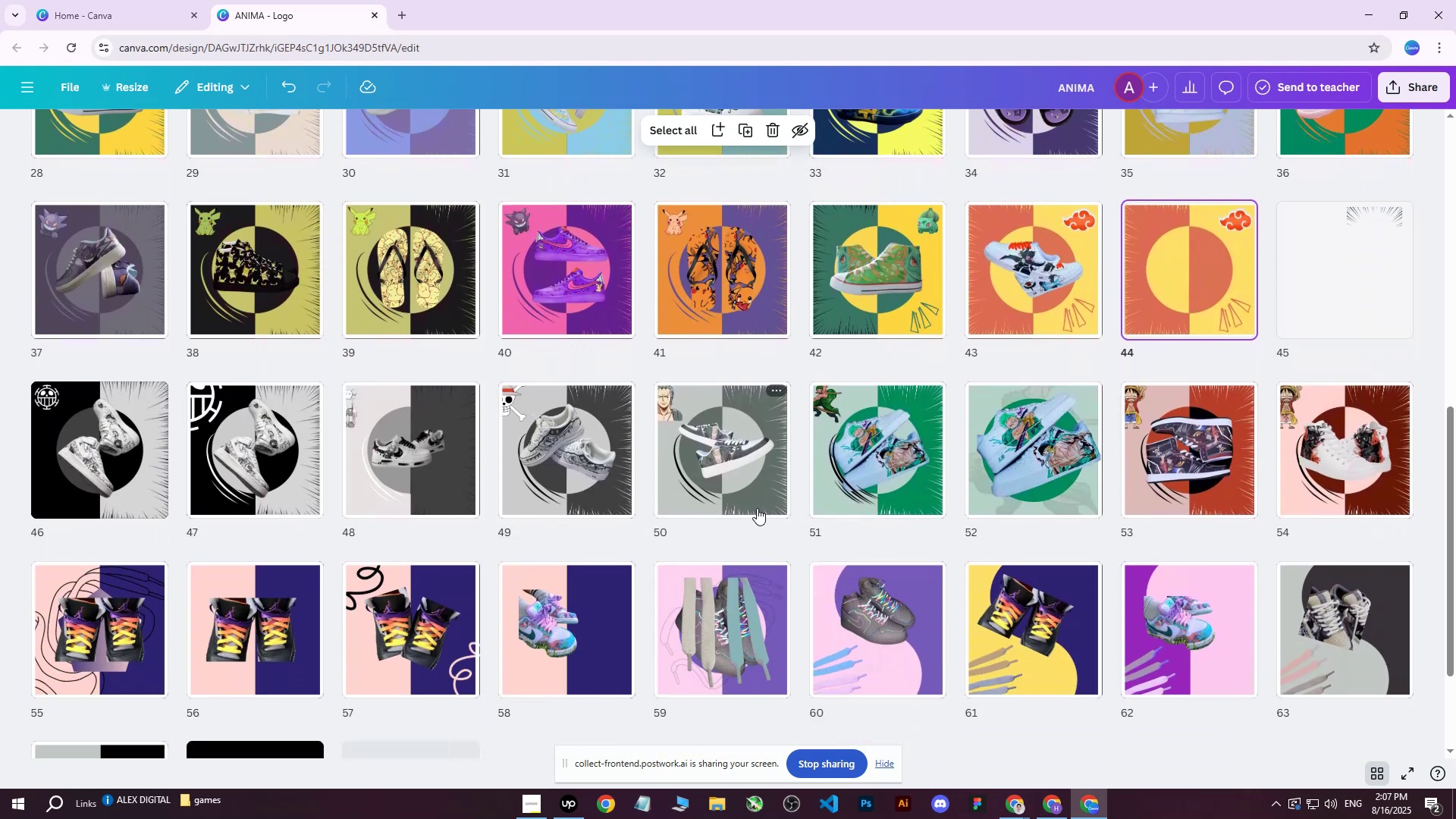 
scroll: coordinate [741, 495], scroll_direction: up, amount: 14.0
 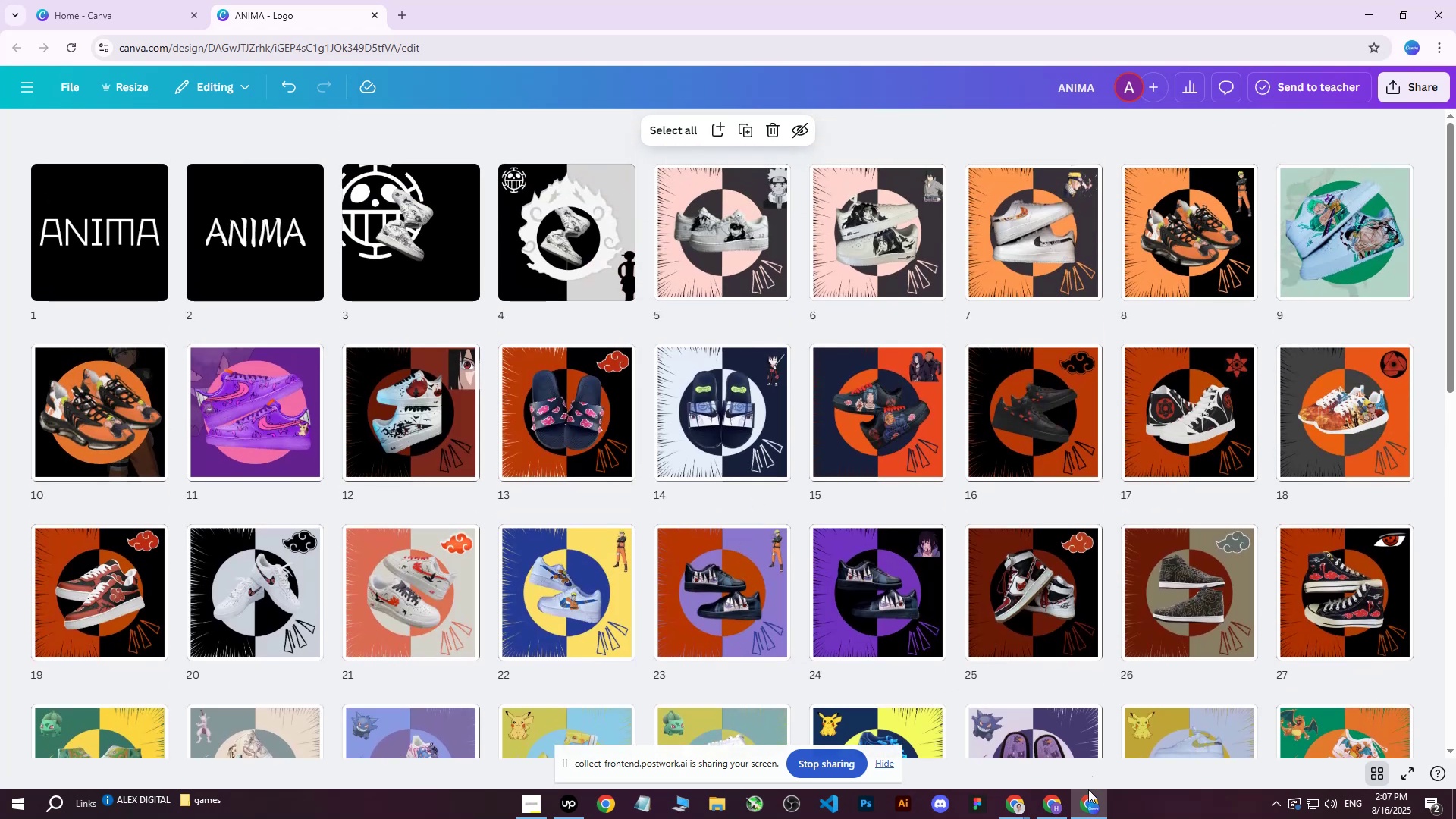 
left_click([1090, 807])
 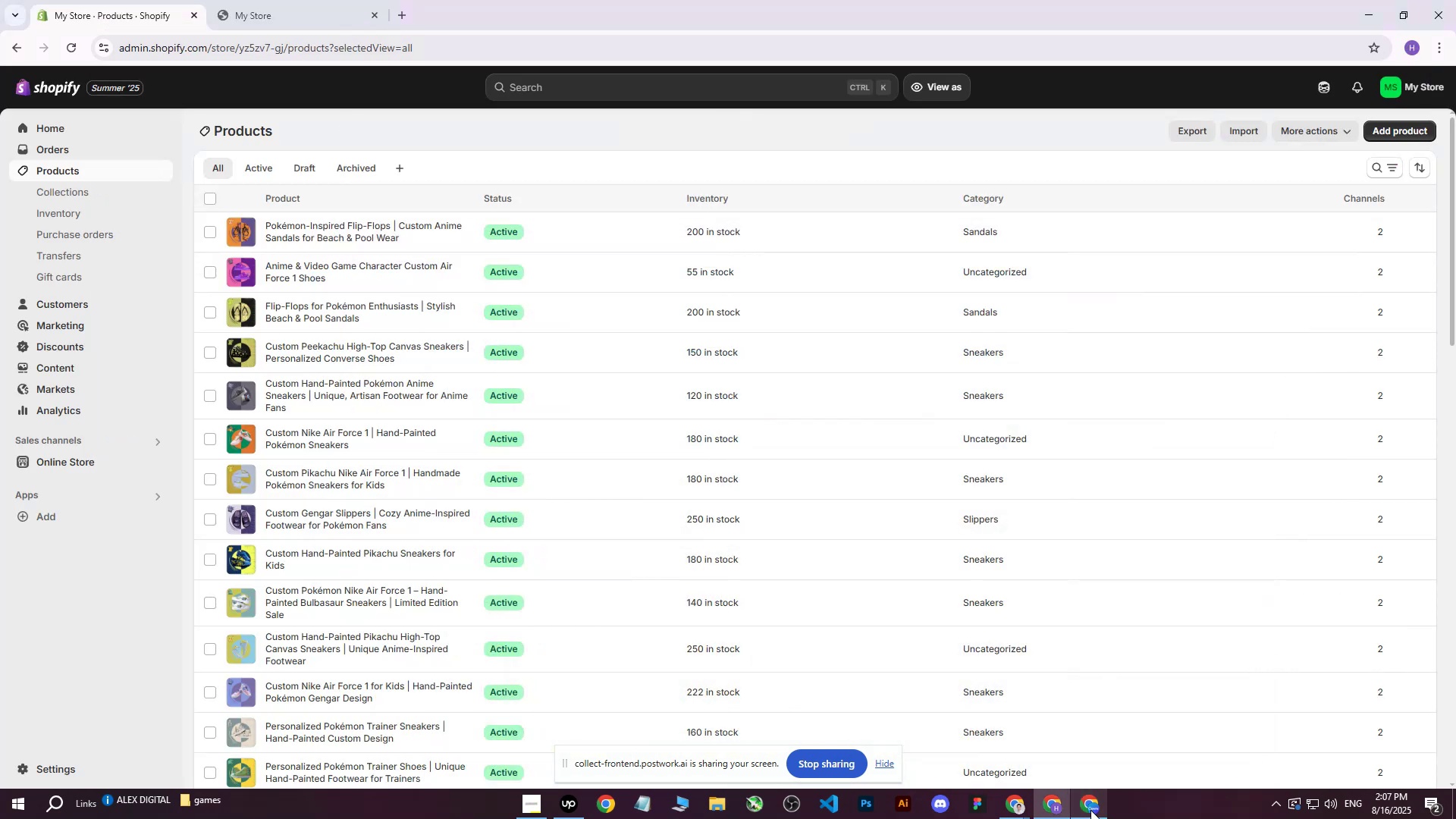 
left_click([1090, 811])
 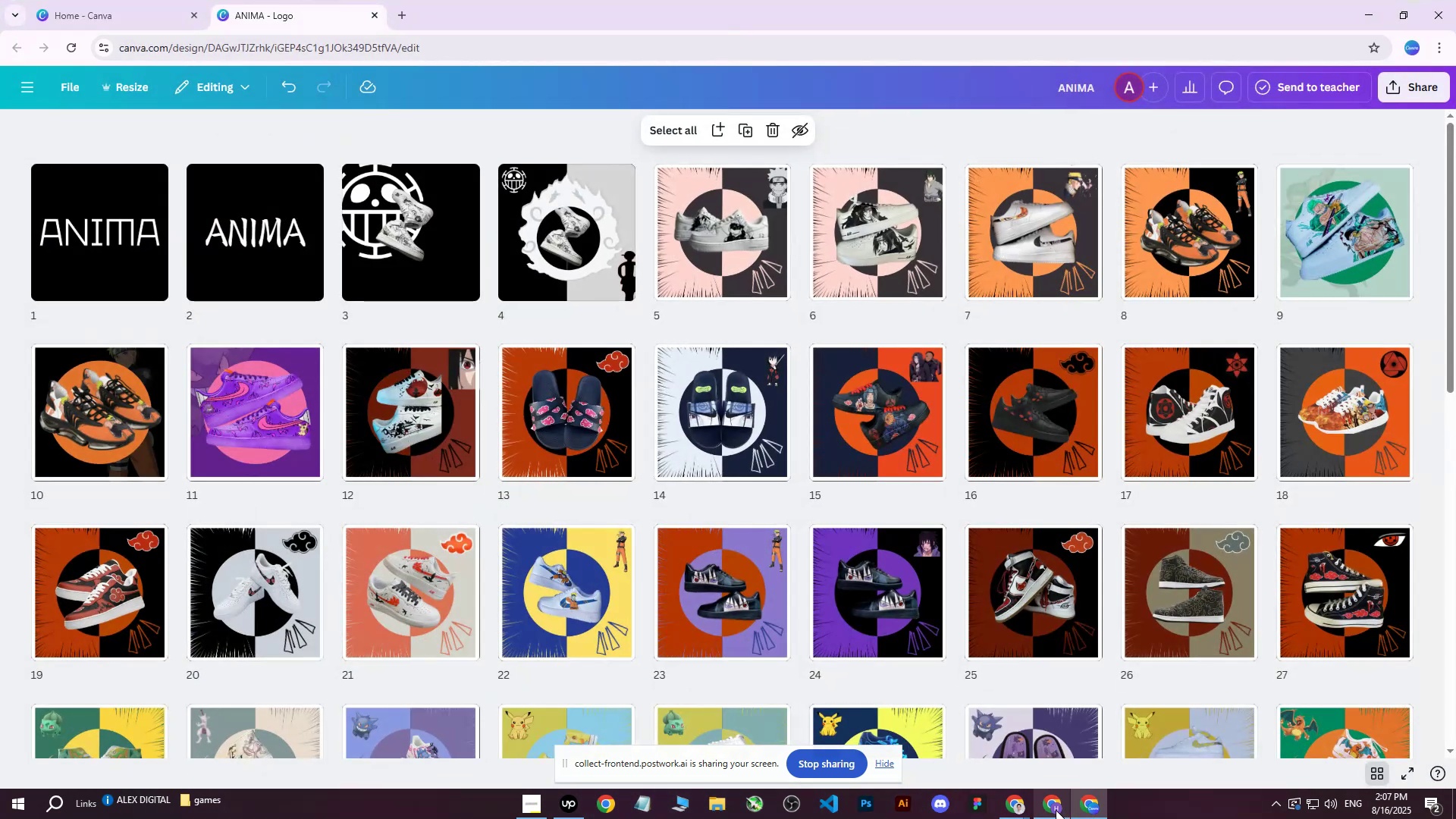 
left_click([1056, 810])
 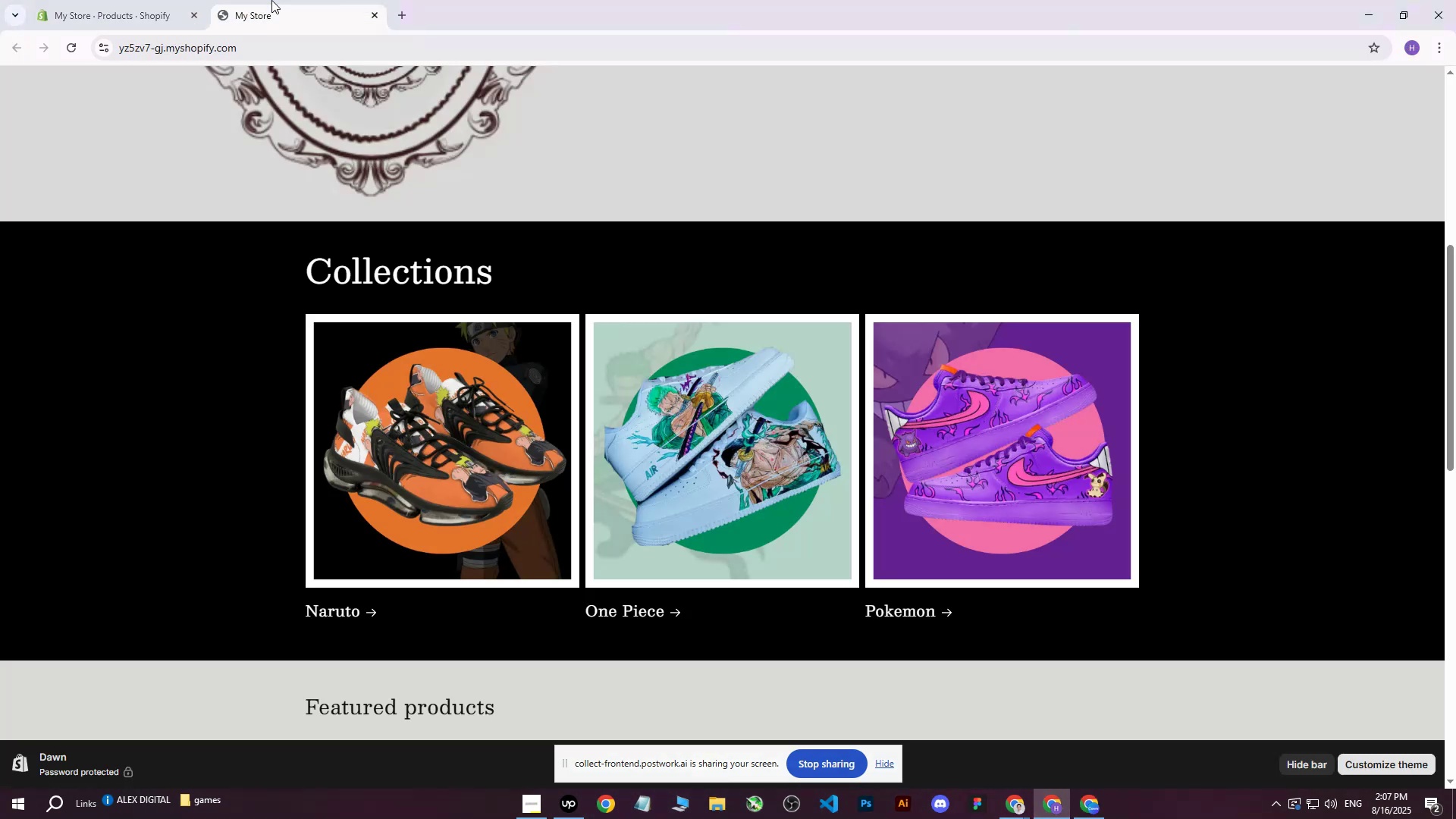 
double_click([126, 0])
 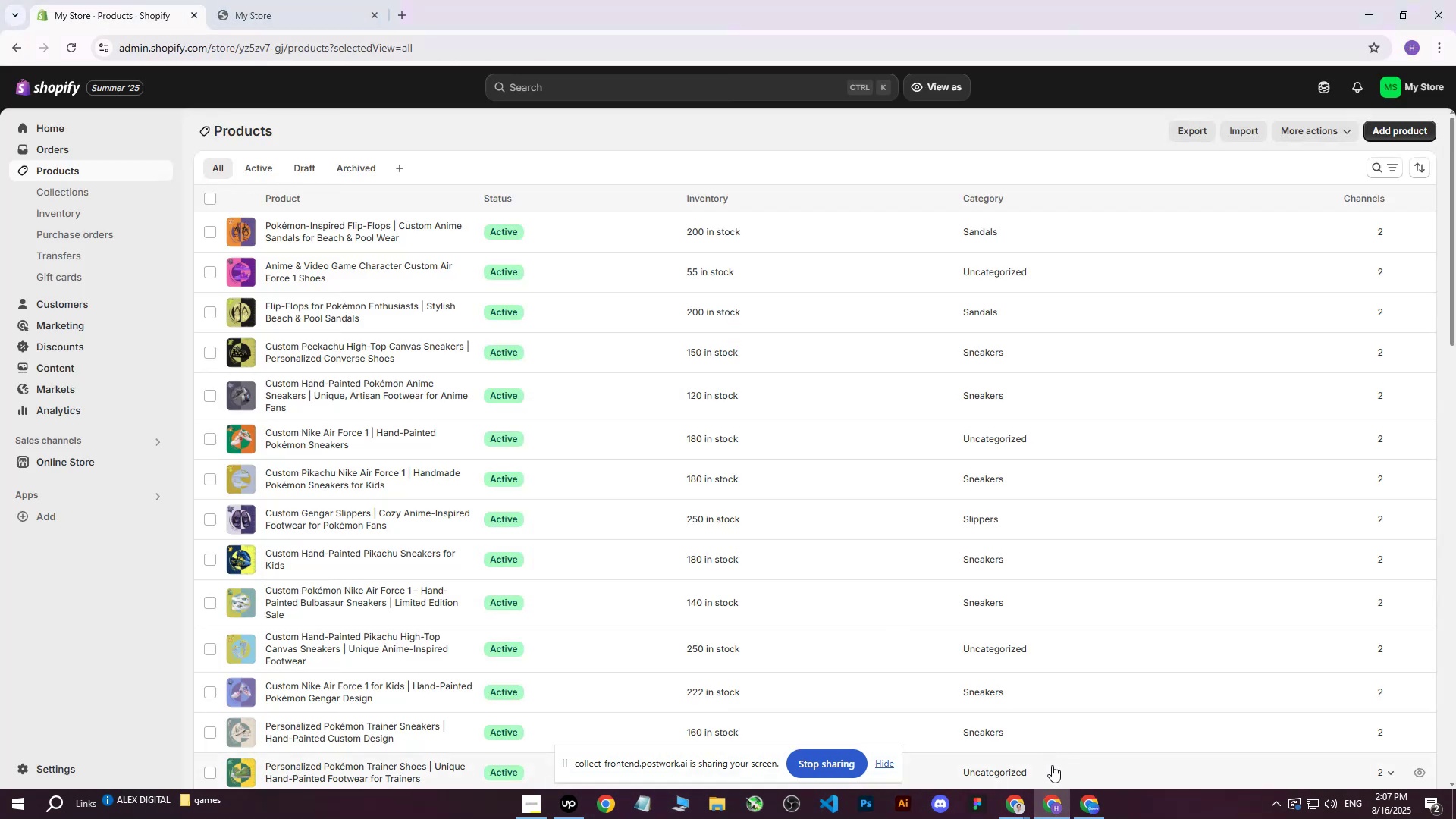 
left_click_drag(start_coordinate=[1100, 816], to_coordinate=[1060, 815])
 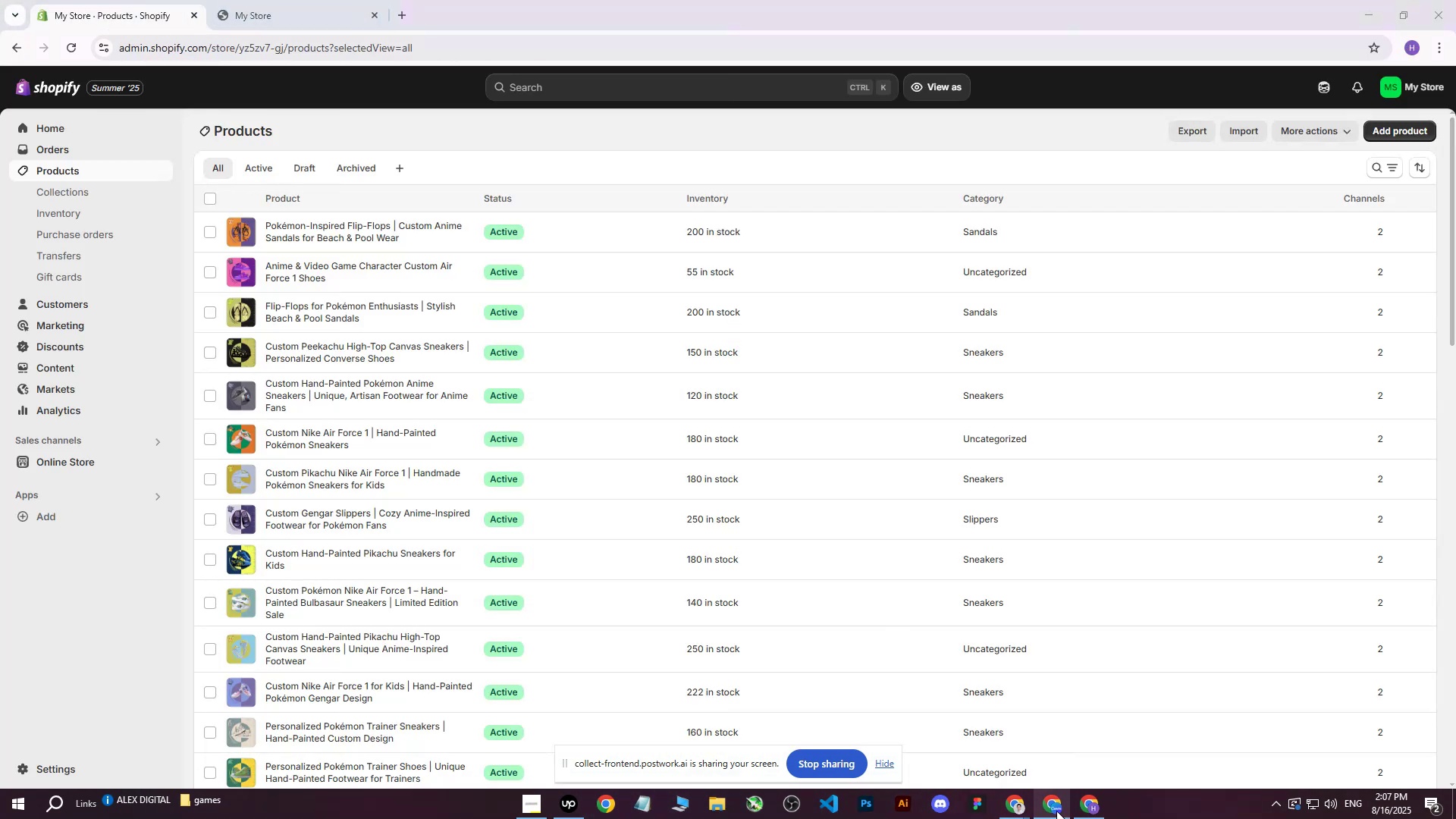 
left_click([1055, 811])
 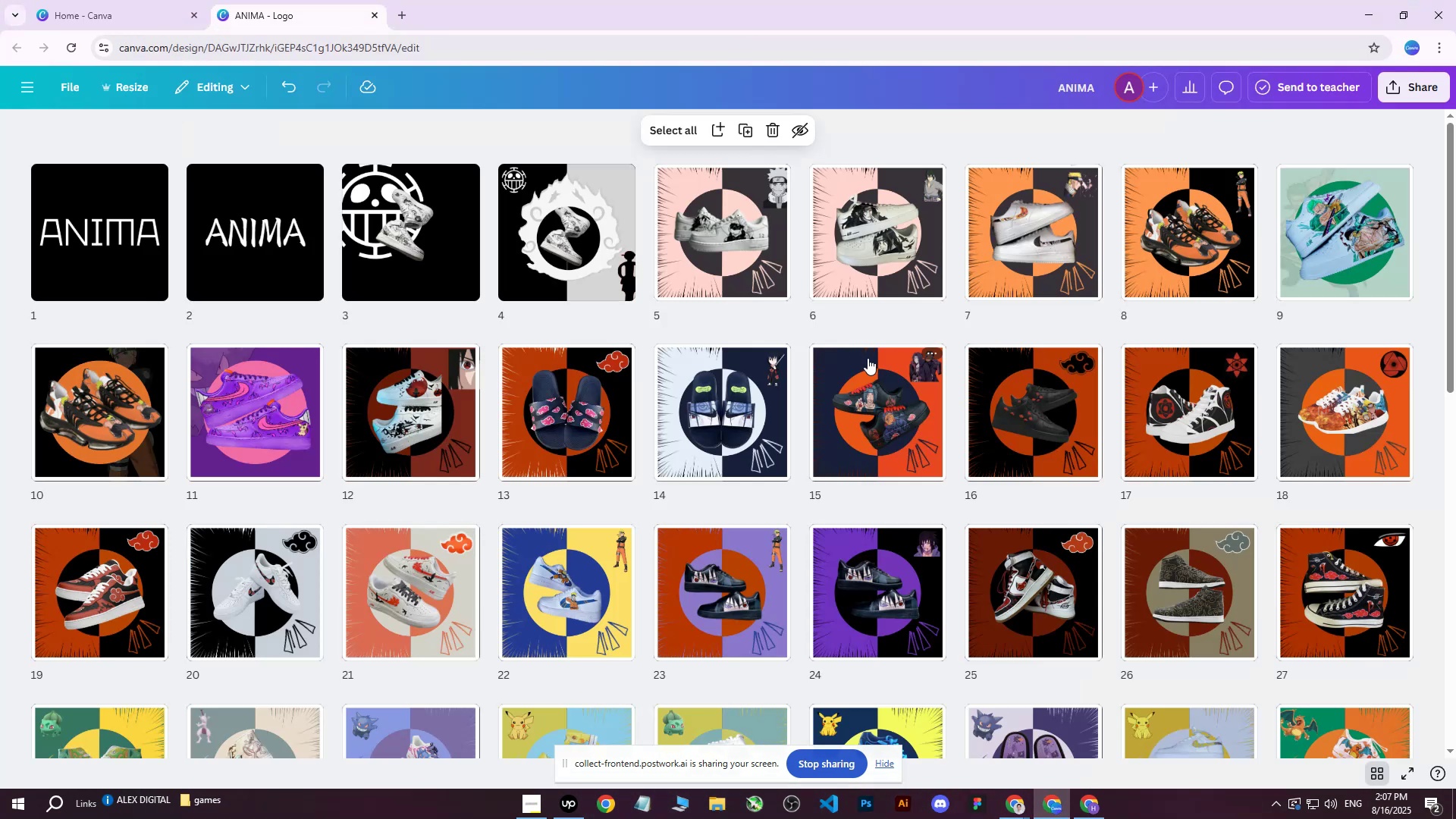 
scroll: coordinate [938, 515], scroll_direction: down, amount: 5.0
 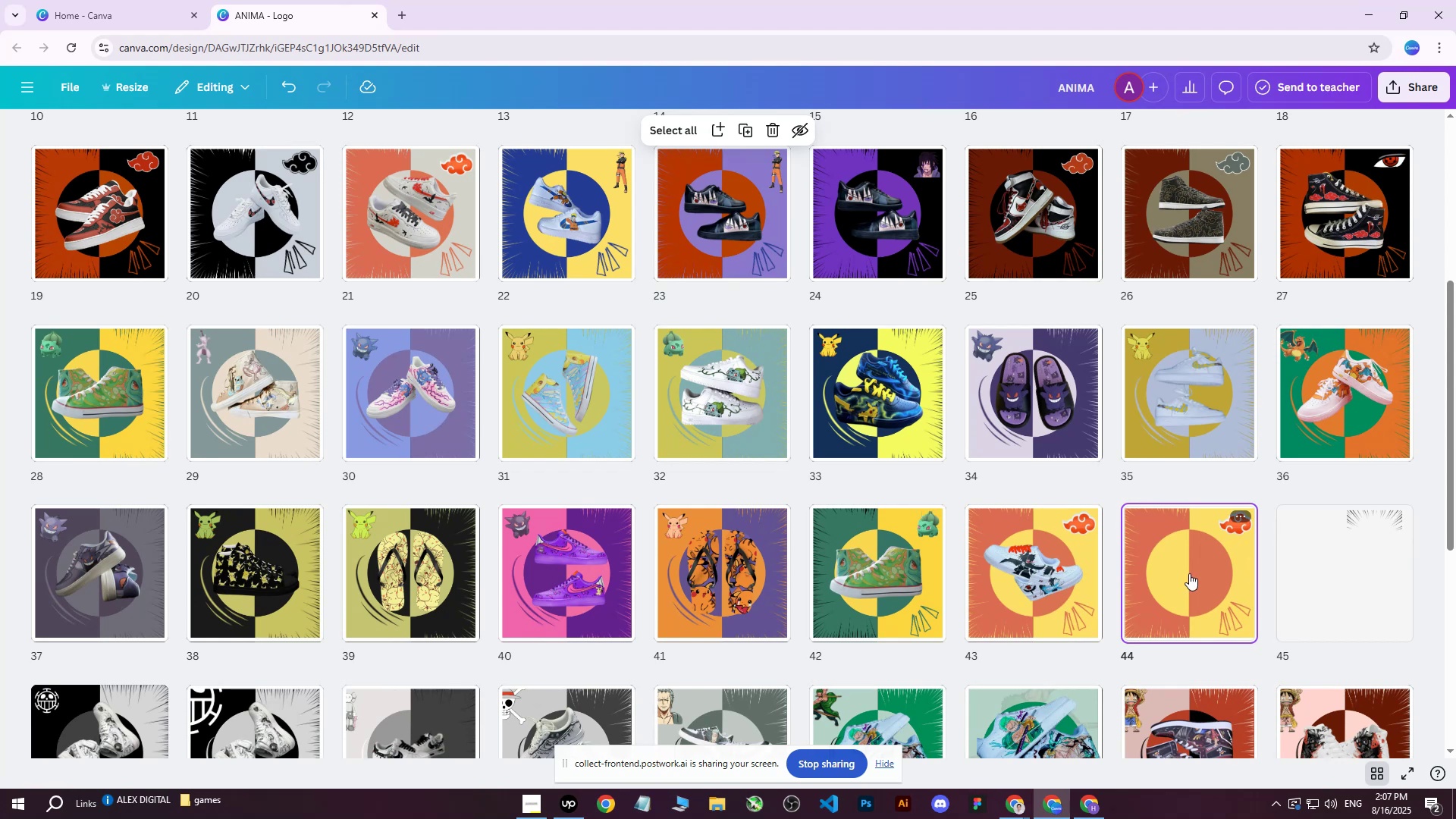 
double_click([1189, 573])
 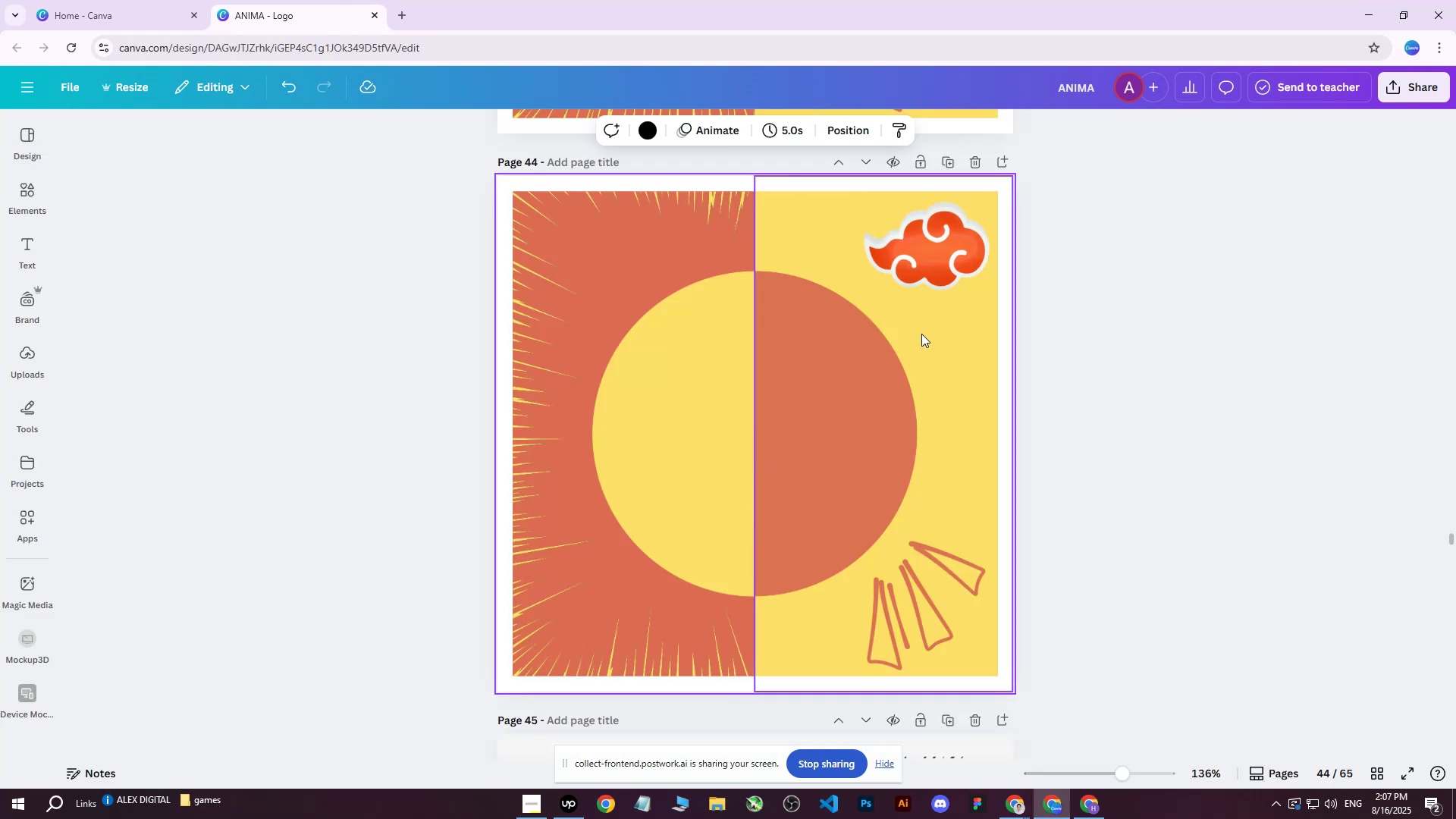 
left_click([937, 256])
 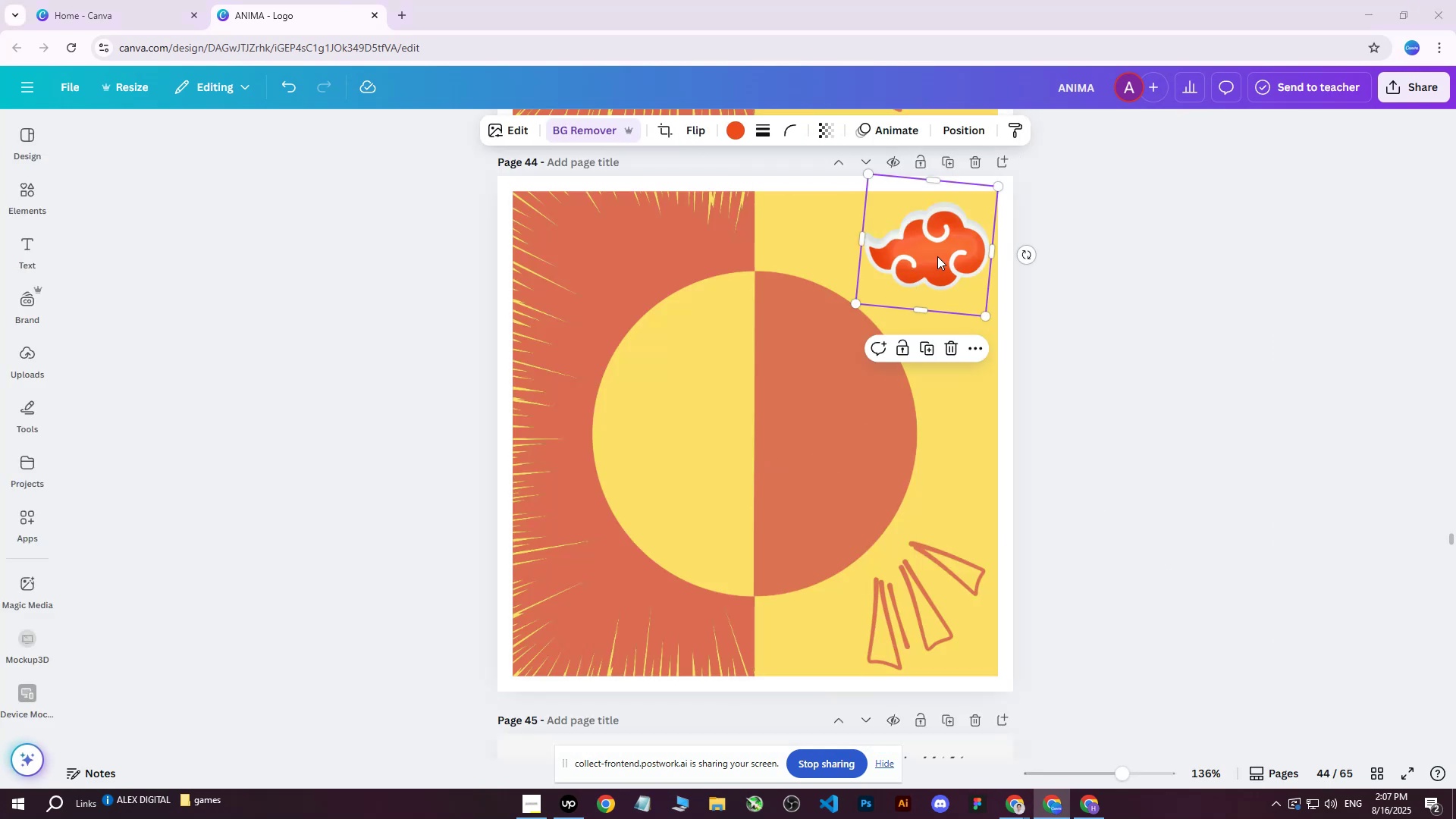 
key(Delete)
 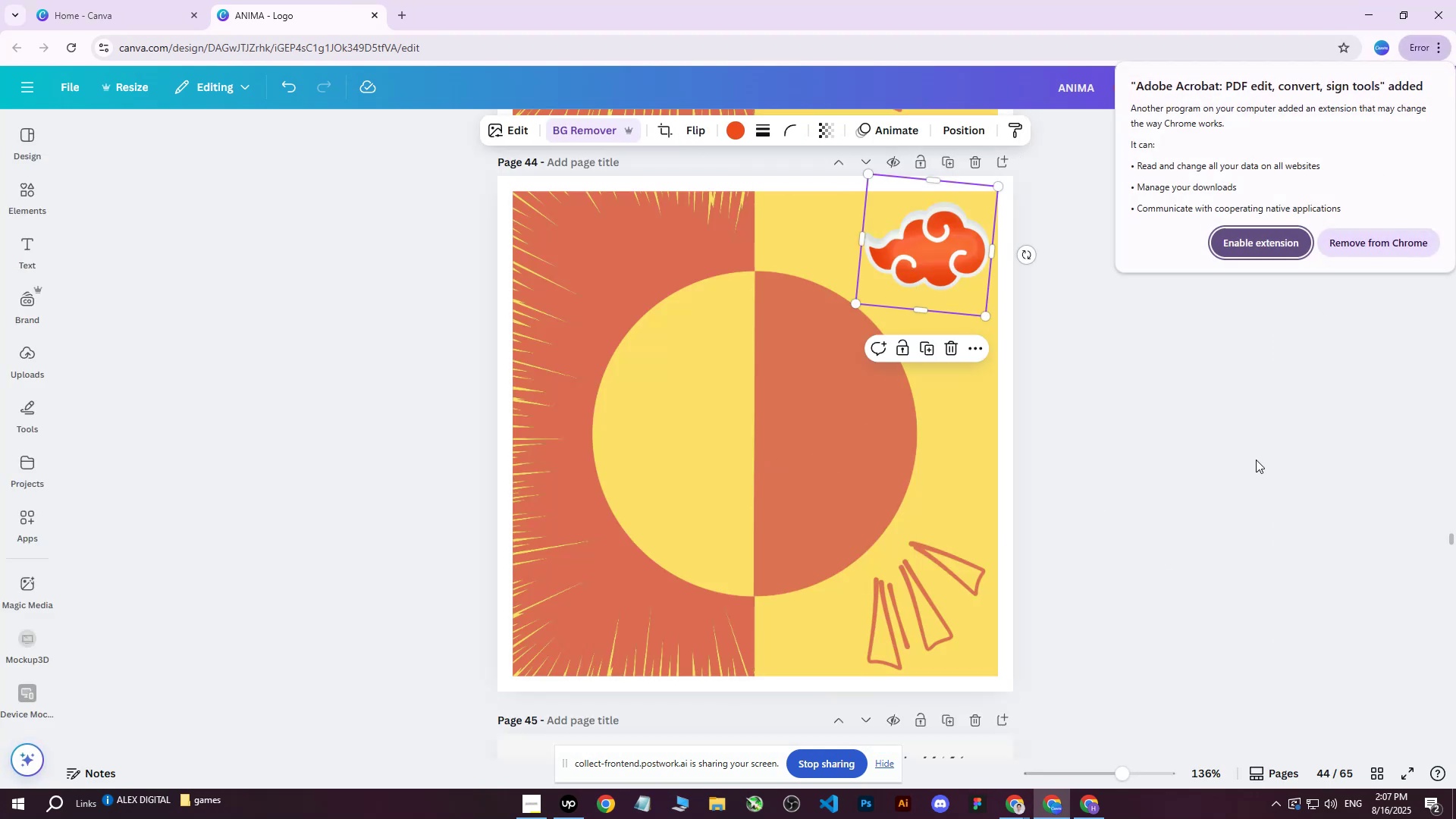 
double_click([942, 250])
 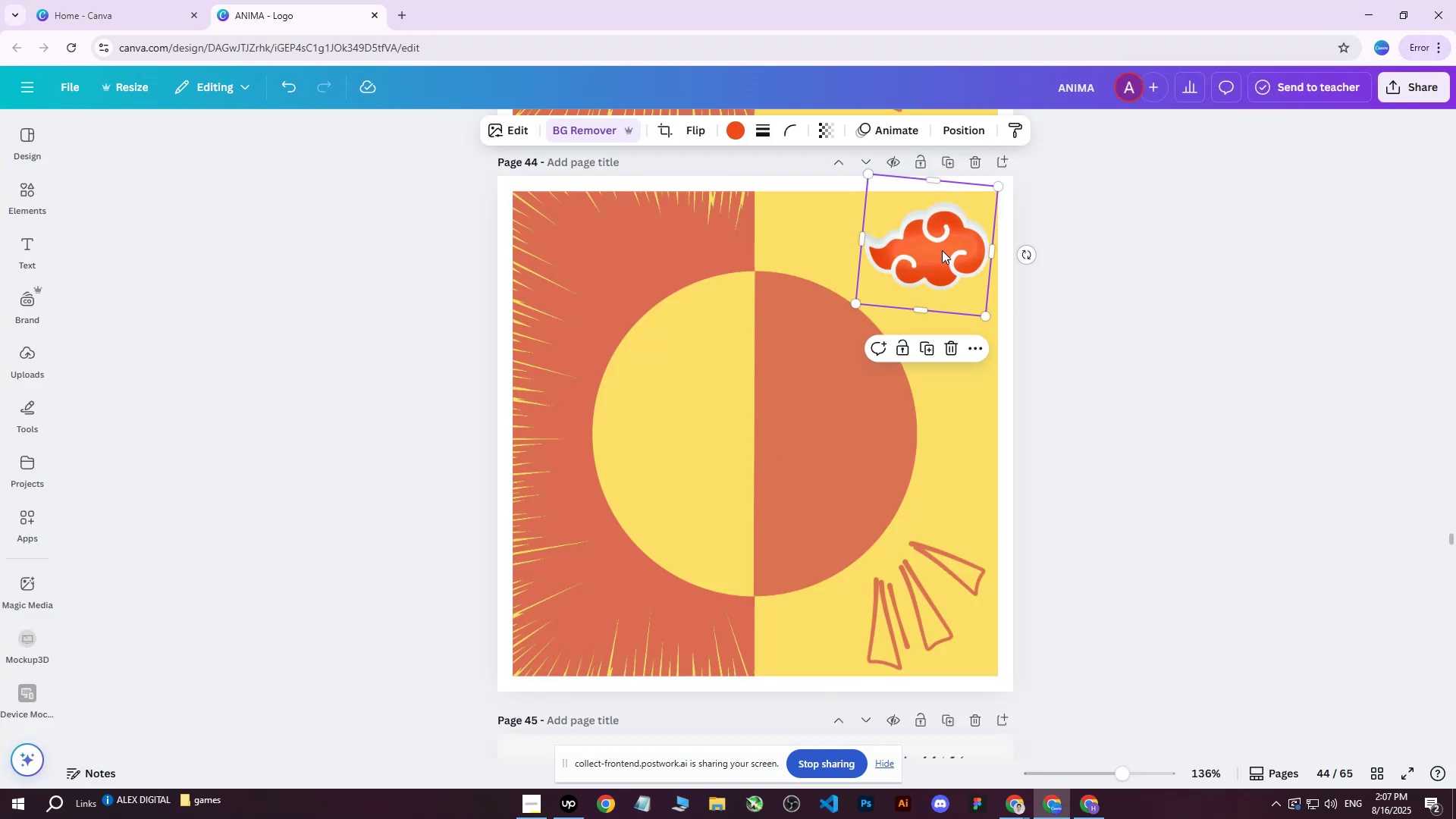 
key(Delete)
 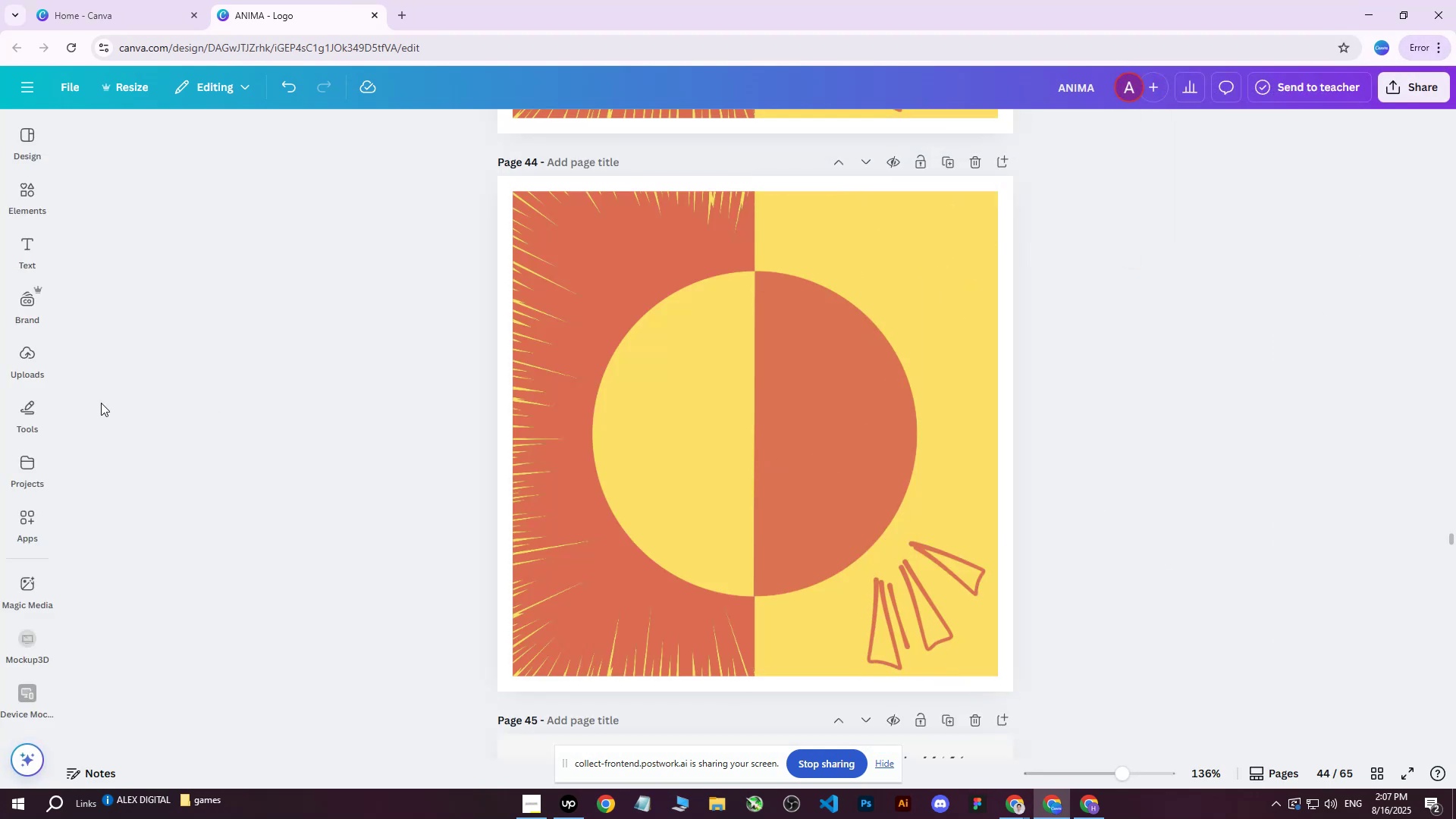 
left_click([27, 351])
 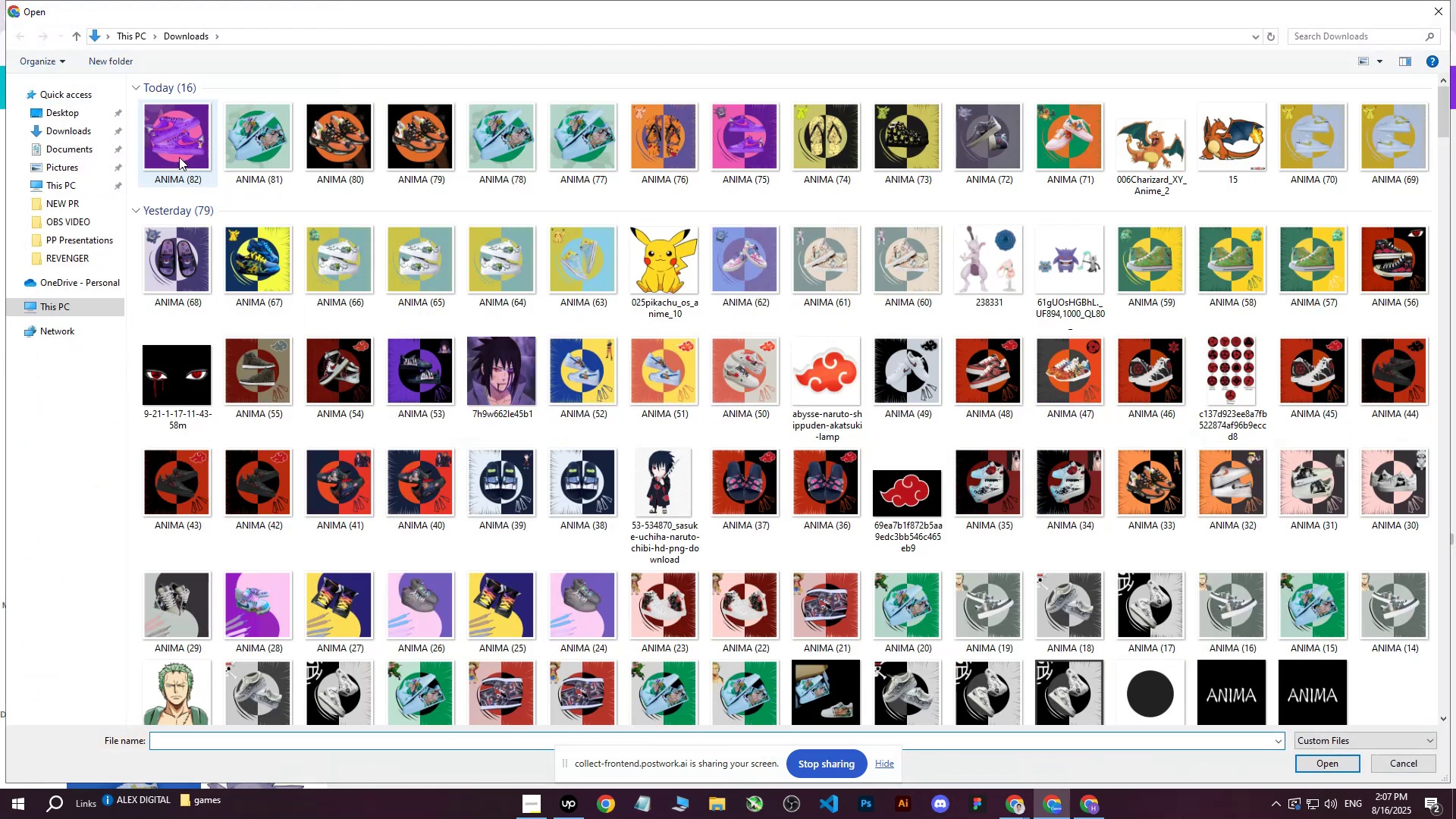 
left_click([180, 155])
 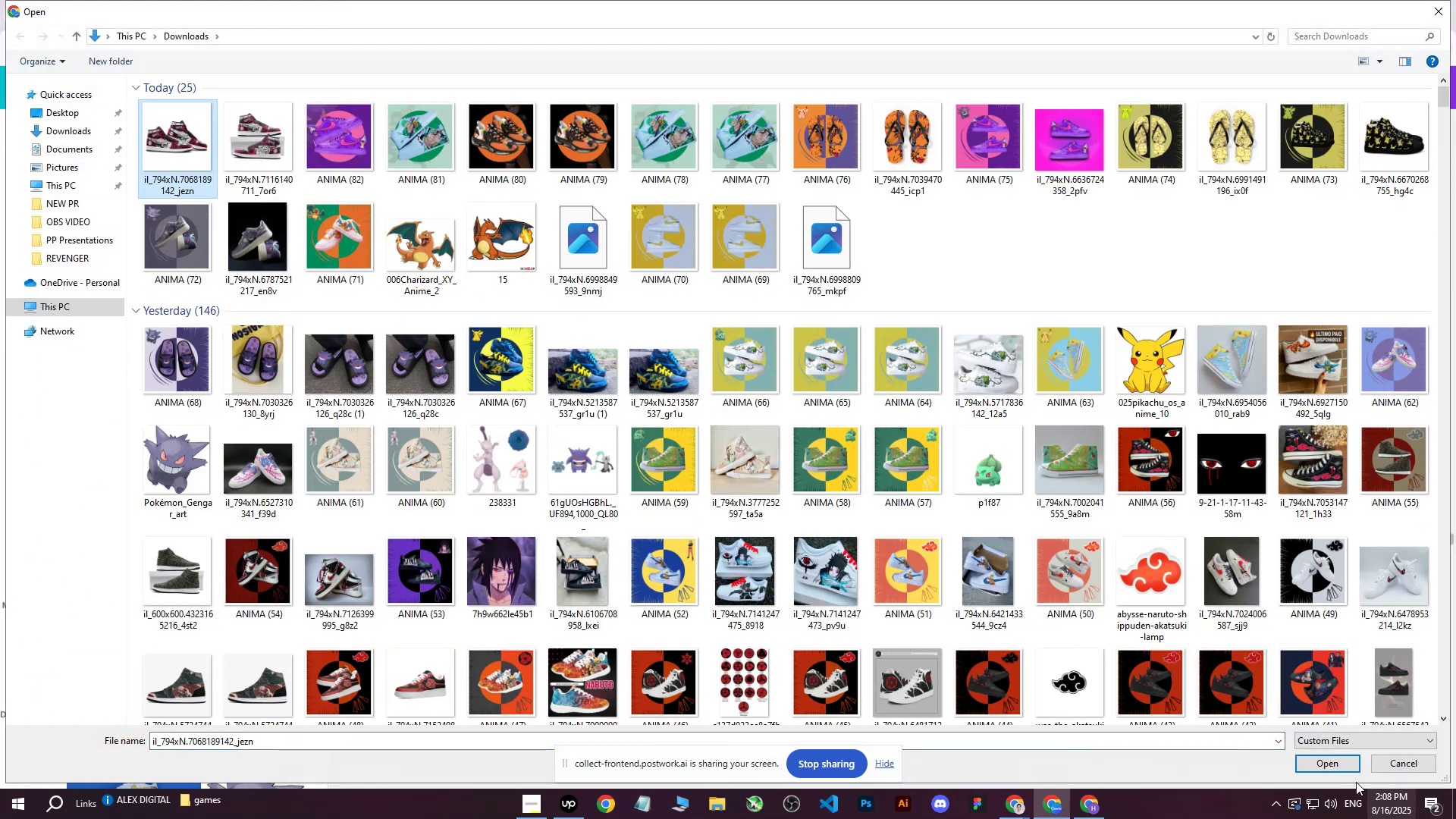 
left_click([1335, 762])
 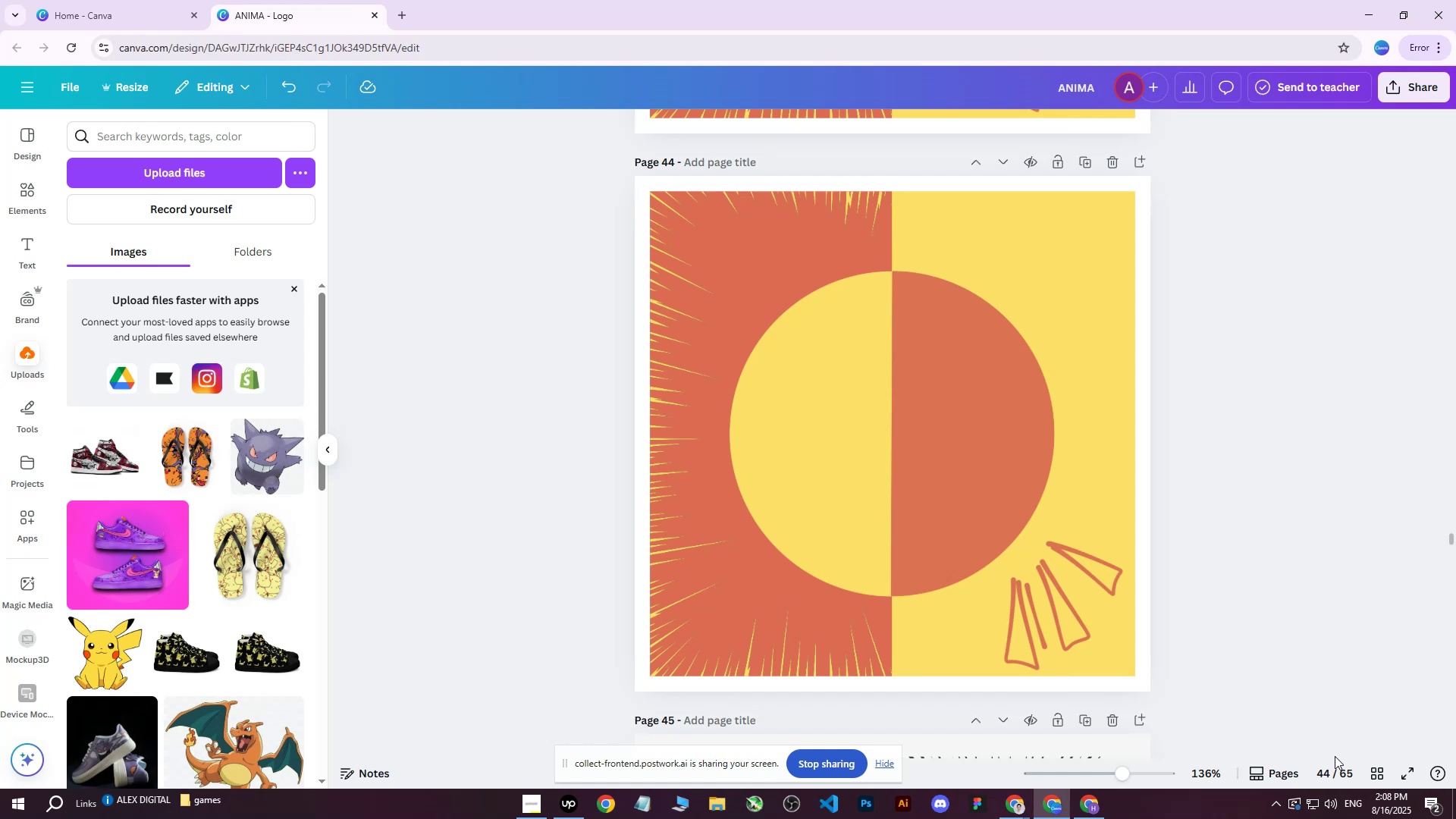 
wait(12.01)
 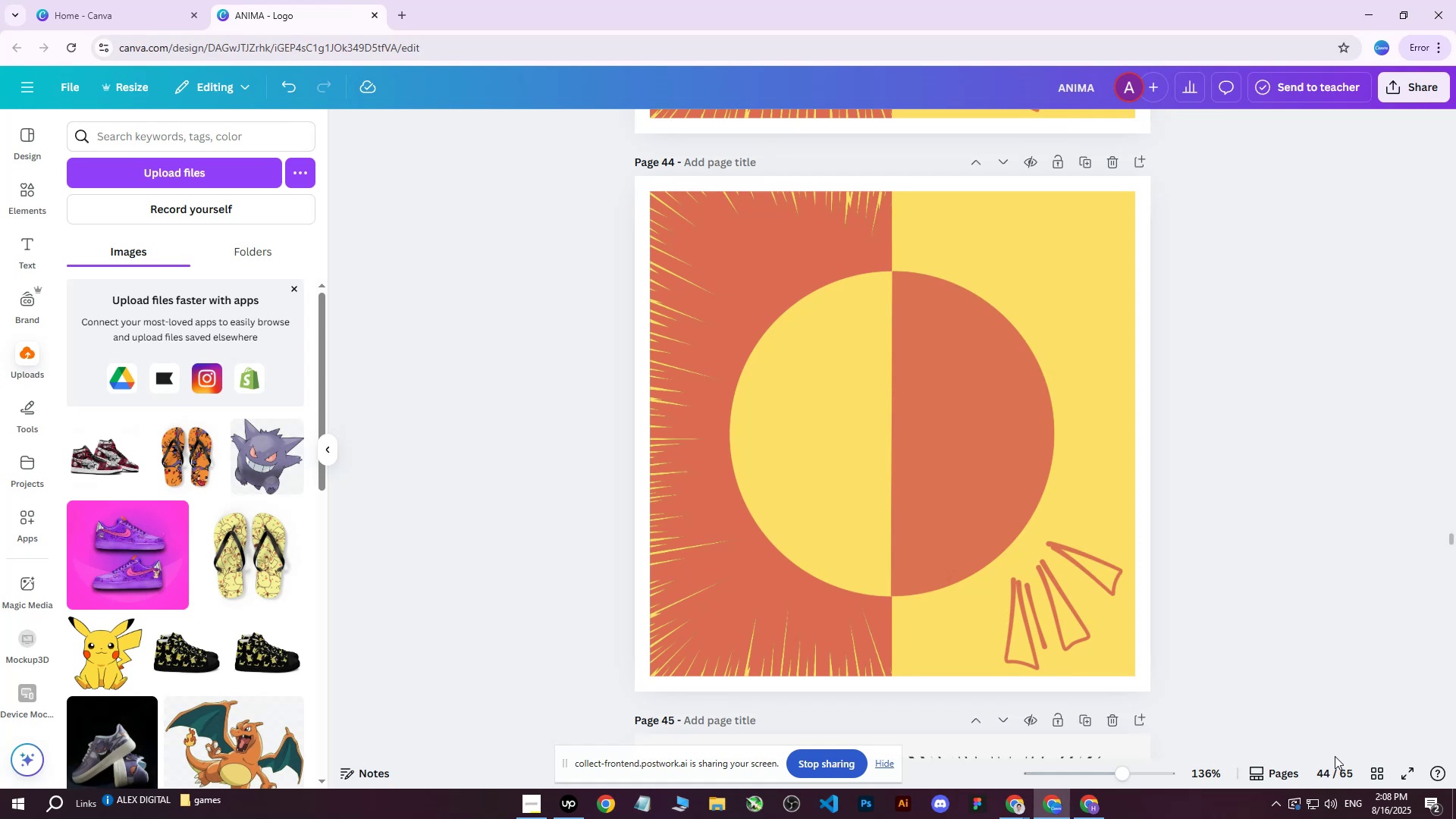 
left_click([89, 444])
 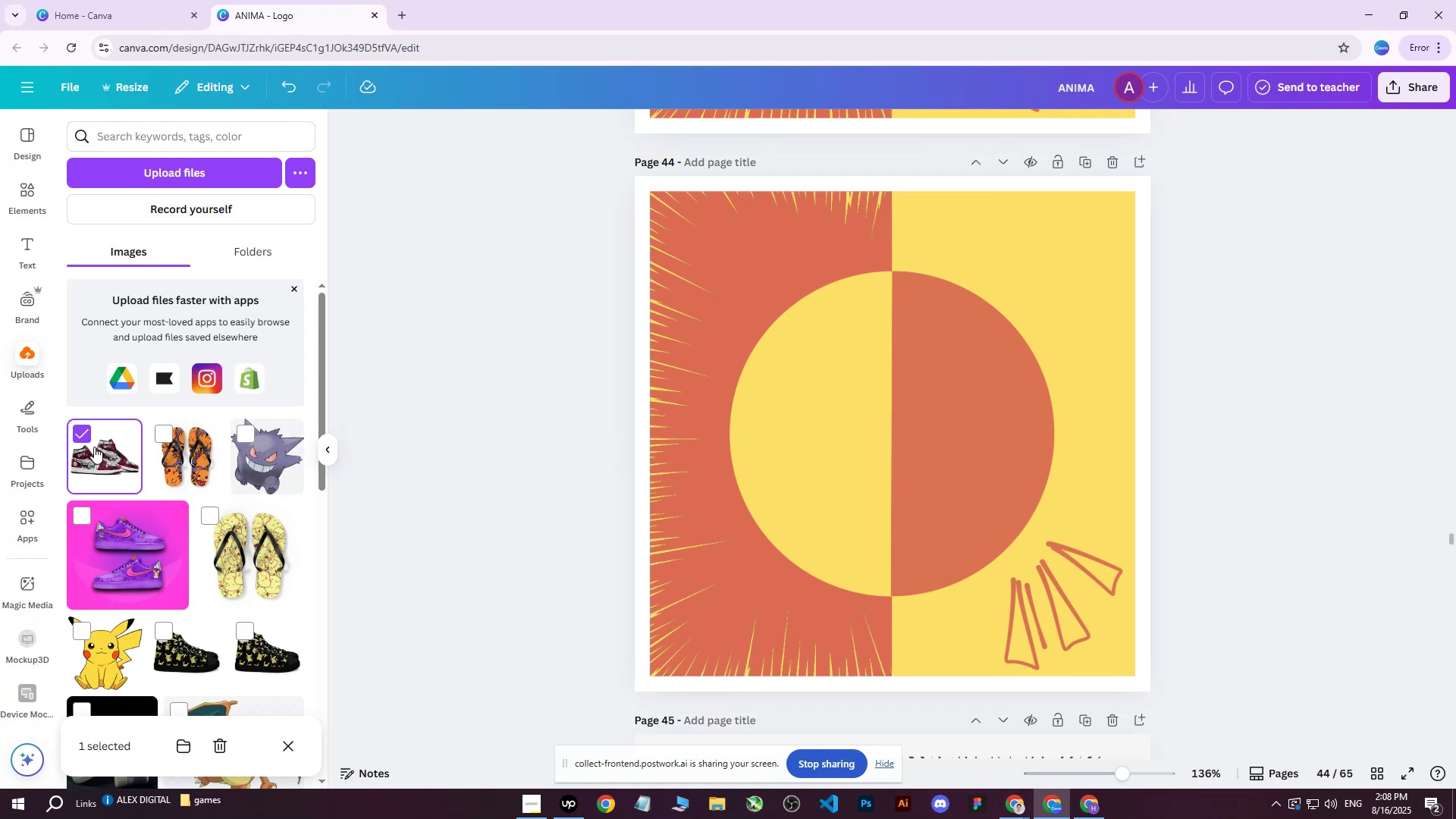 
double_click([121, 475])
 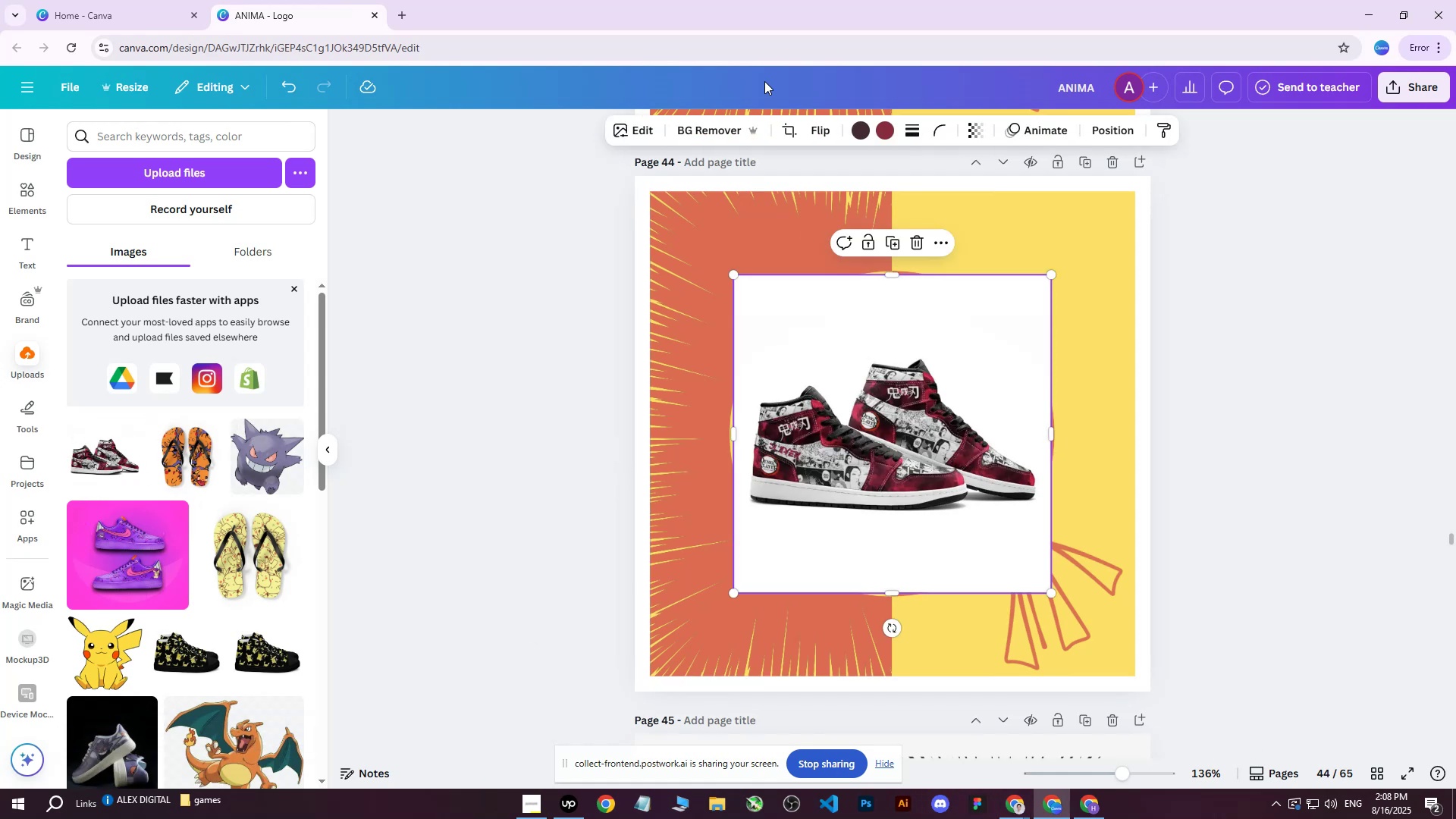 
left_click([698, 117])
 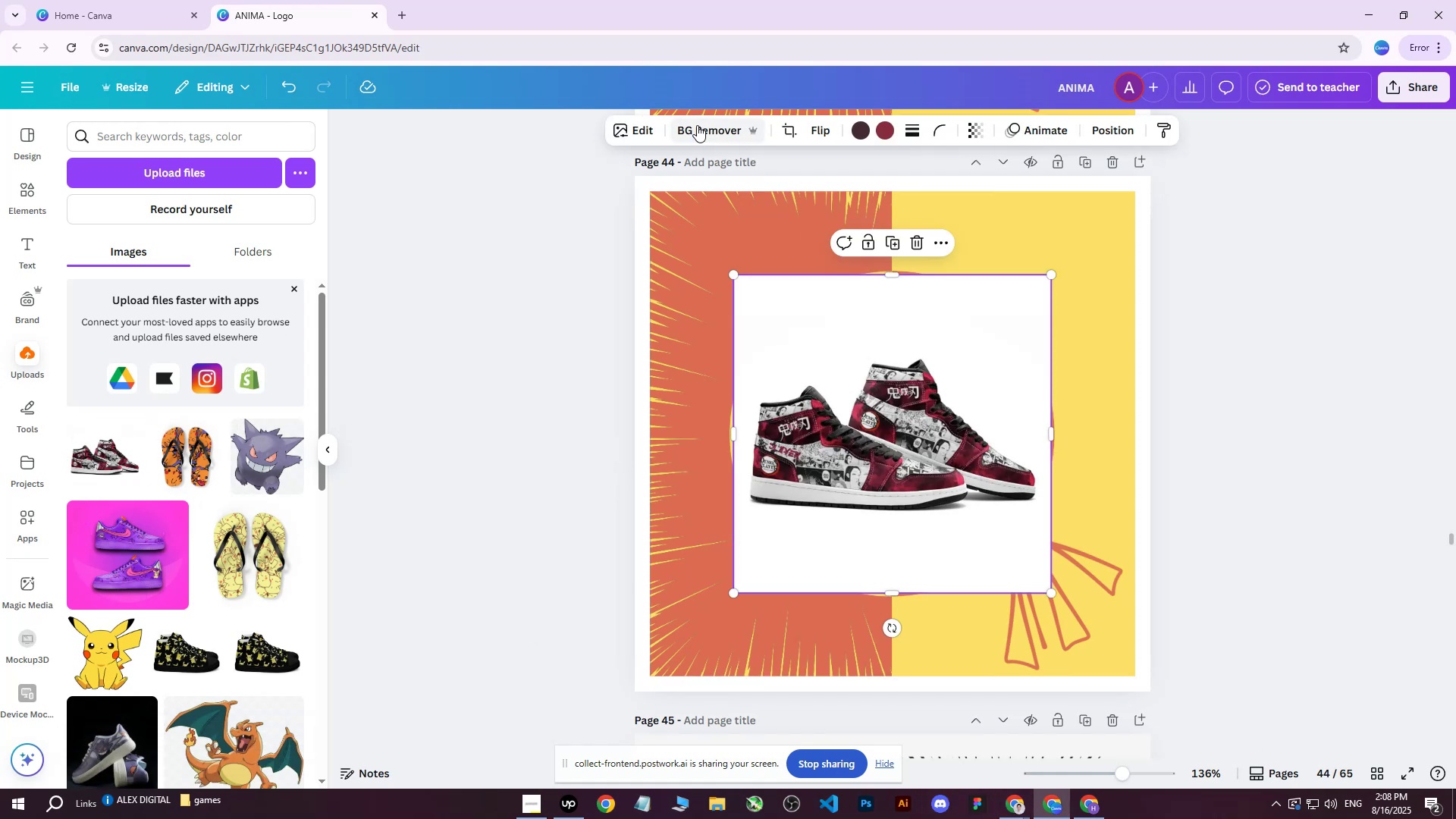 
left_click([697, 125])
 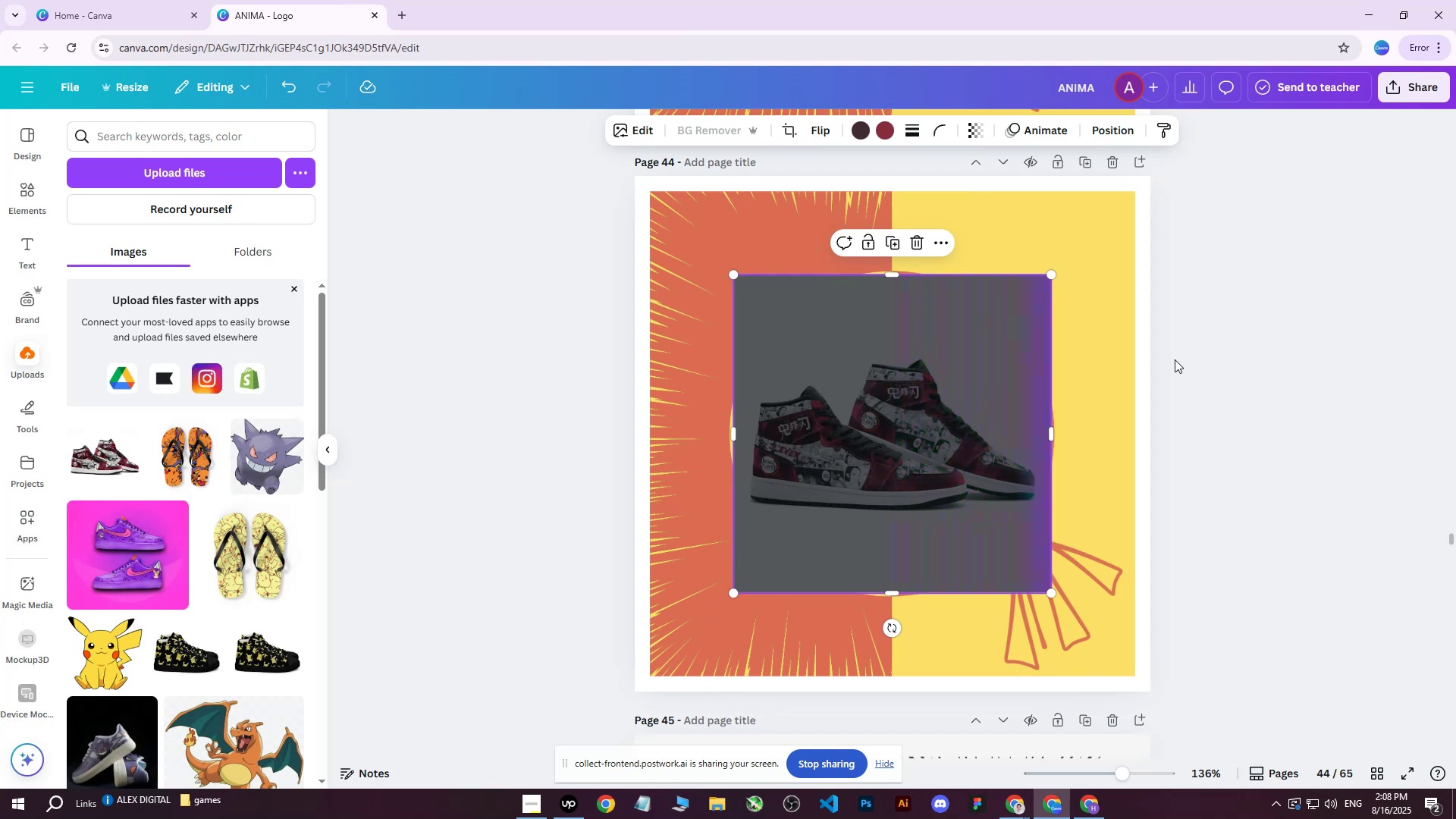 
hold_key(key=ControlLeft, duration=0.84)
scroll: coordinate [1175, 352], scroll_direction: up, amount: 1.0
 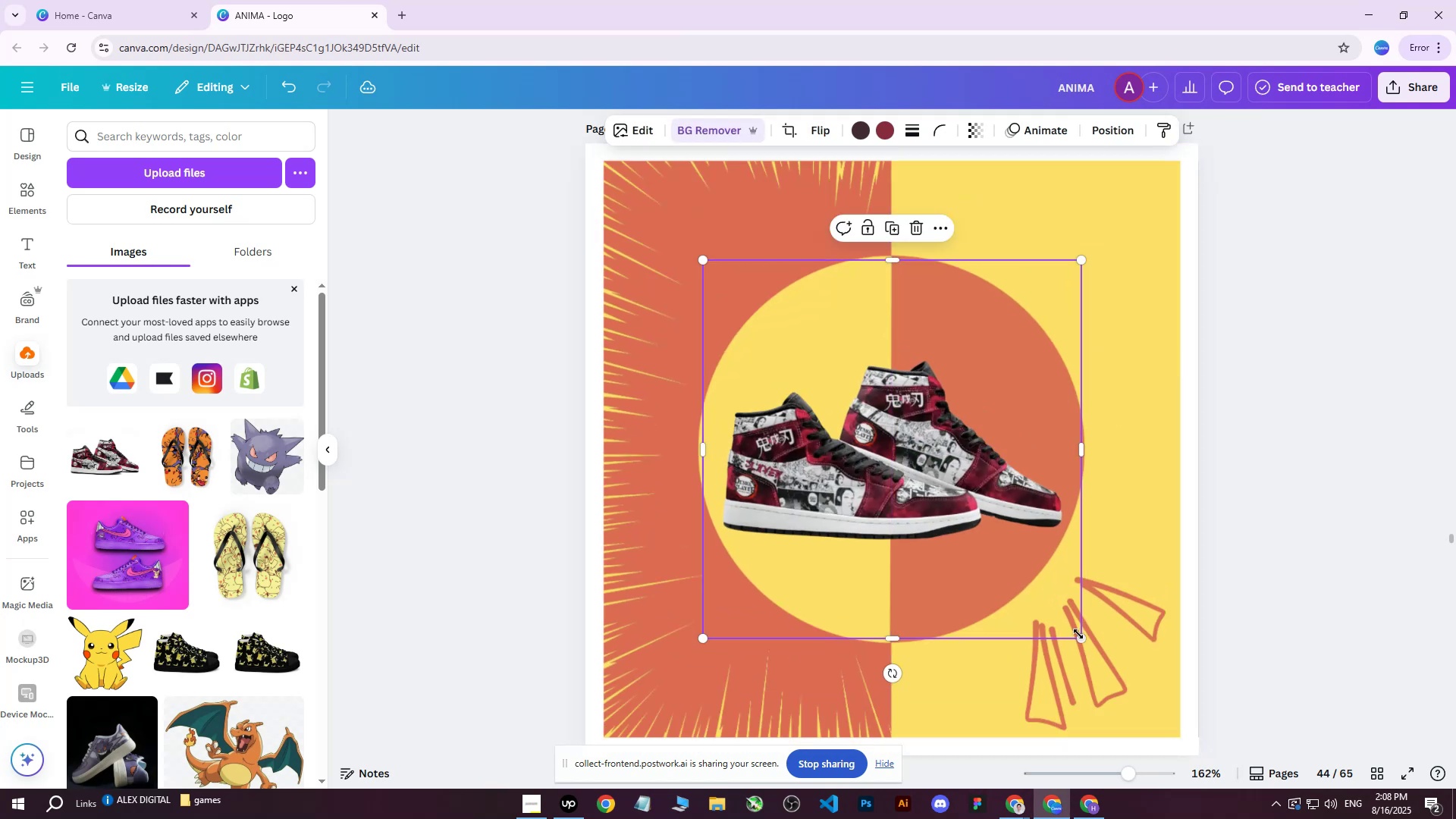 
left_click_drag(start_coordinate=[1081, 637], to_coordinate=[1125, 666])
 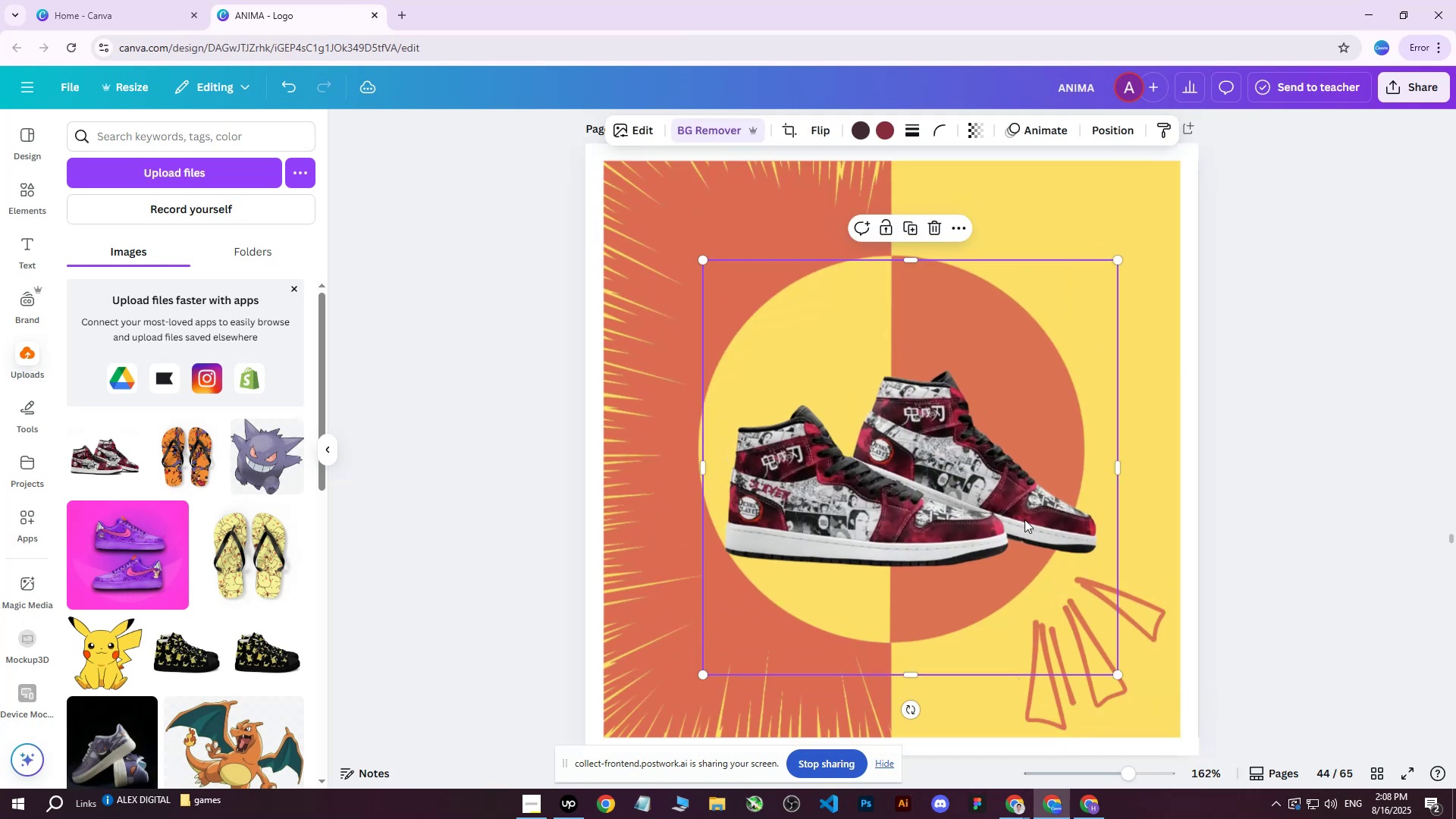 
left_click_drag(start_coordinate=[1000, 468], to_coordinate=[981, 436])
 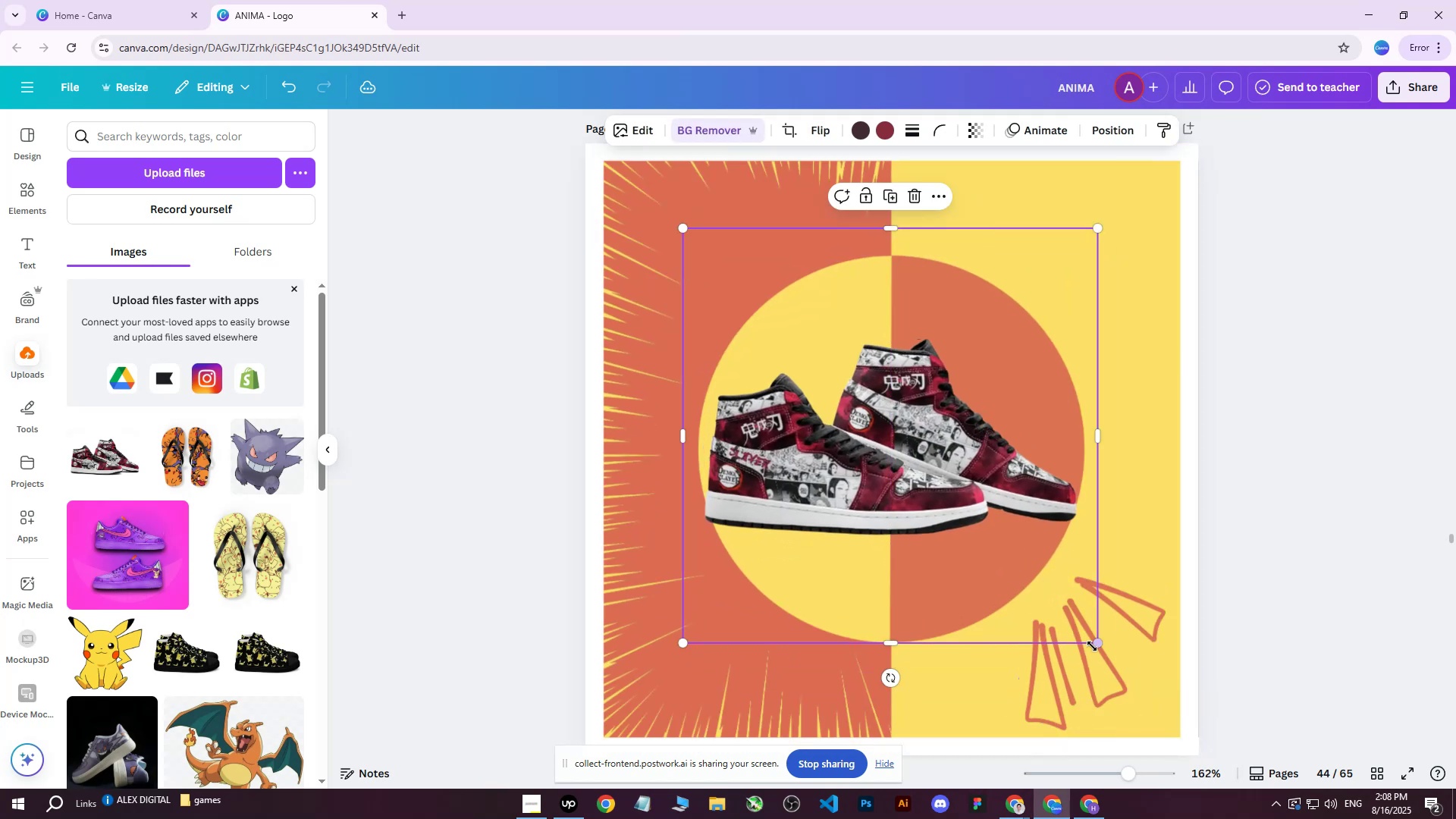 
left_click_drag(start_coordinate=[1093, 646], to_coordinate=[1109, 657])
 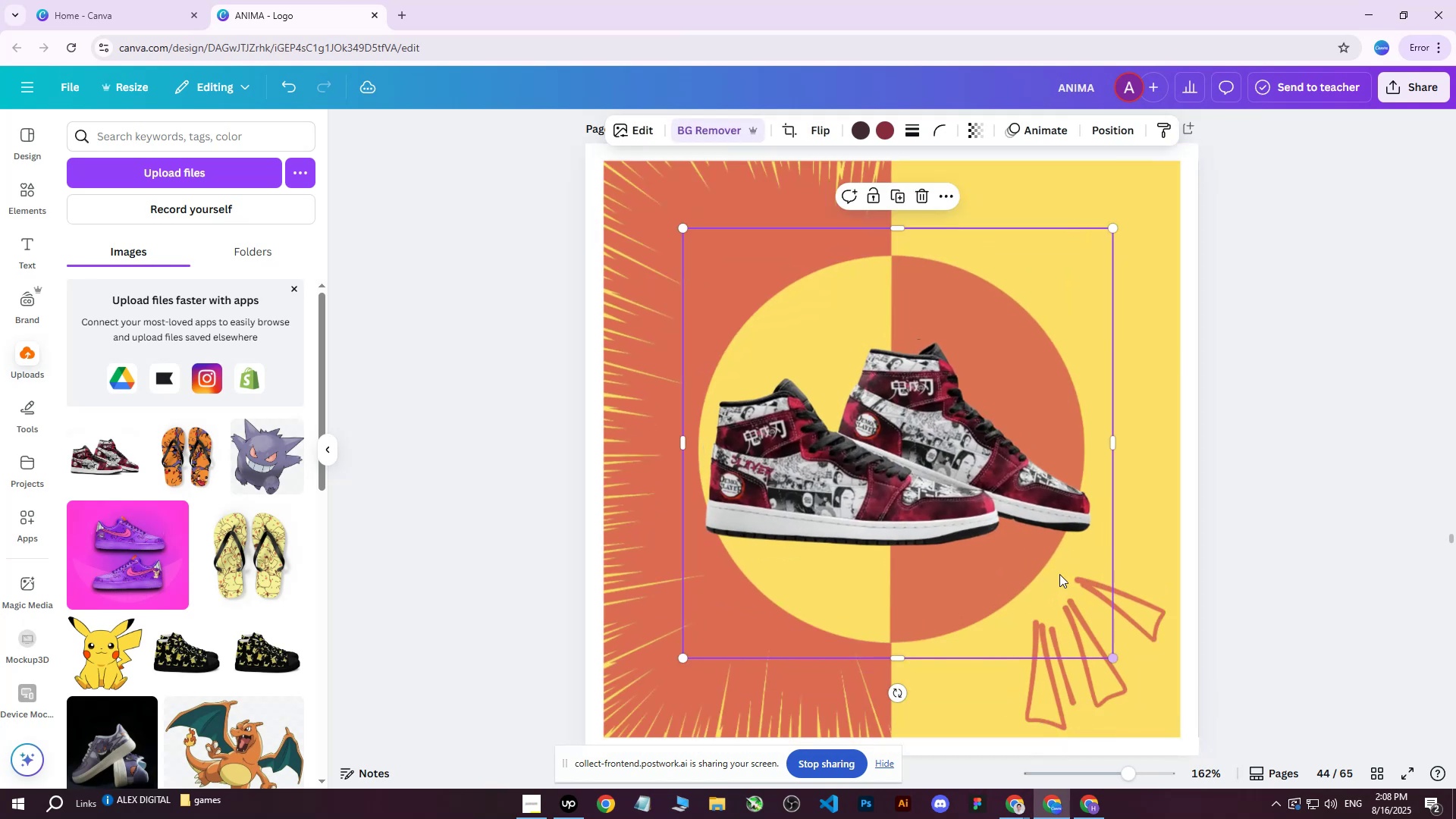 
left_click_drag(start_coordinate=[982, 463], to_coordinate=[974, 449])
 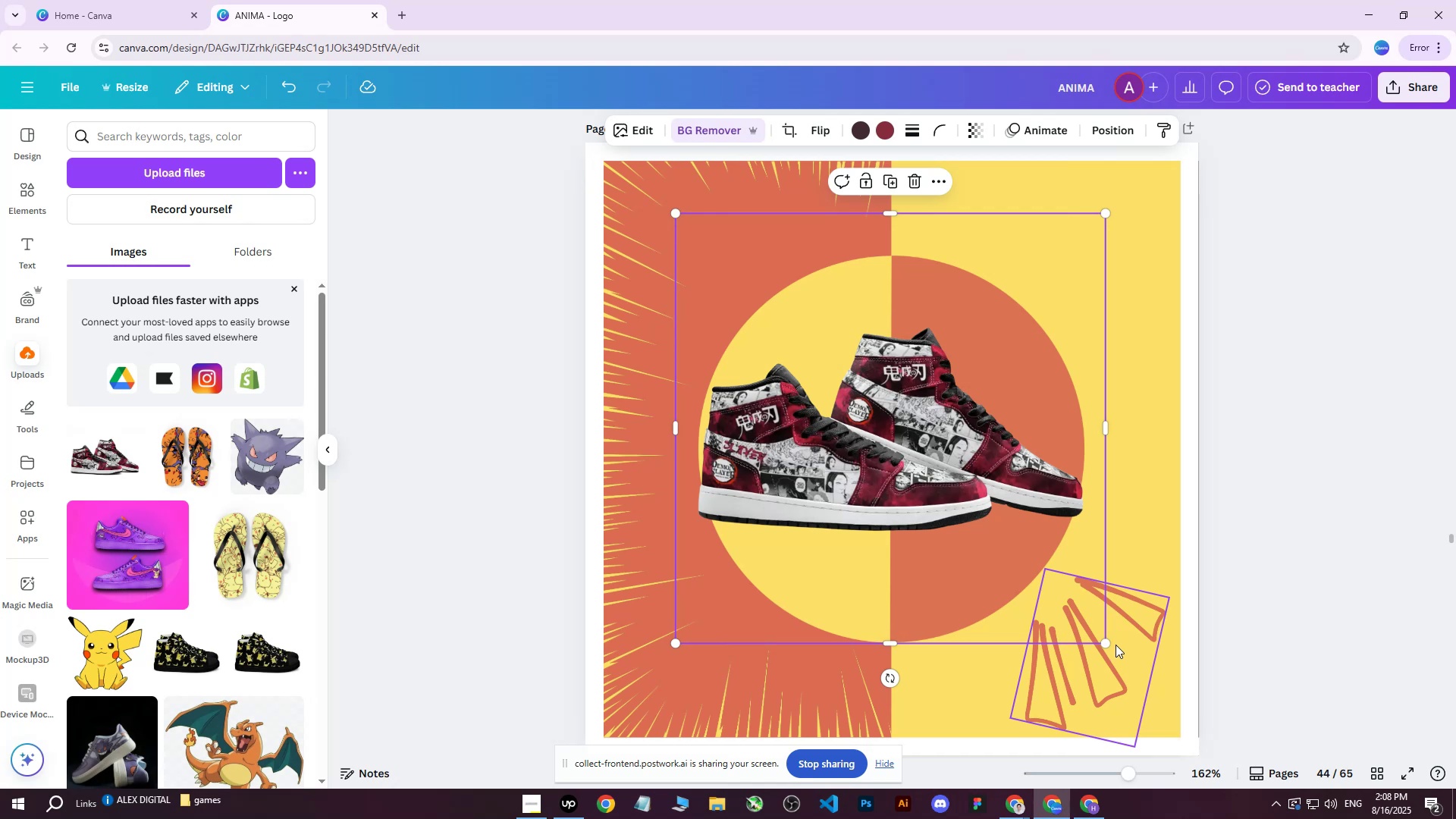 
left_click_drag(start_coordinate=[1106, 645], to_coordinate=[1116, 657])
 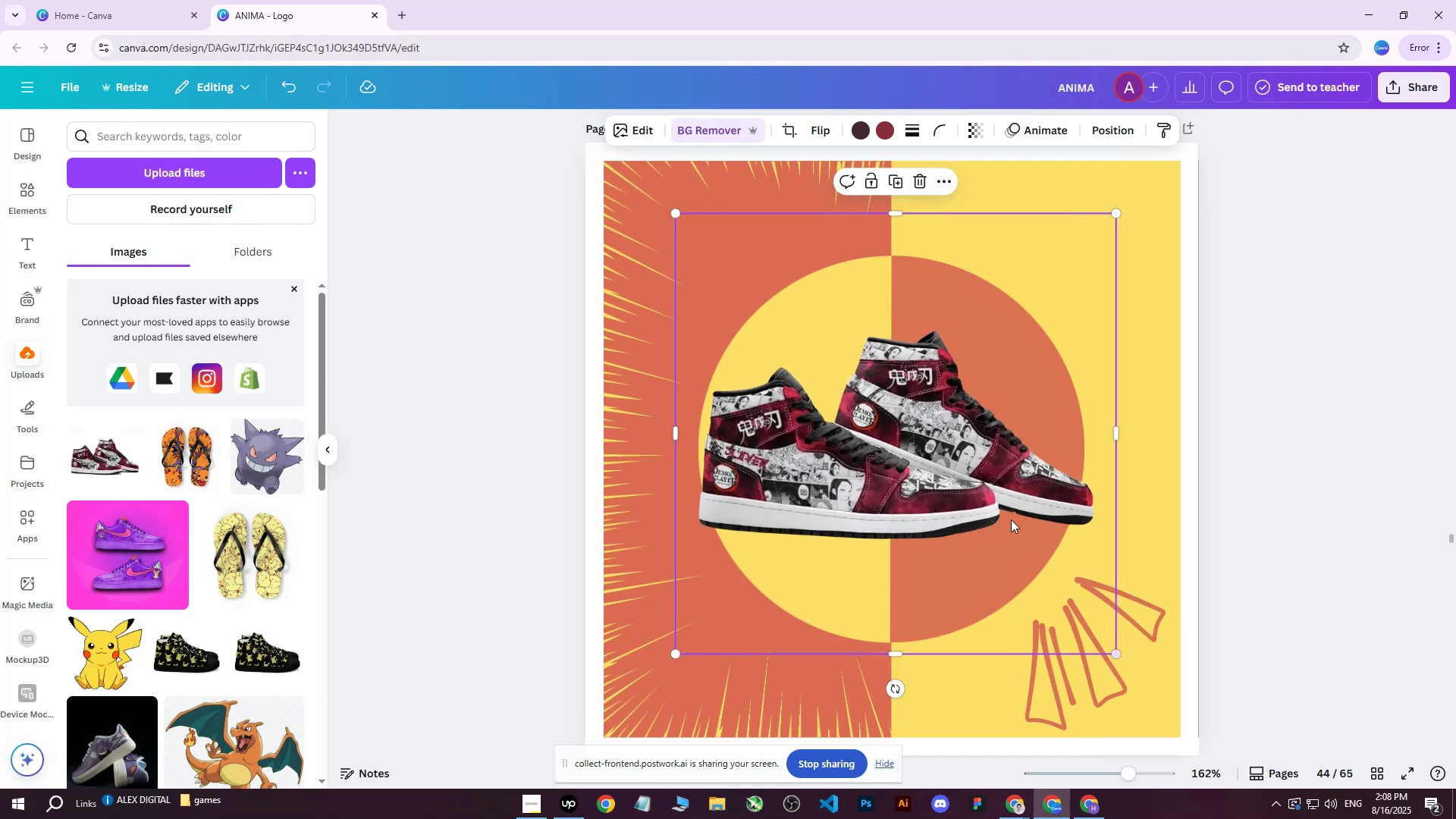 
left_click_drag(start_coordinate=[996, 498], to_coordinate=[990, 493])
 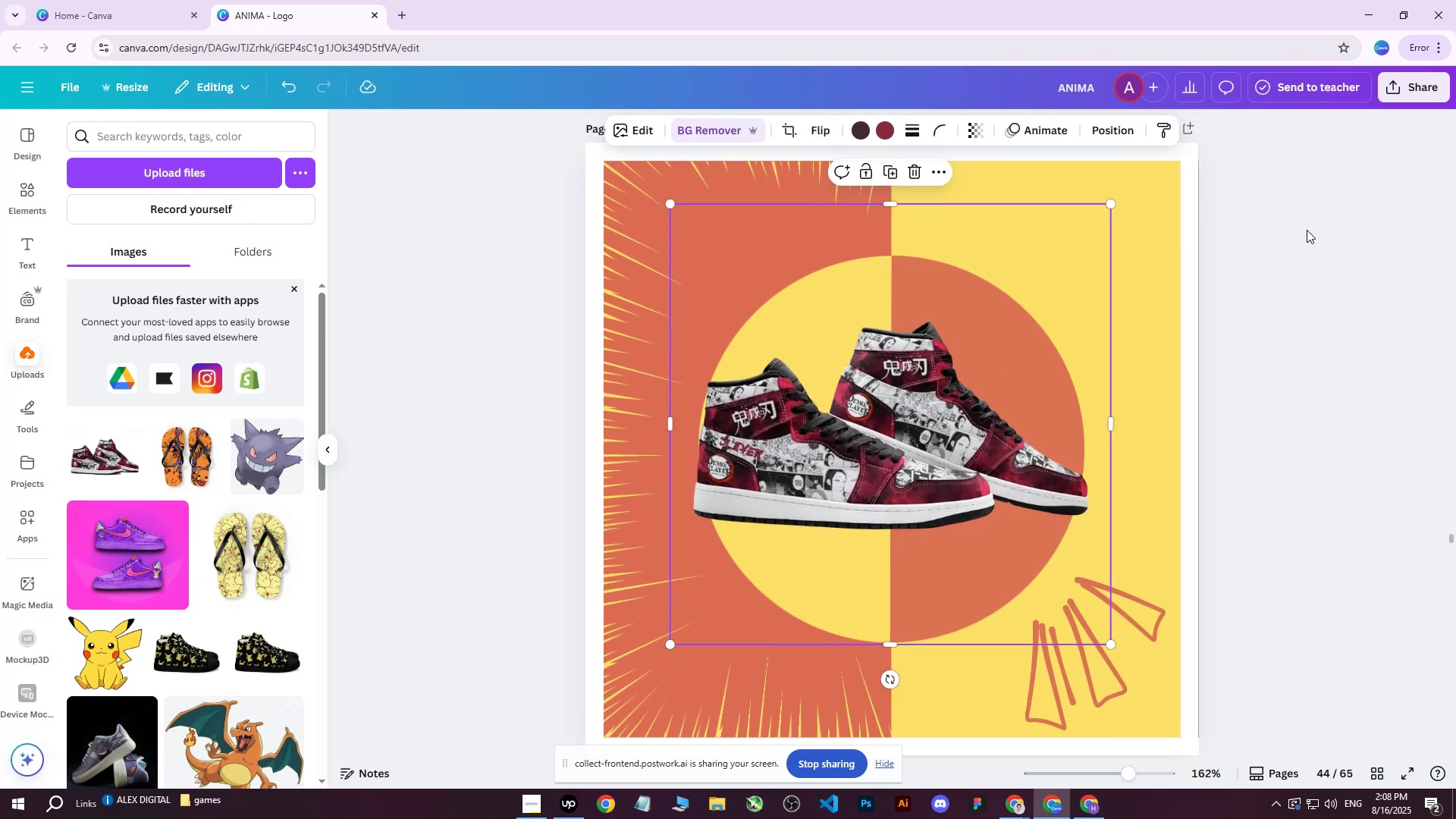 
left_click([1307, 230])
 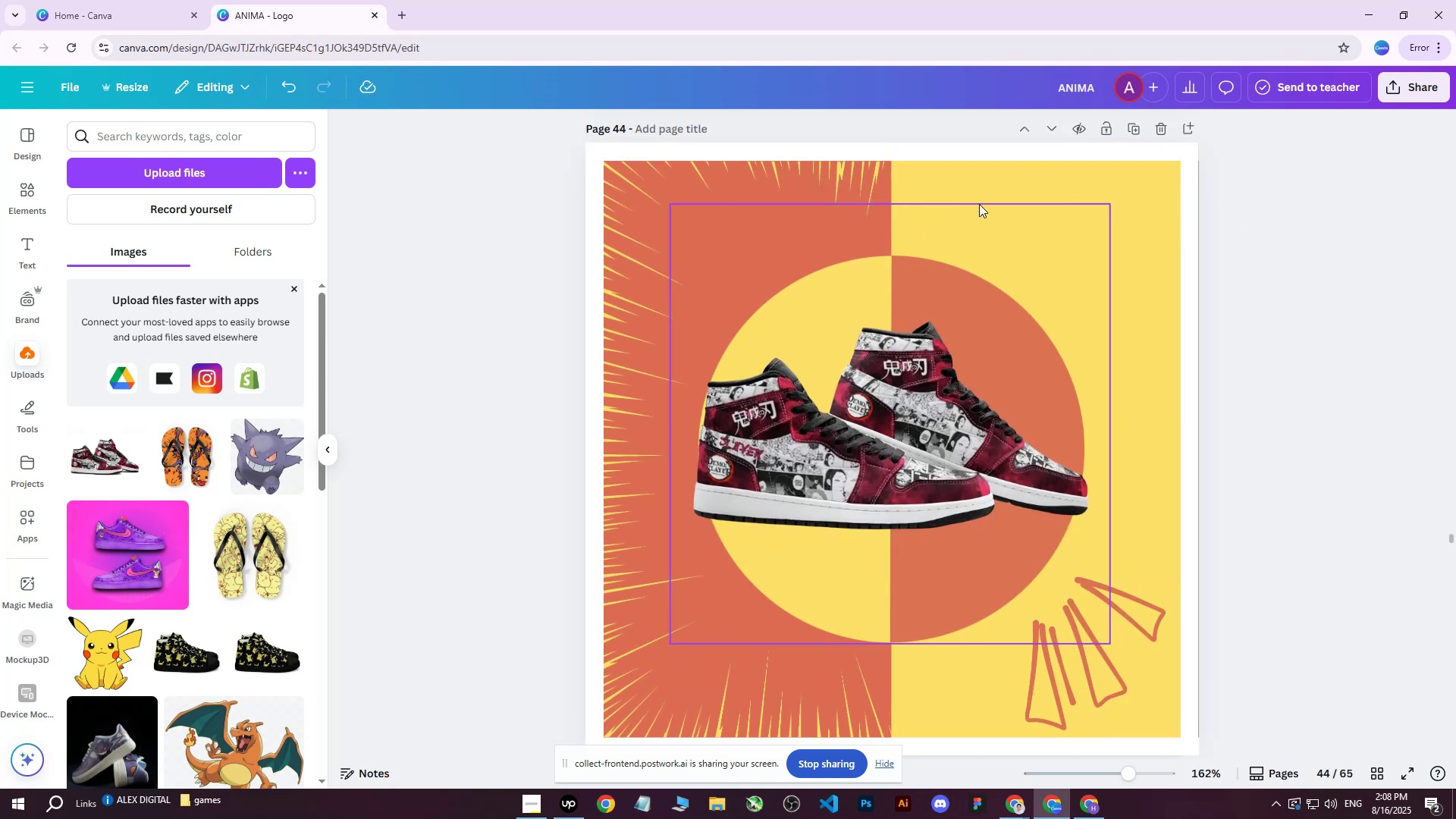 
left_click([998, 191])
 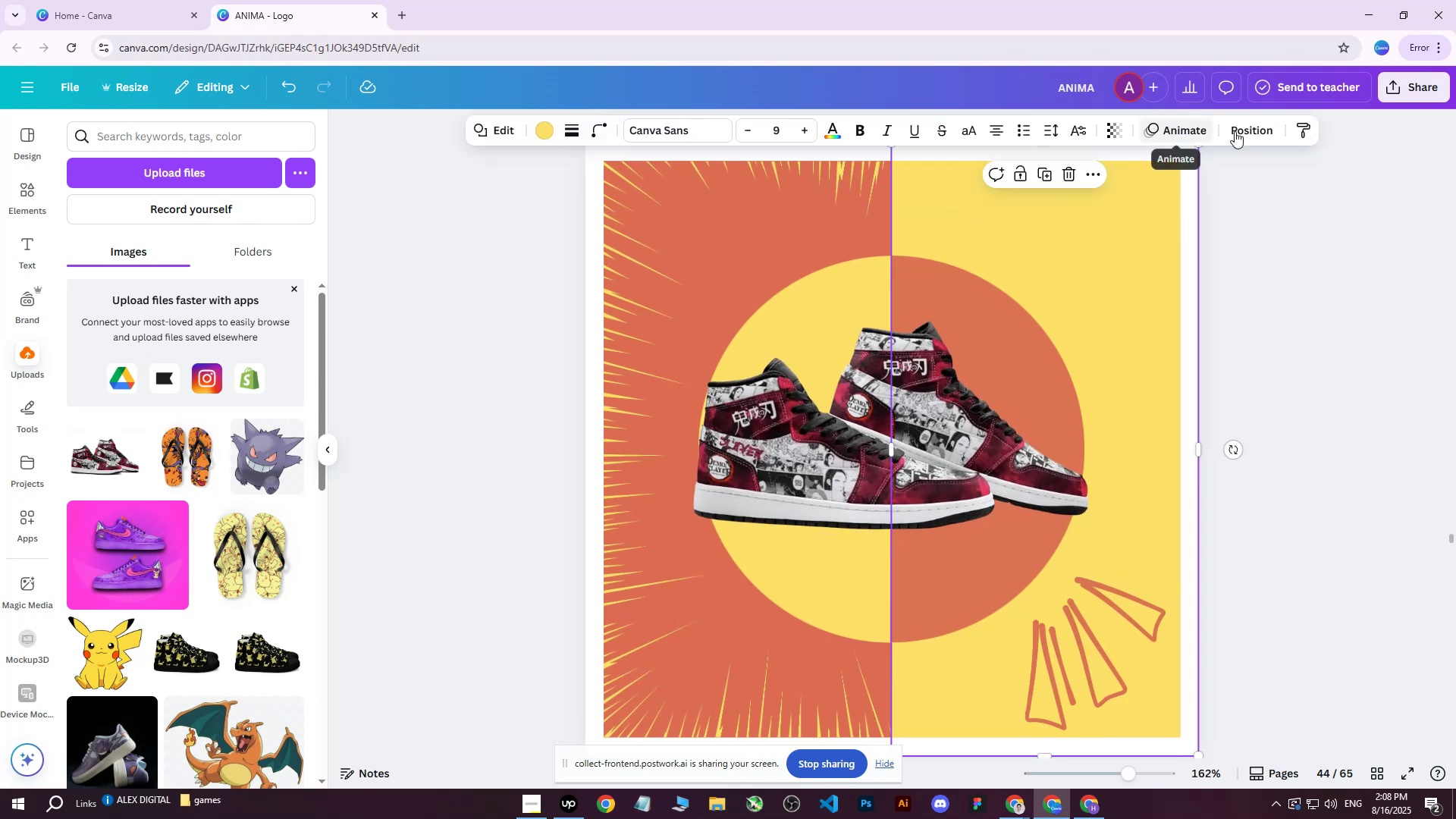 
left_click([1269, 132])
 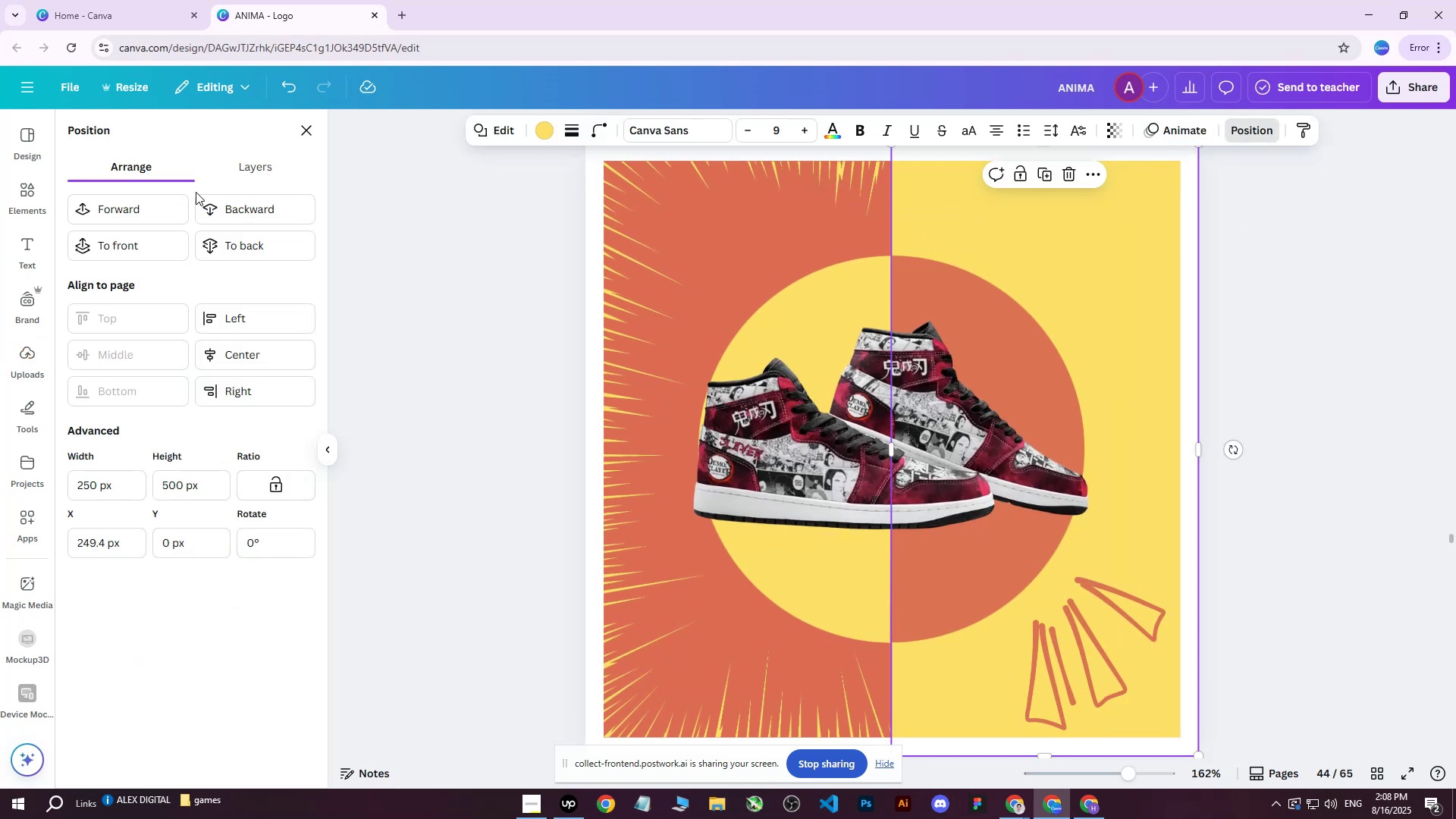 
left_click([227, 171])
 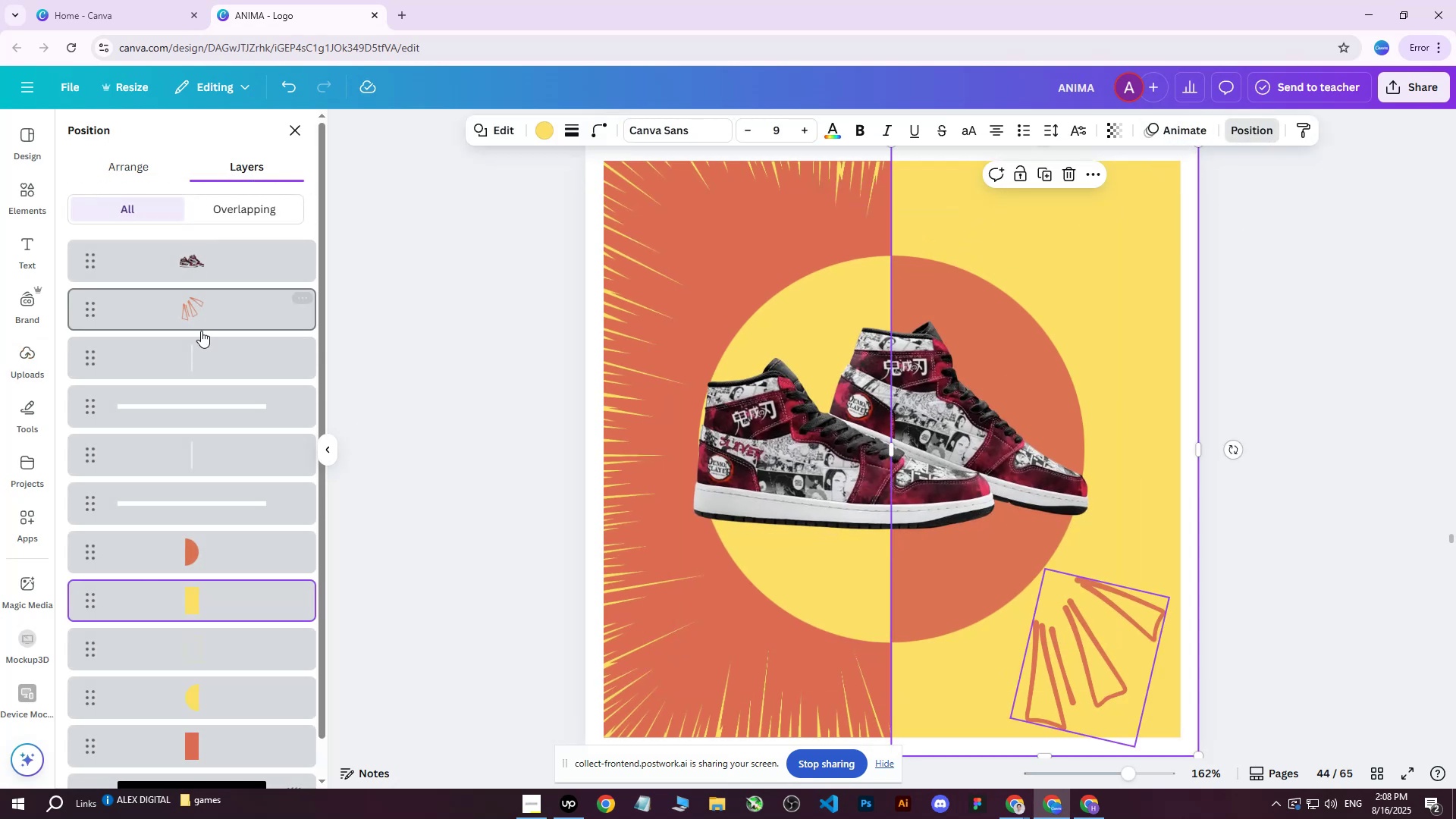 
scroll: coordinate [200, 422], scroll_direction: down, amount: 2.0
 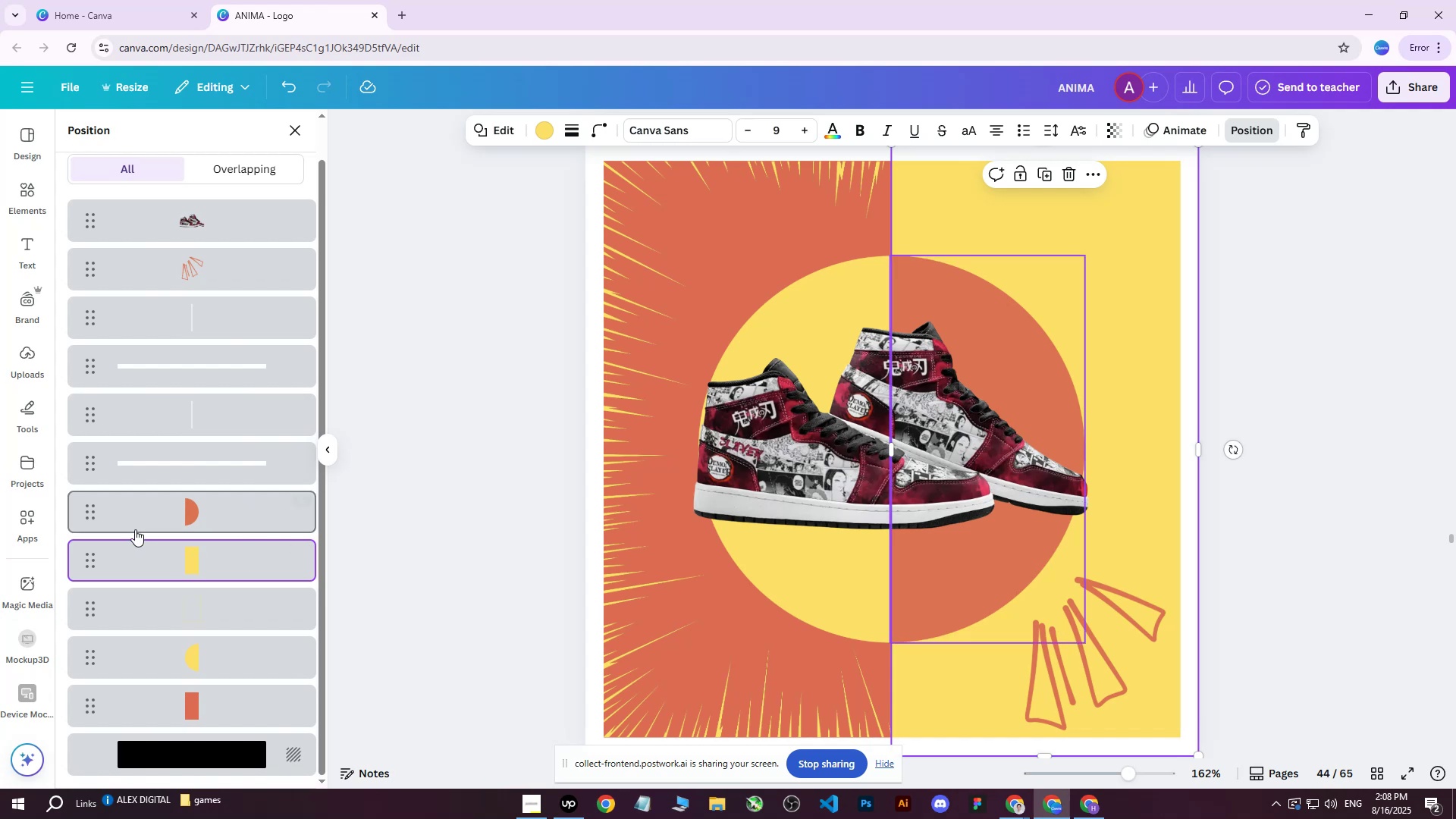 
left_click([541, 129])
 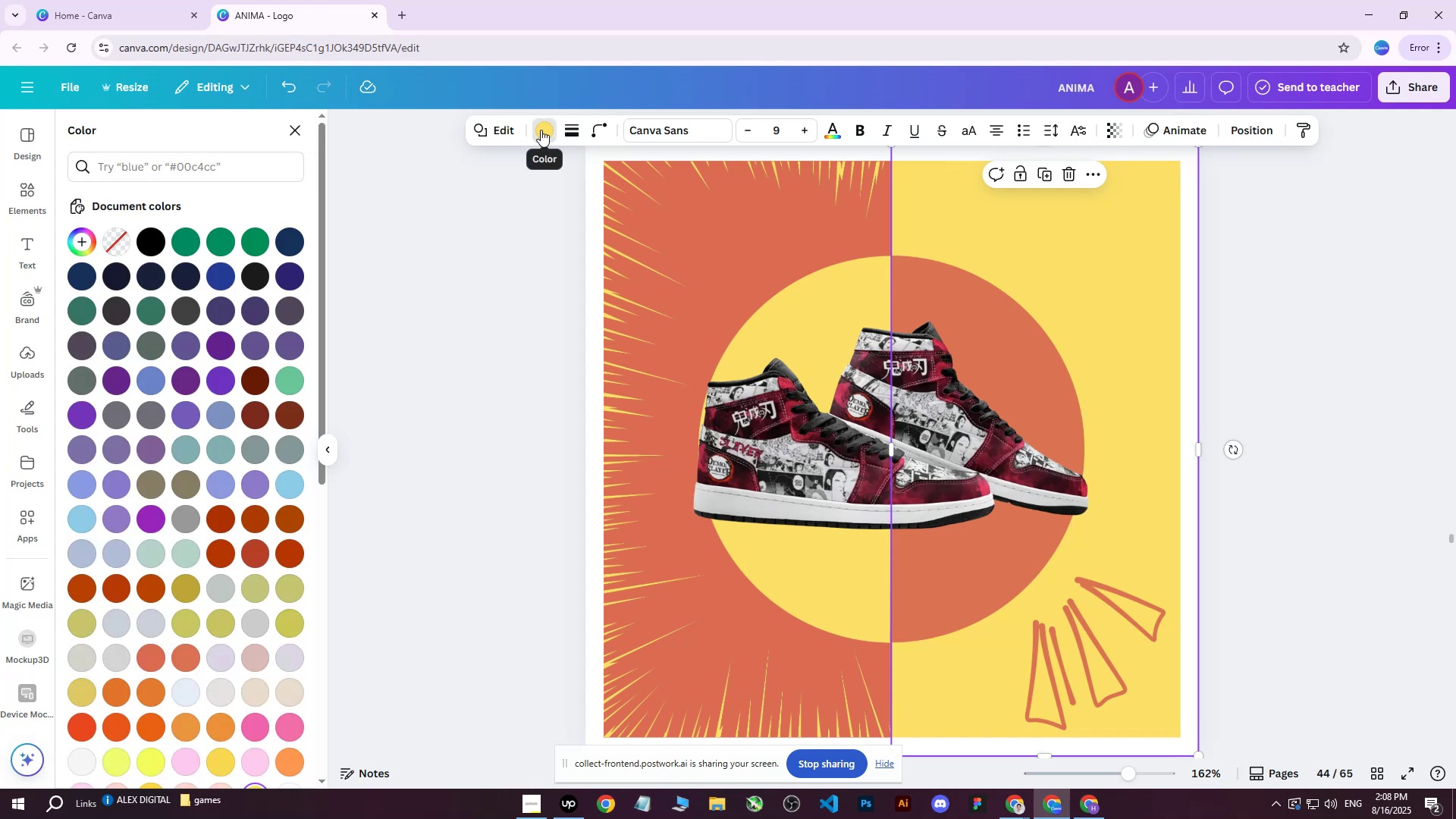 
double_click([541, 130])
 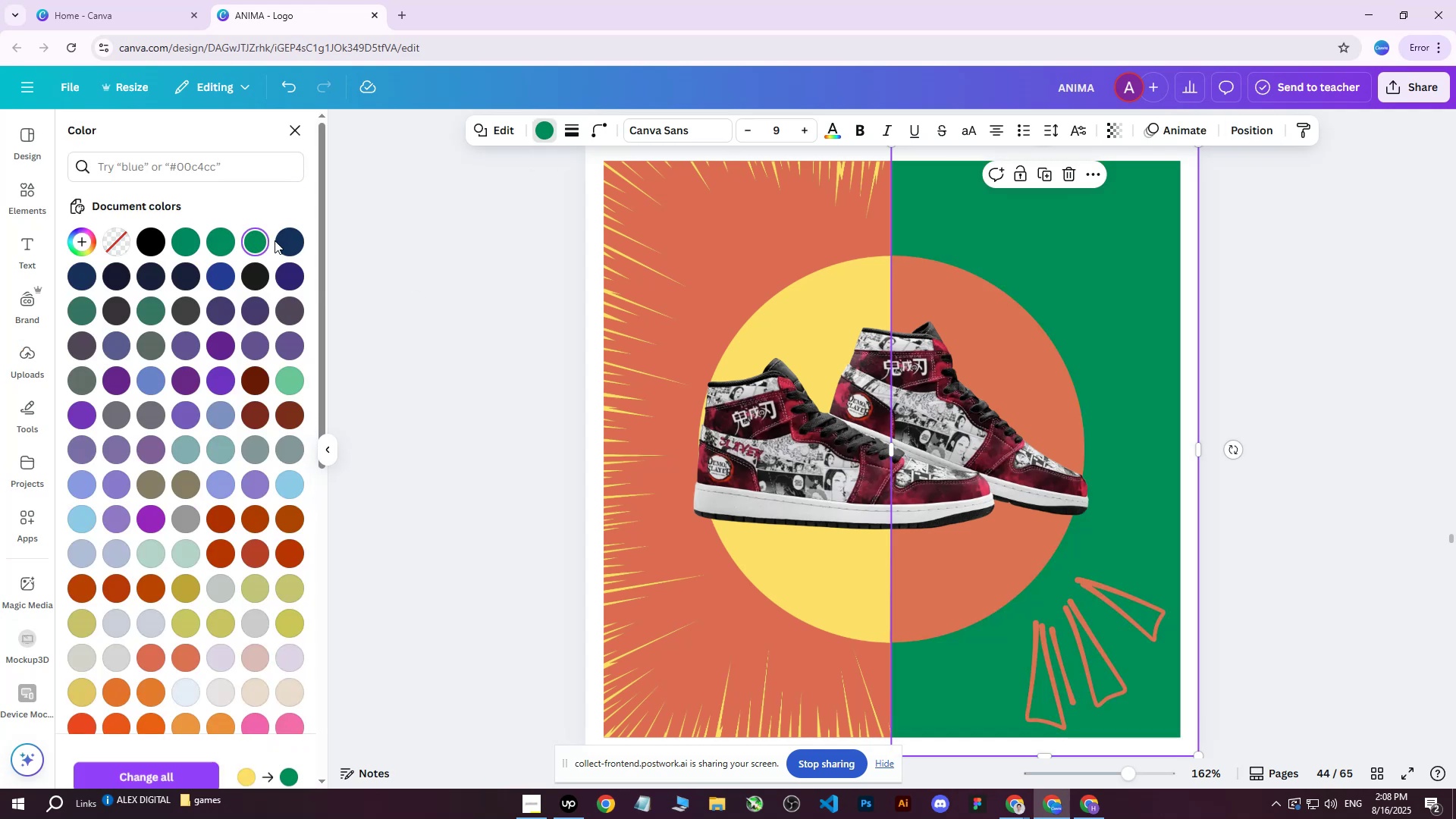 
double_click([262, 240])
 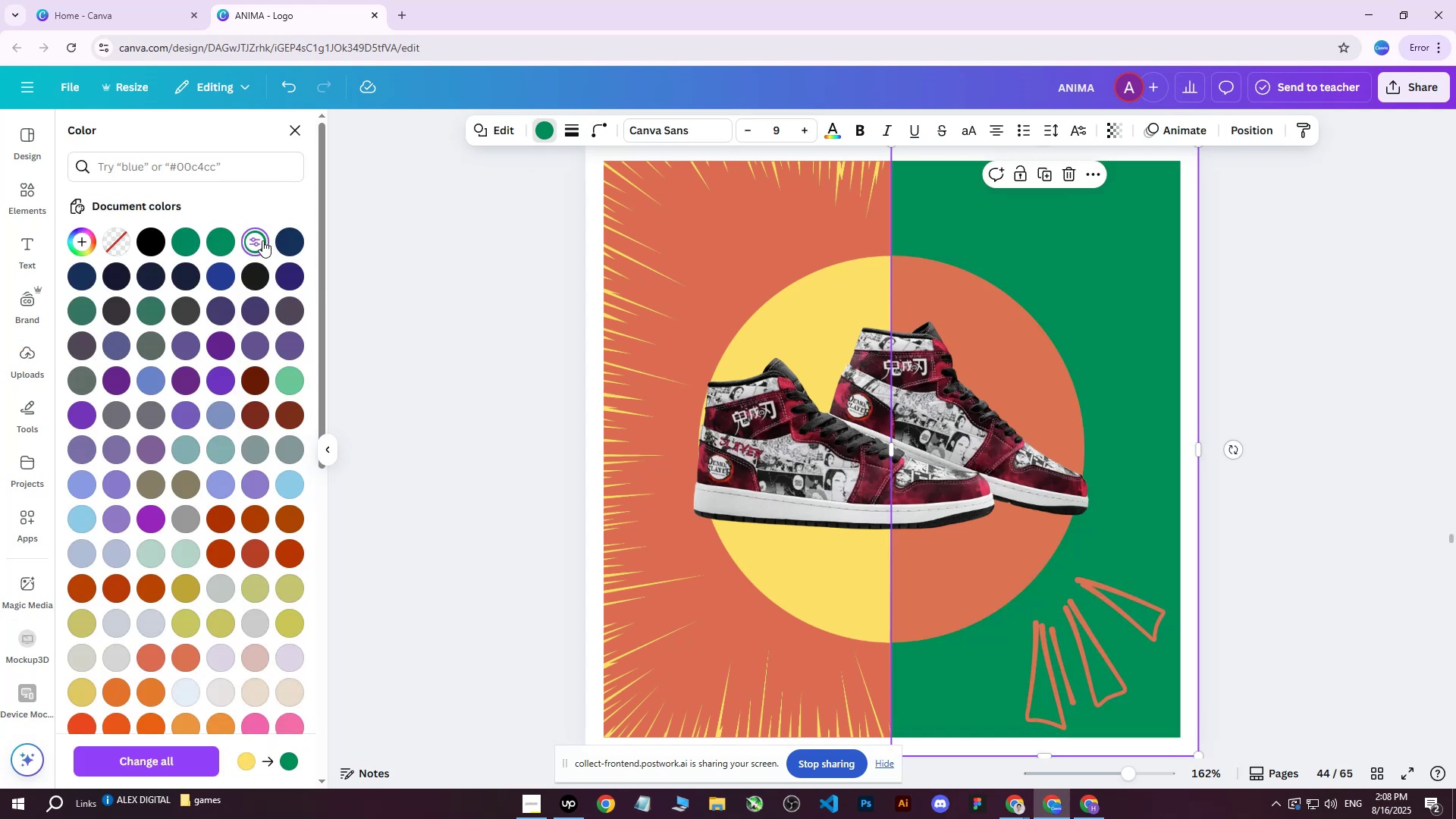 
triple_click([262, 240])
 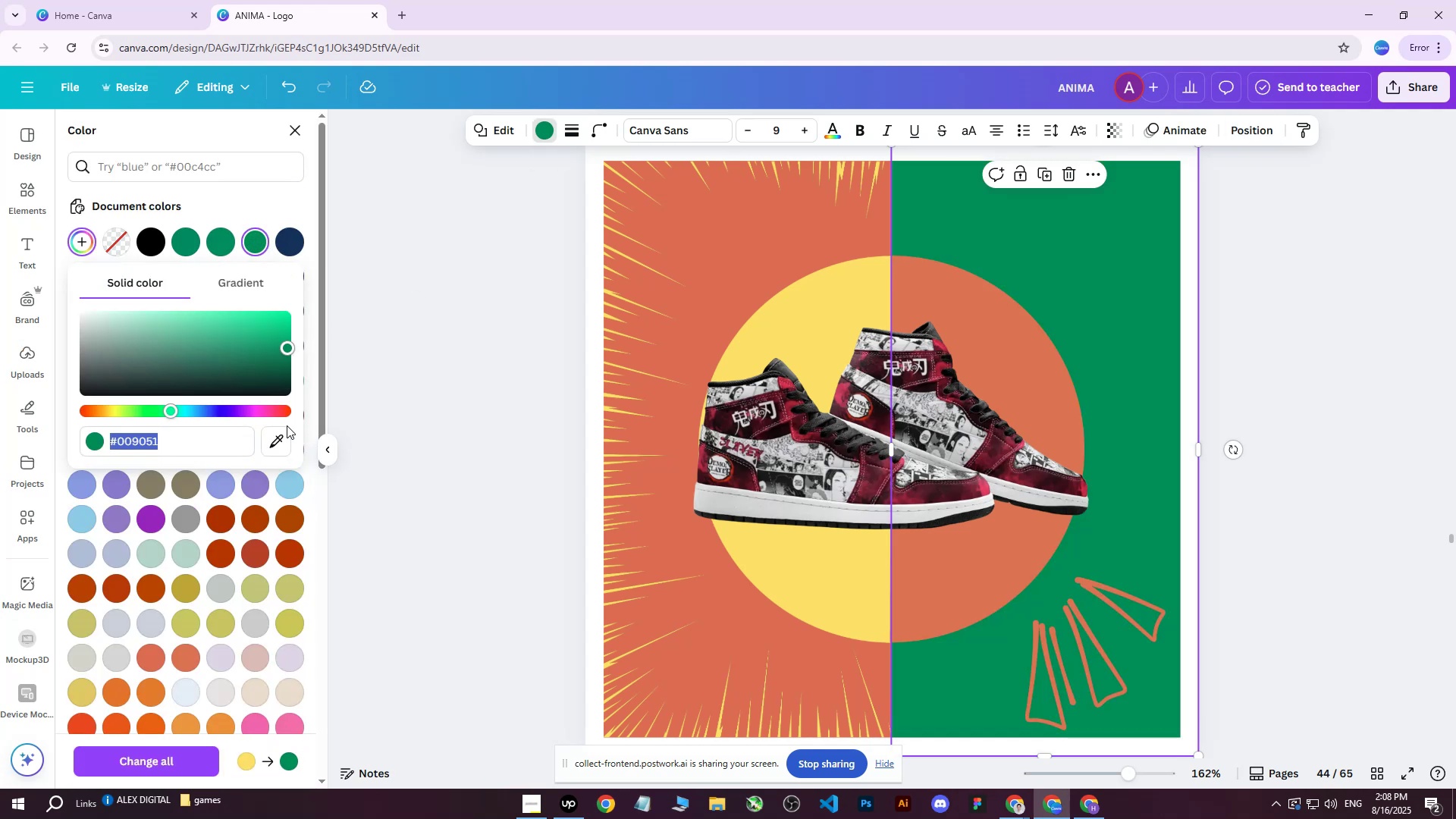 
left_click([278, 435])
 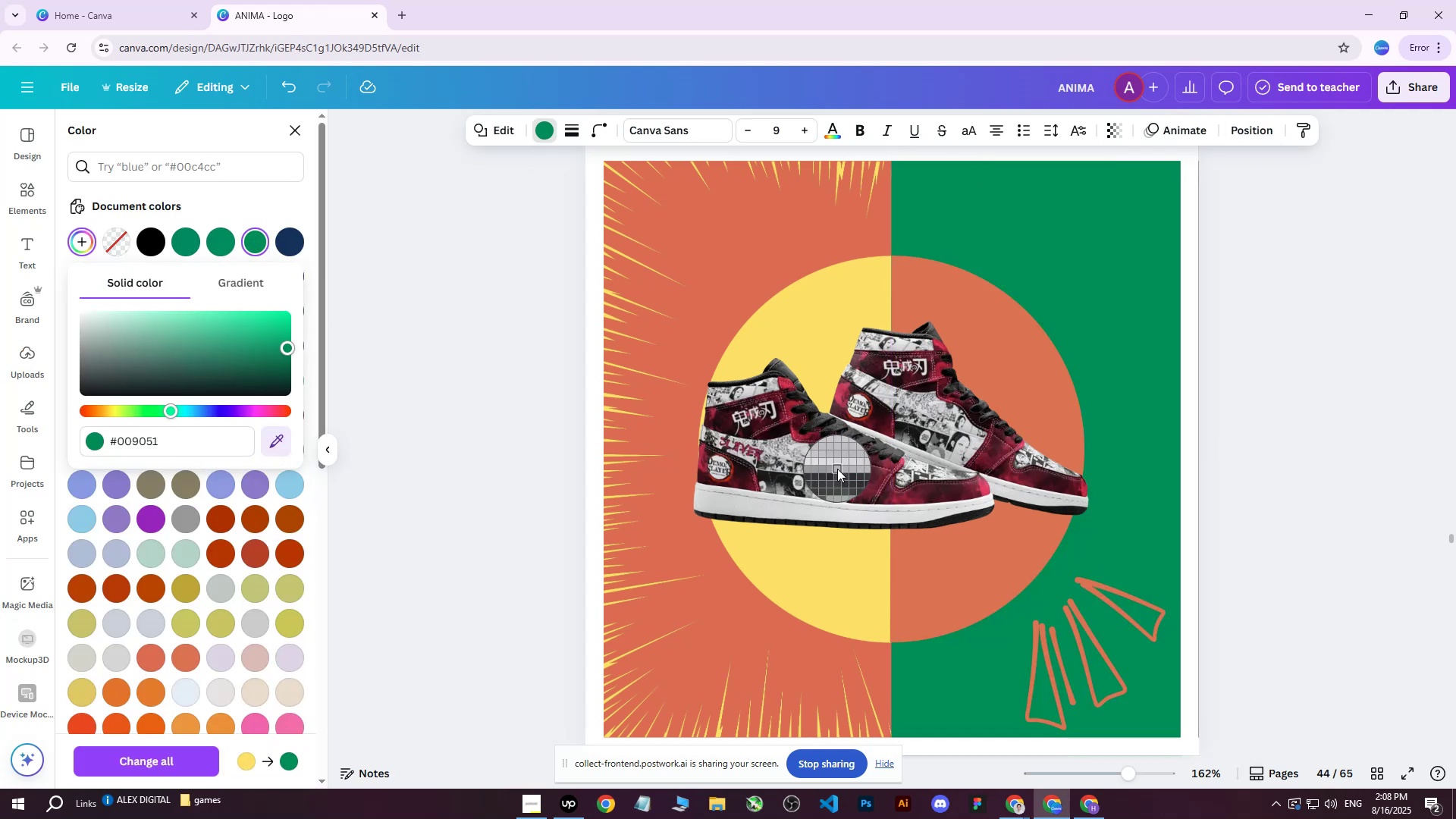 
left_click([837, 468])
 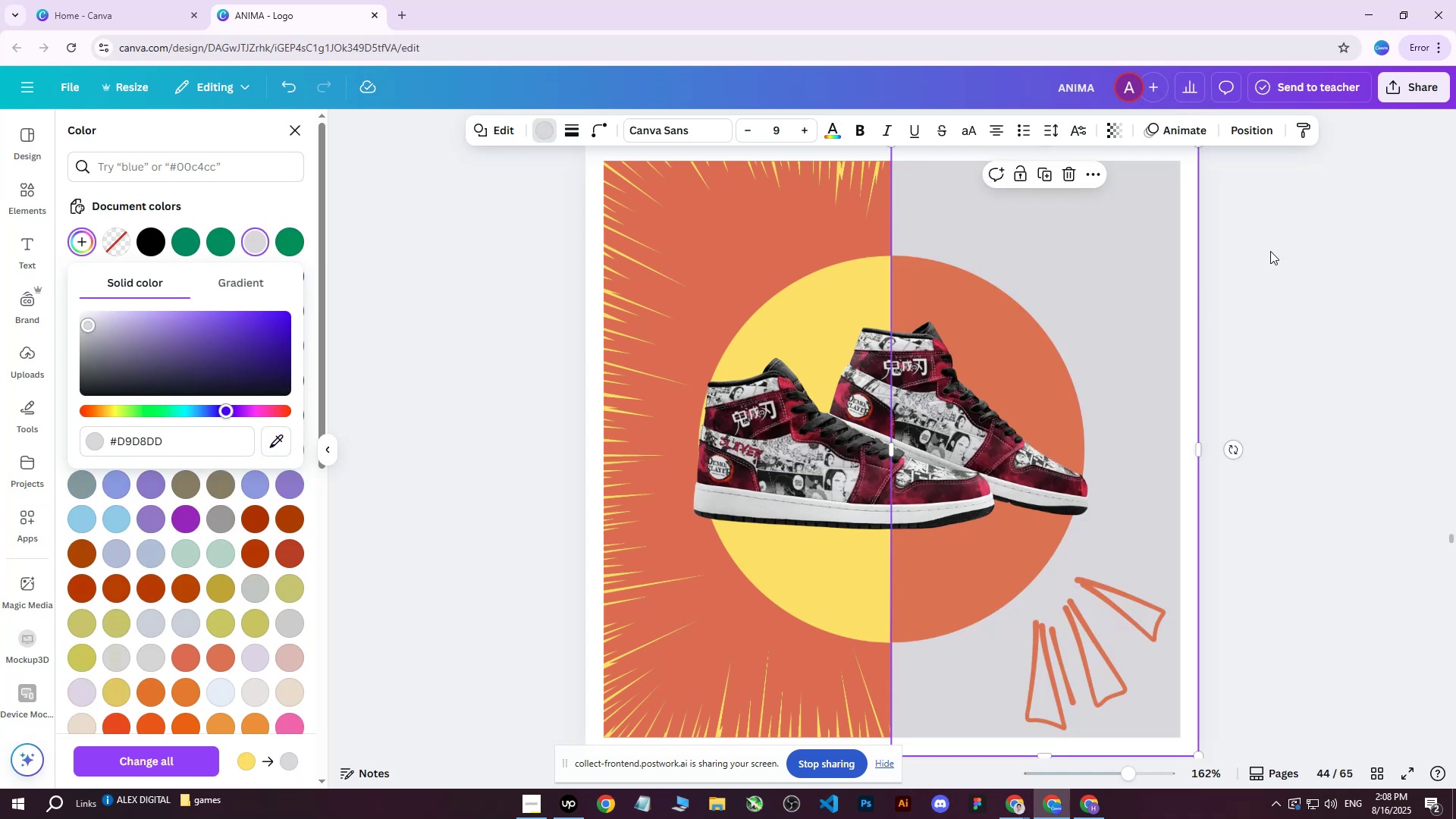 
left_click([1301, 237])
 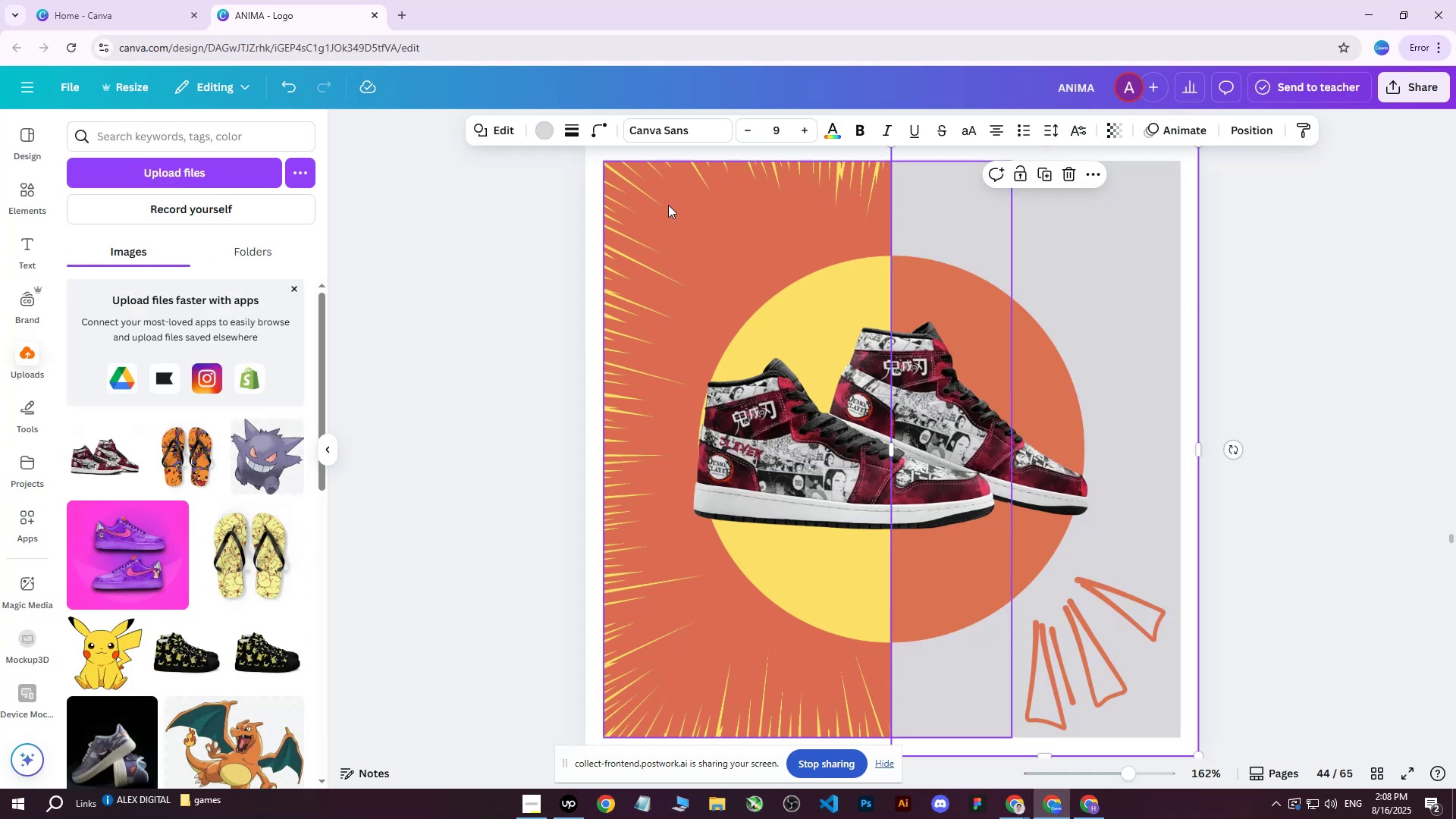 
left_click([666, 203])
 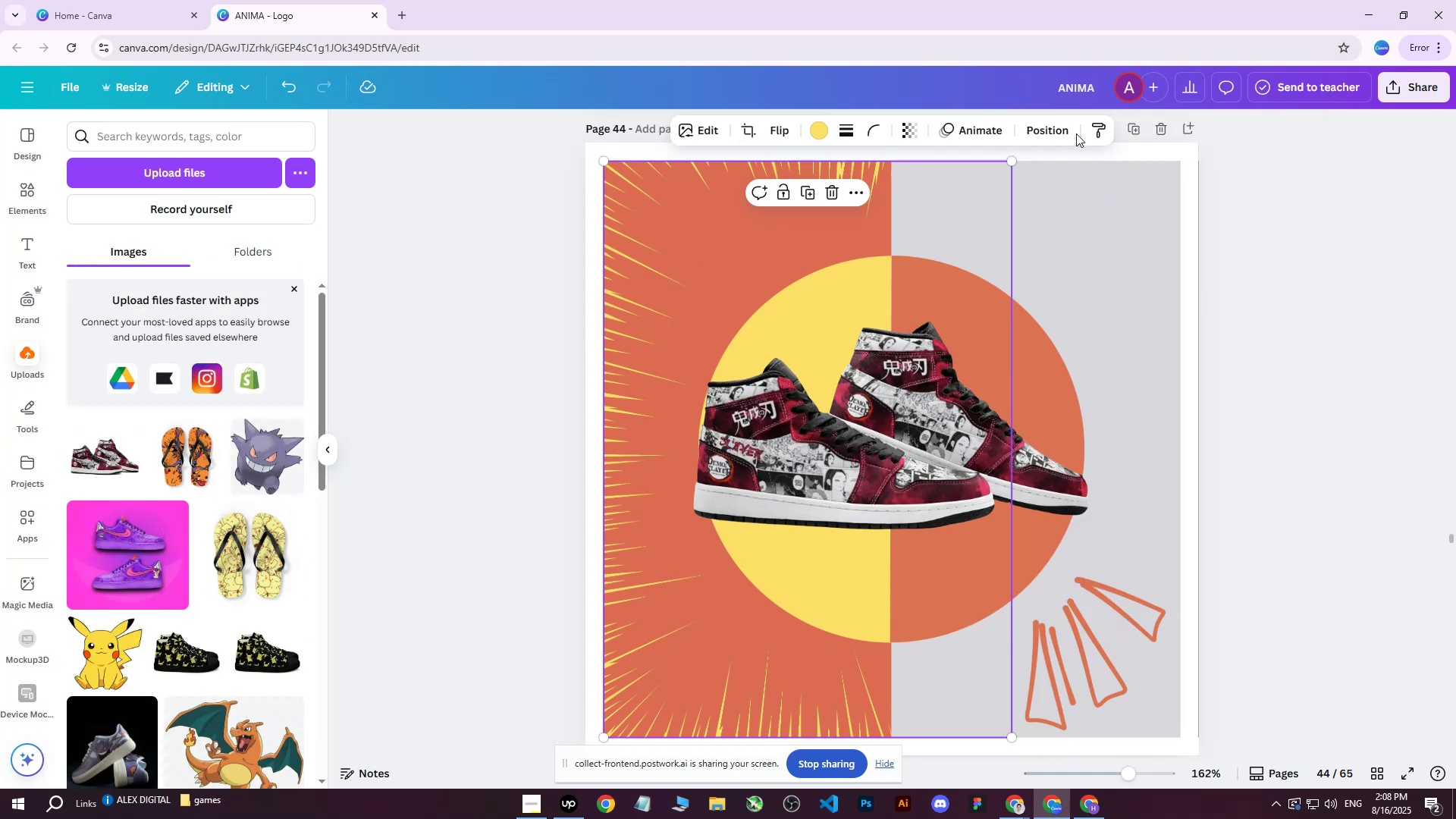 
left_click([1054, 130])
 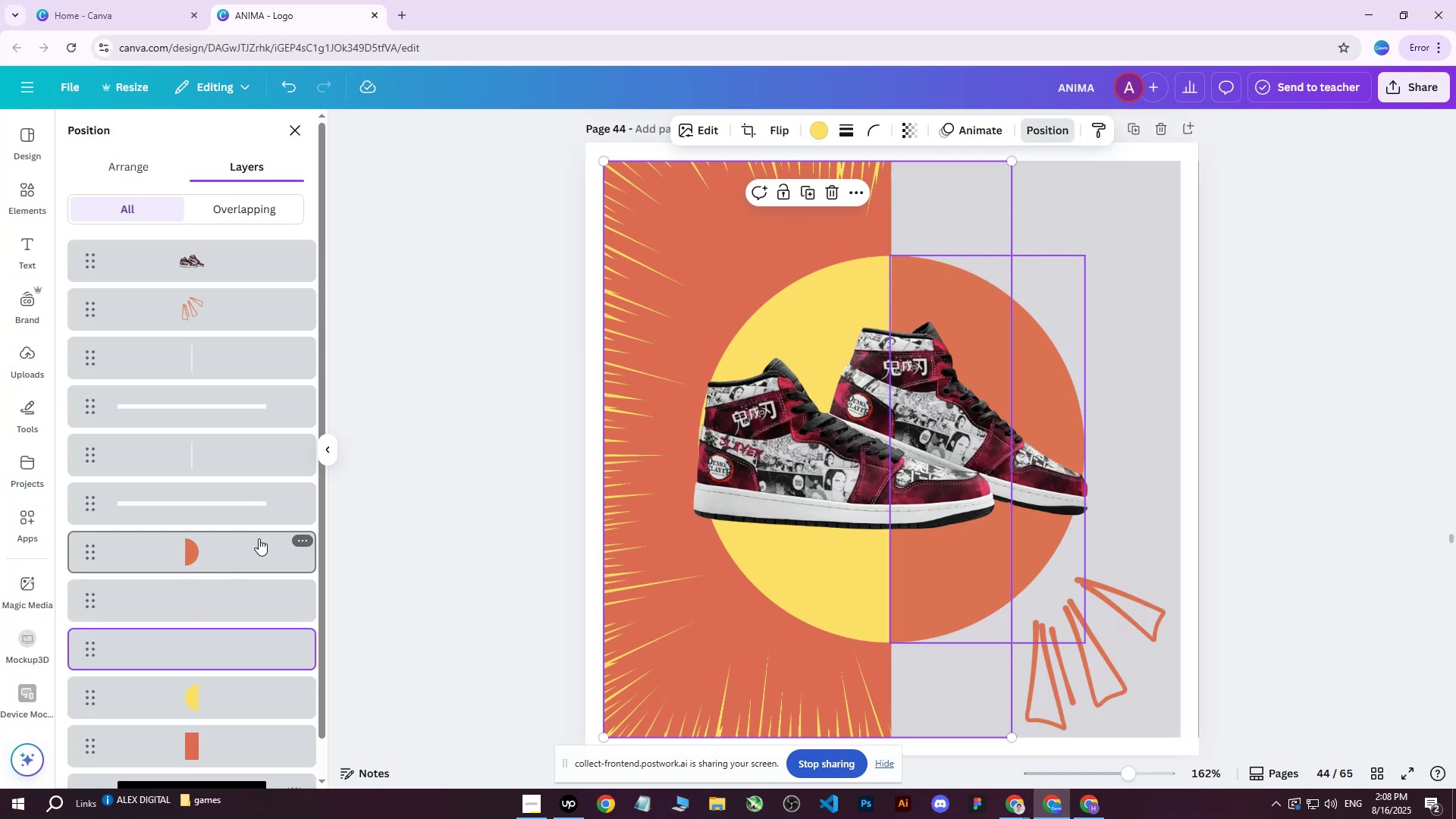 
scroll: coordinate [253, 575], scroll_direction: down, amount: 3.0
 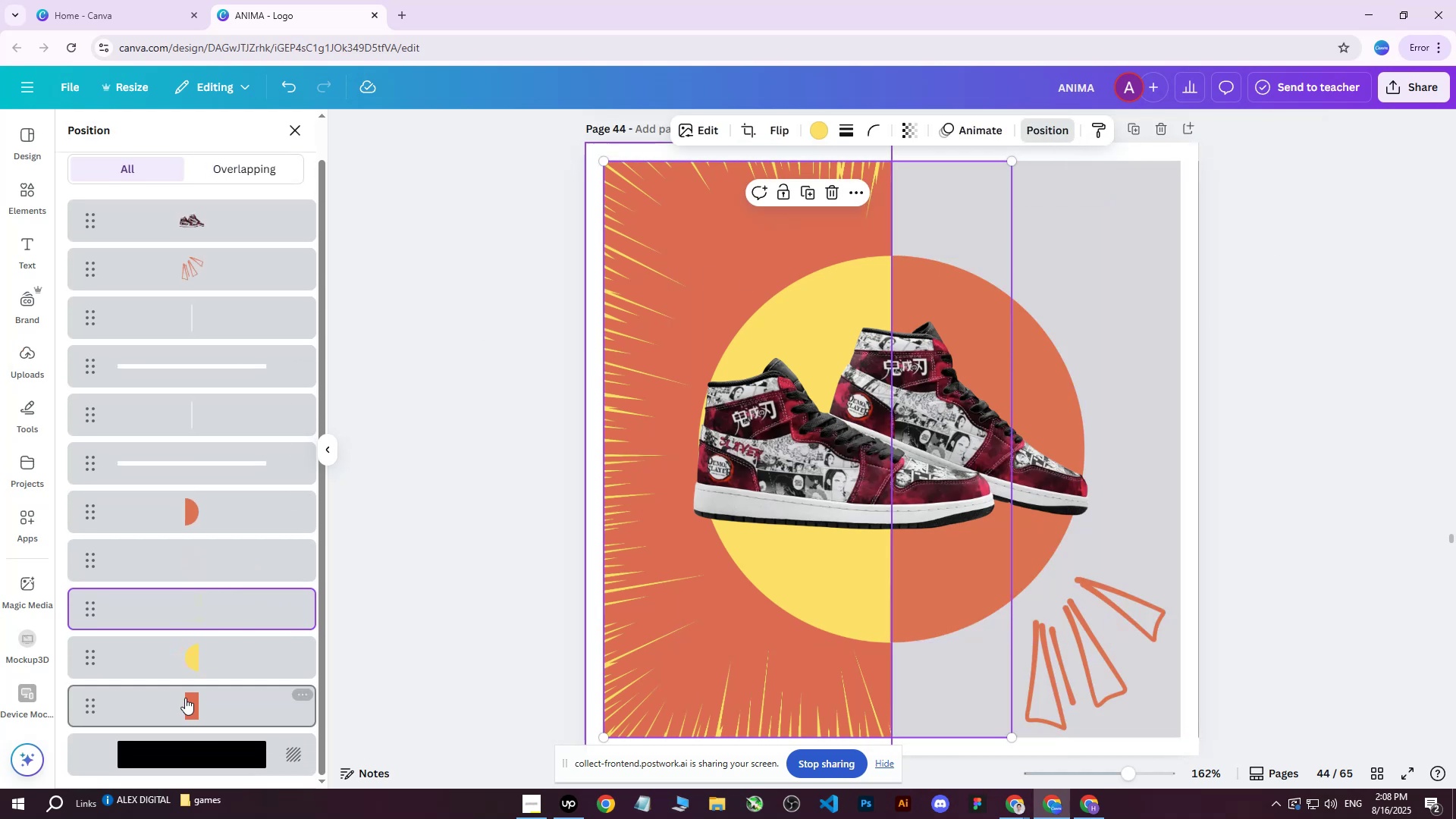 
left_click([184, 701])
 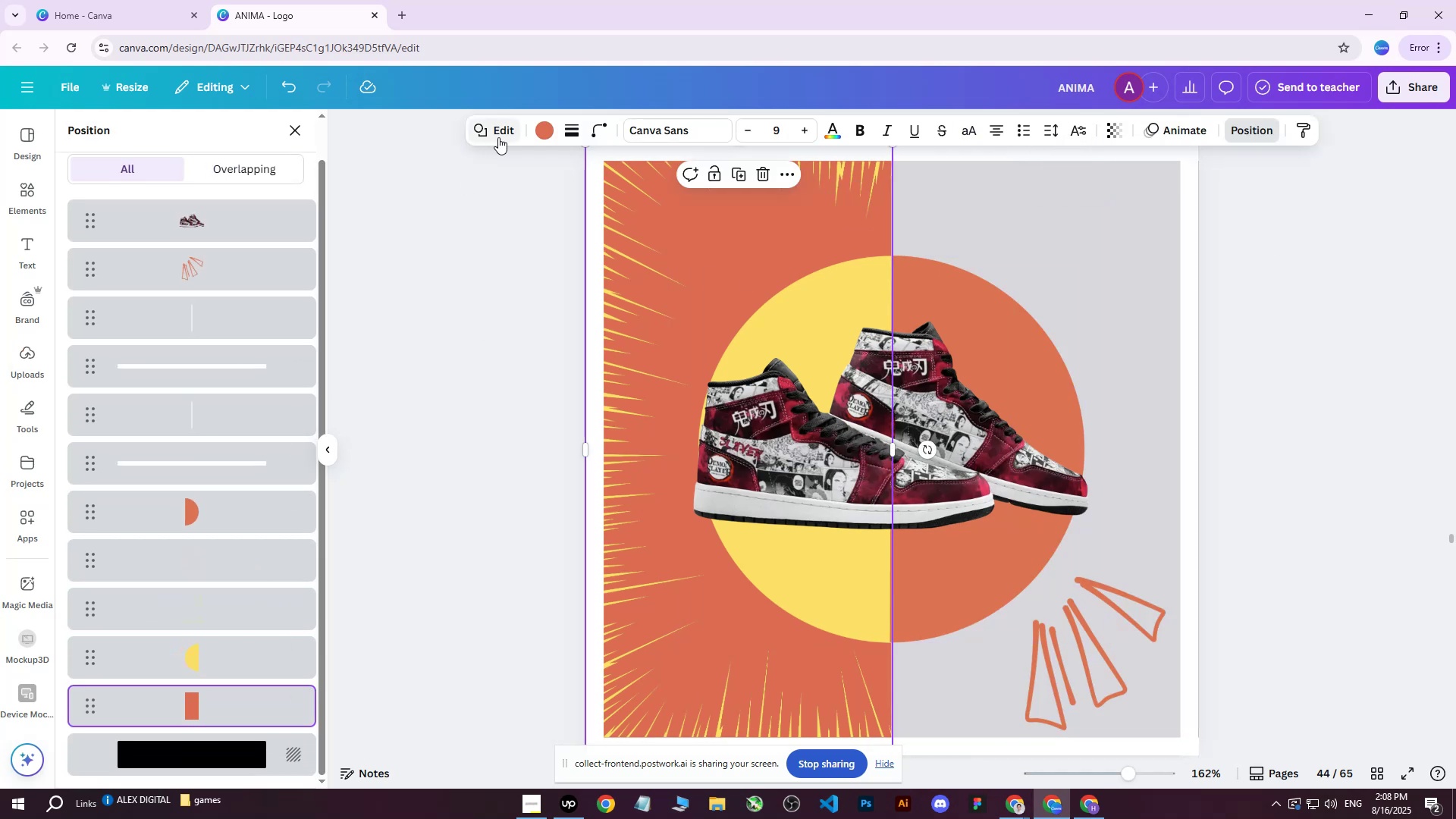 
left_click([547, 124])
 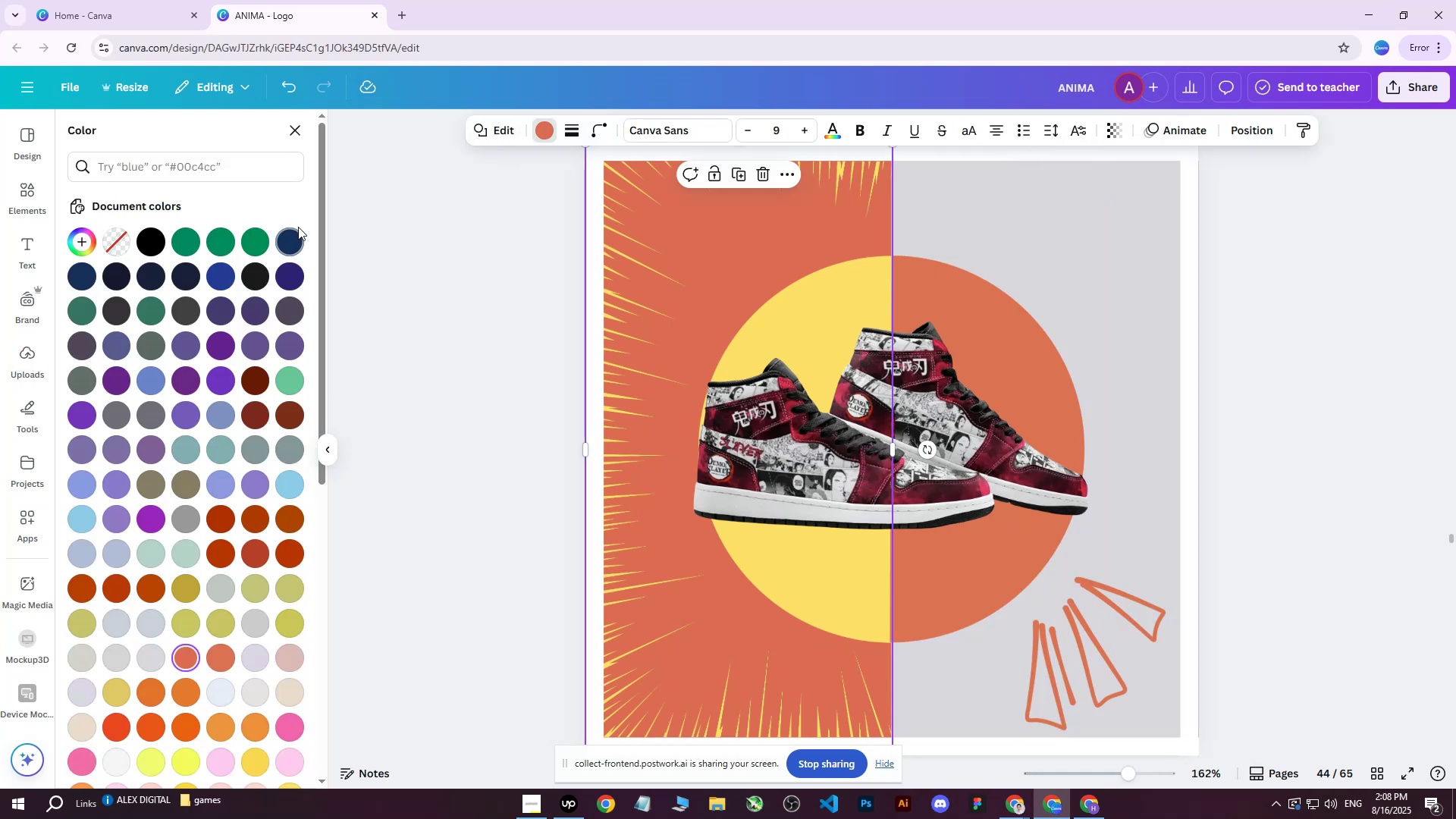 
double_click([287, 241])
 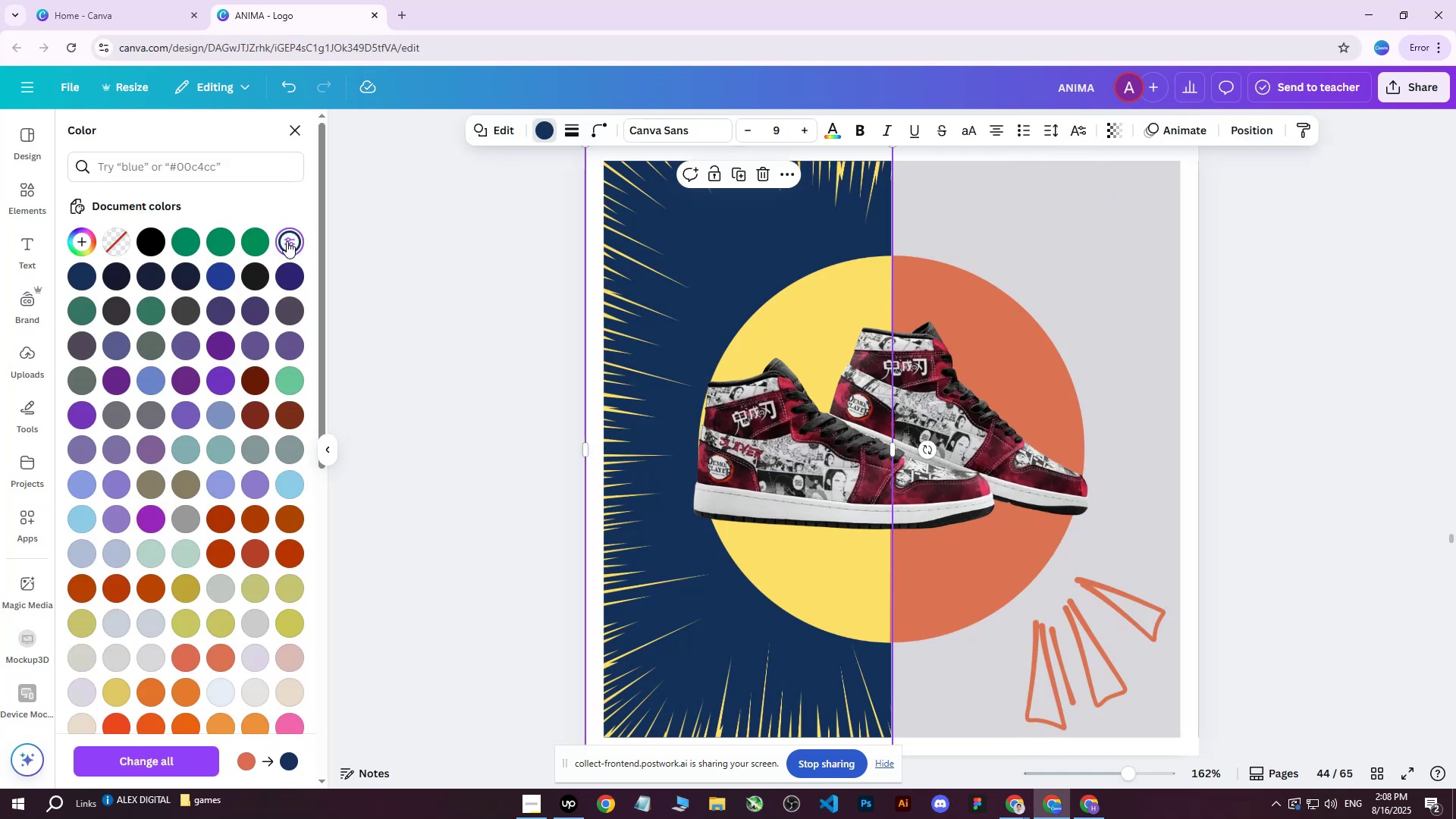 
triple_click([287, 241])
 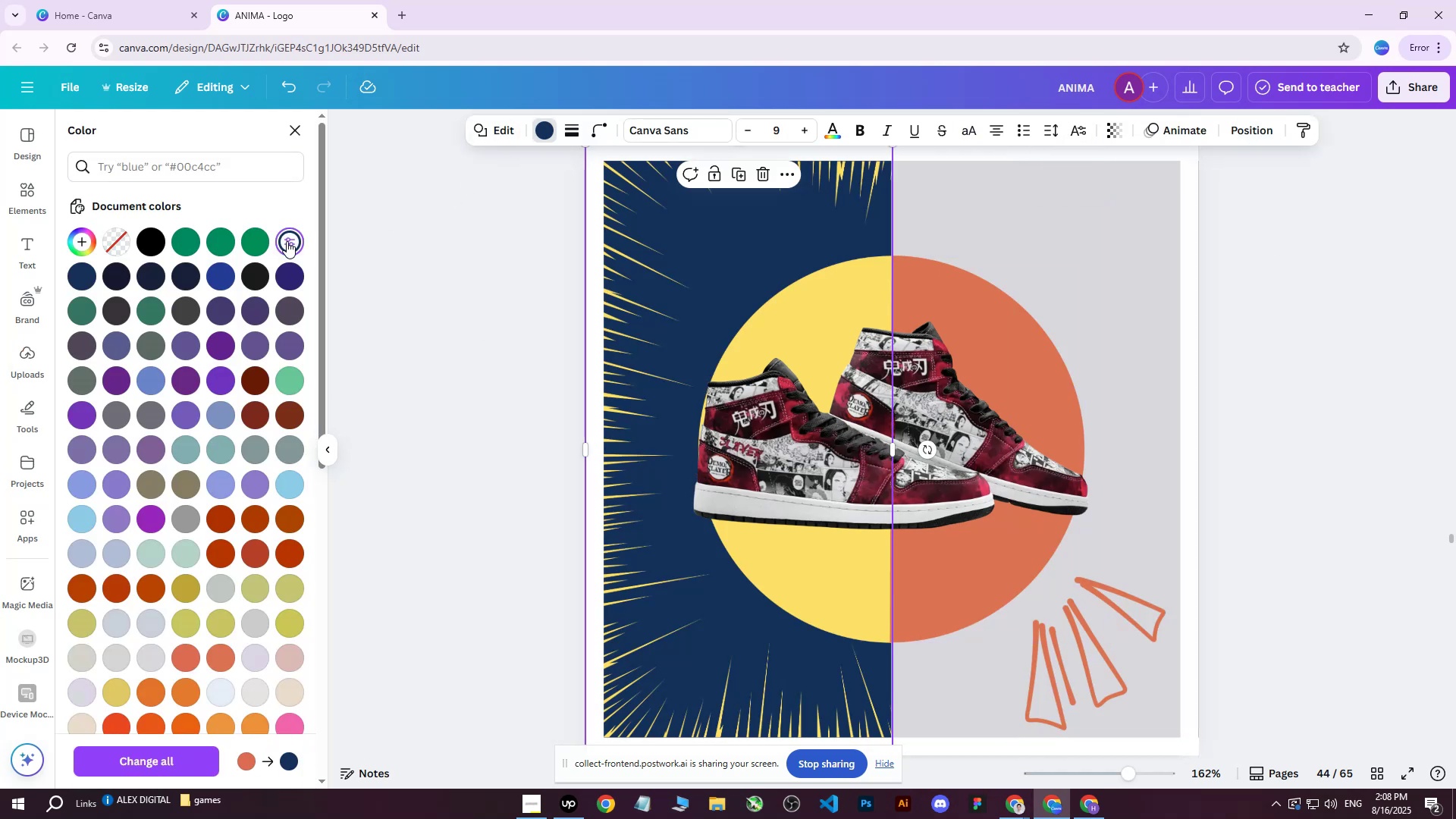 
triple_click([287, 241])
 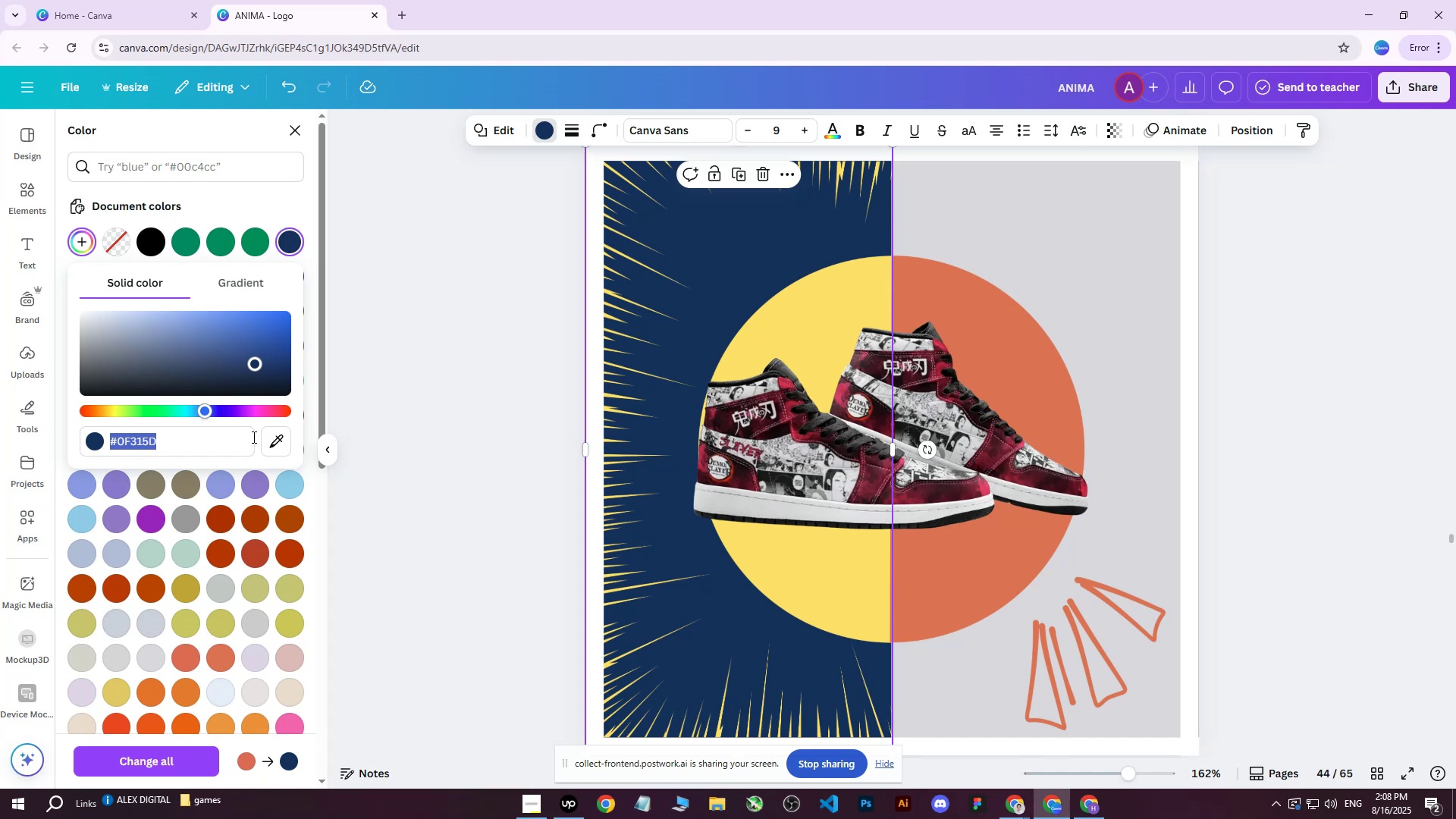 
left_click([275, 453])
 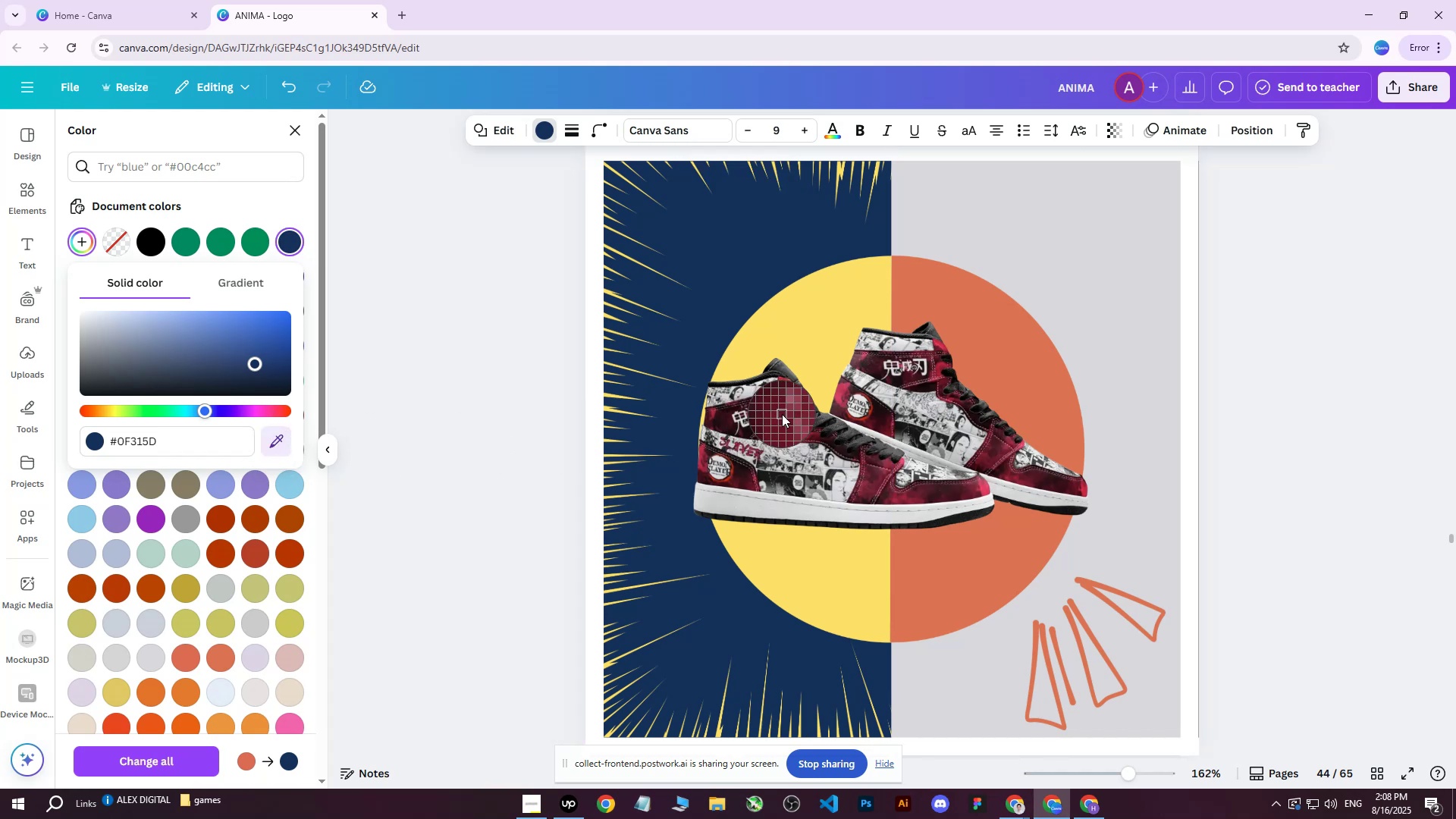 
left_click([783, 414])
 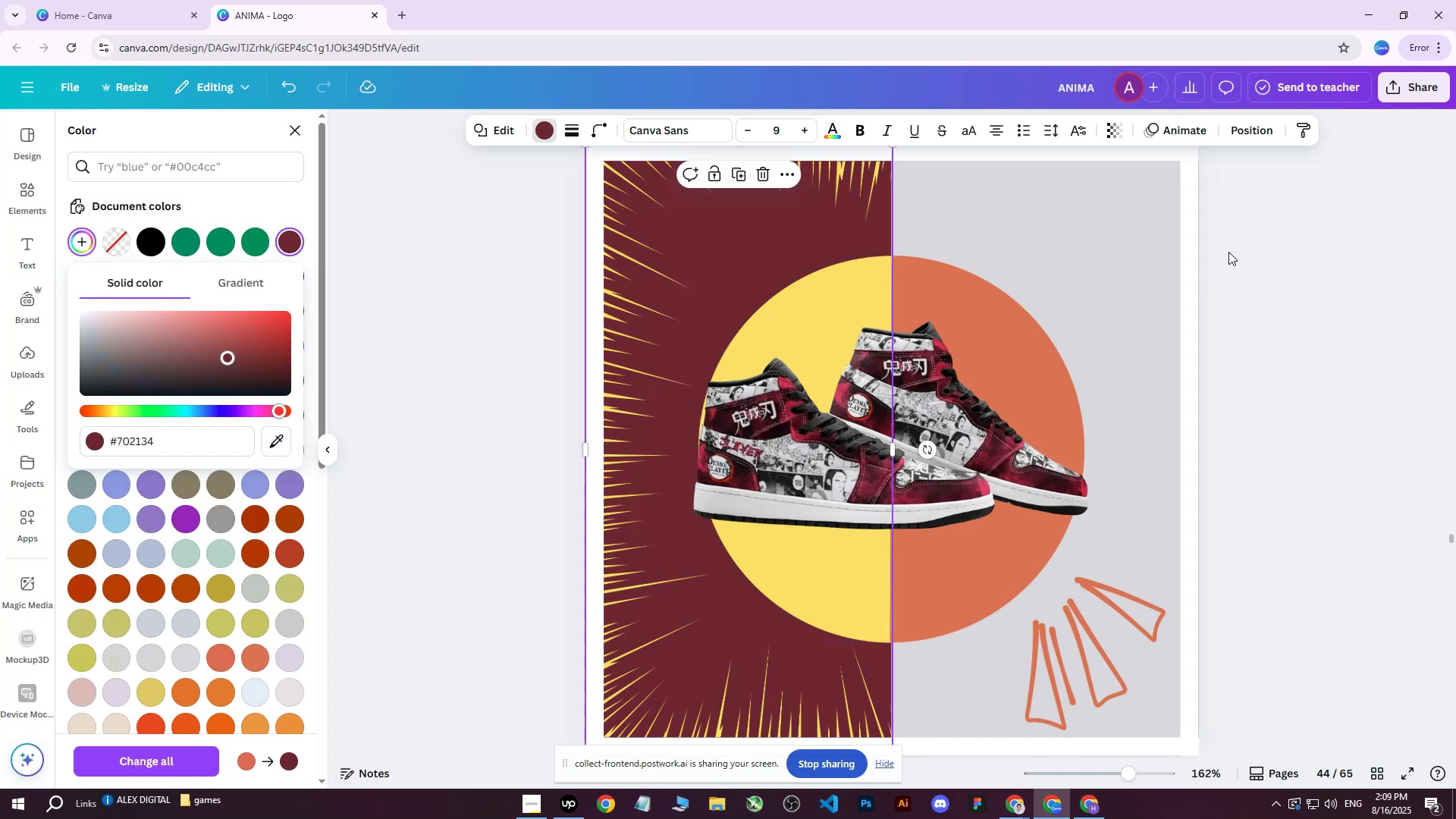 
wait(11.4)
 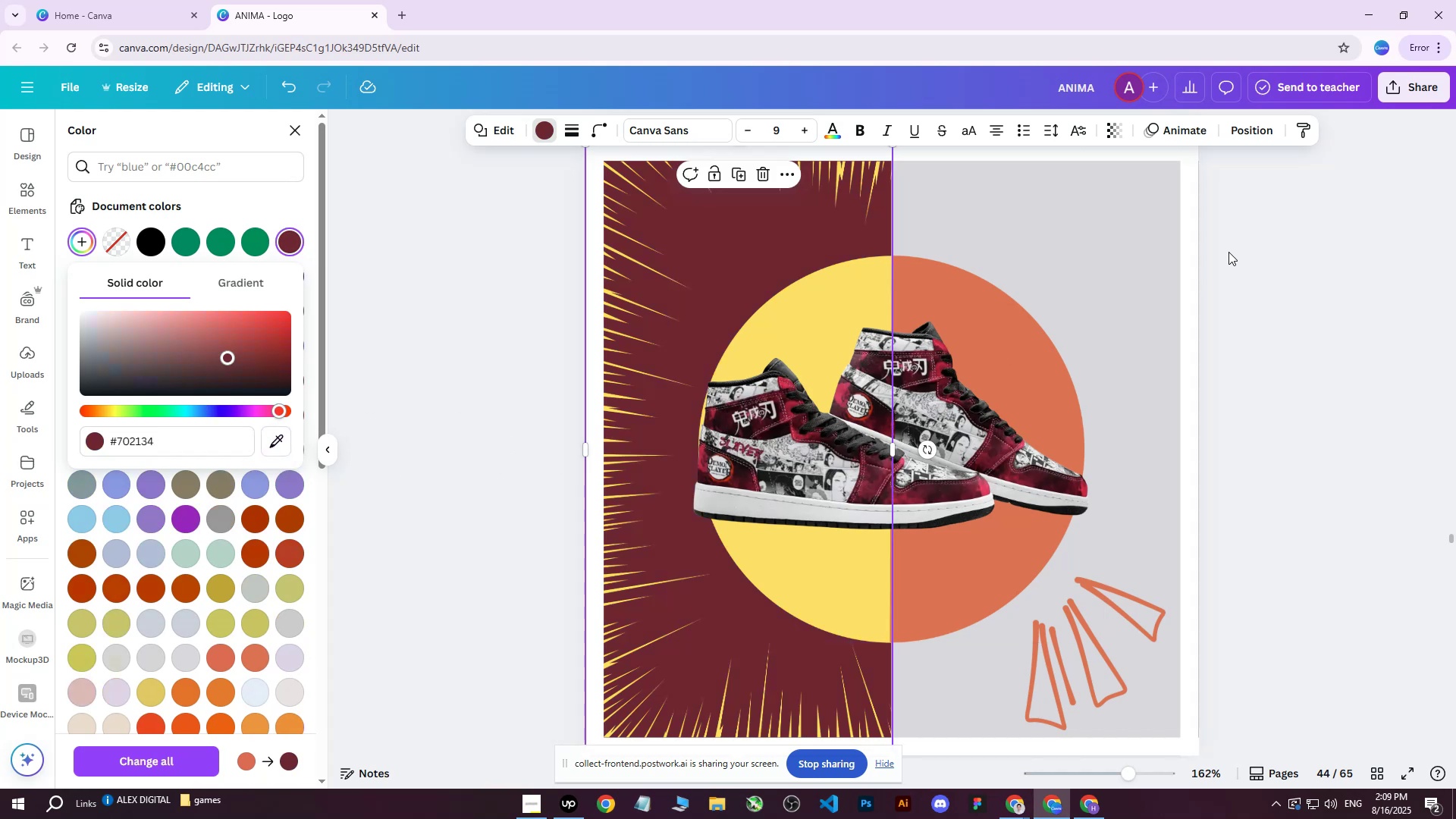 
double_click([1240, 128])
 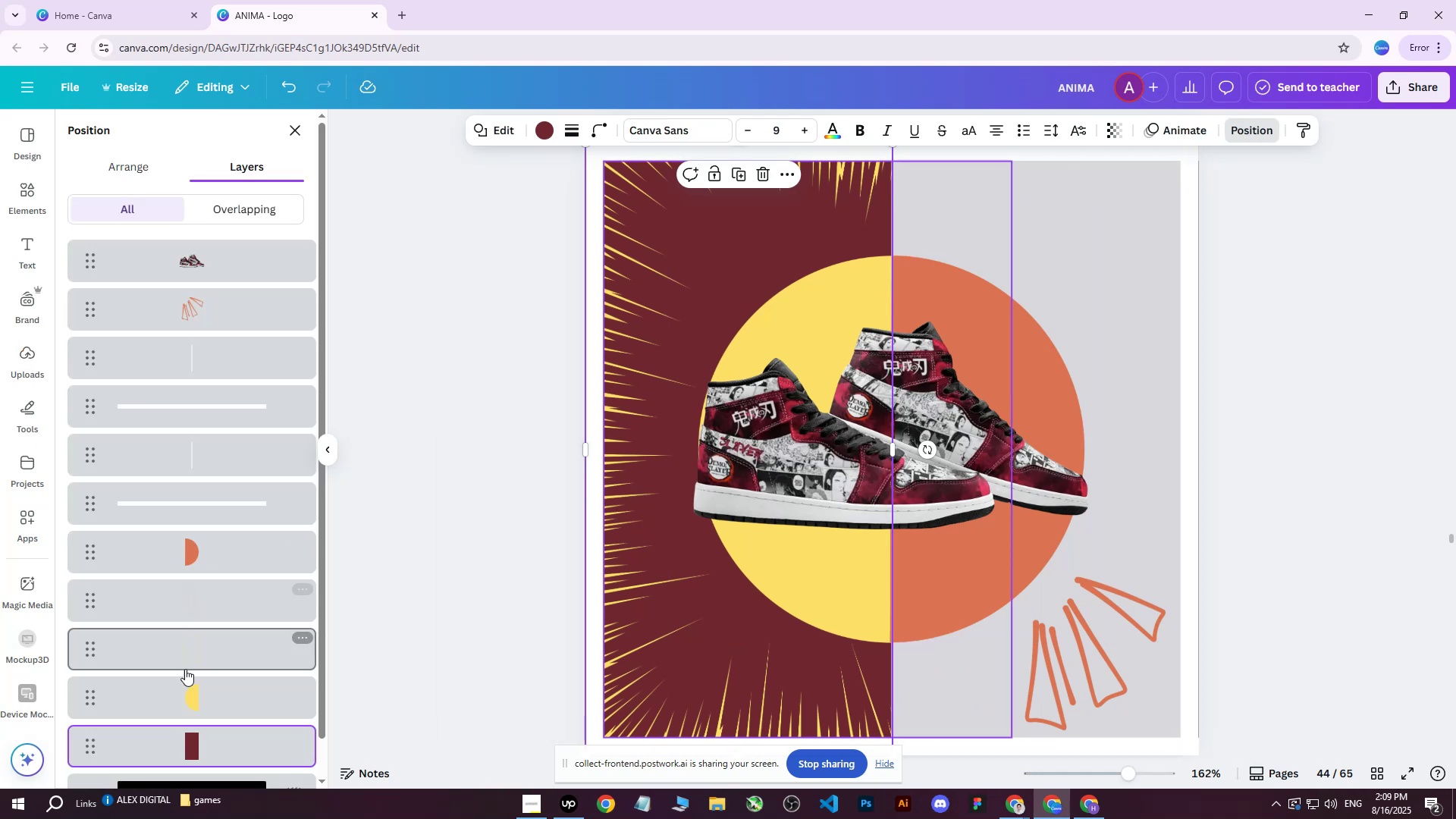 
left_click([184, 695])
 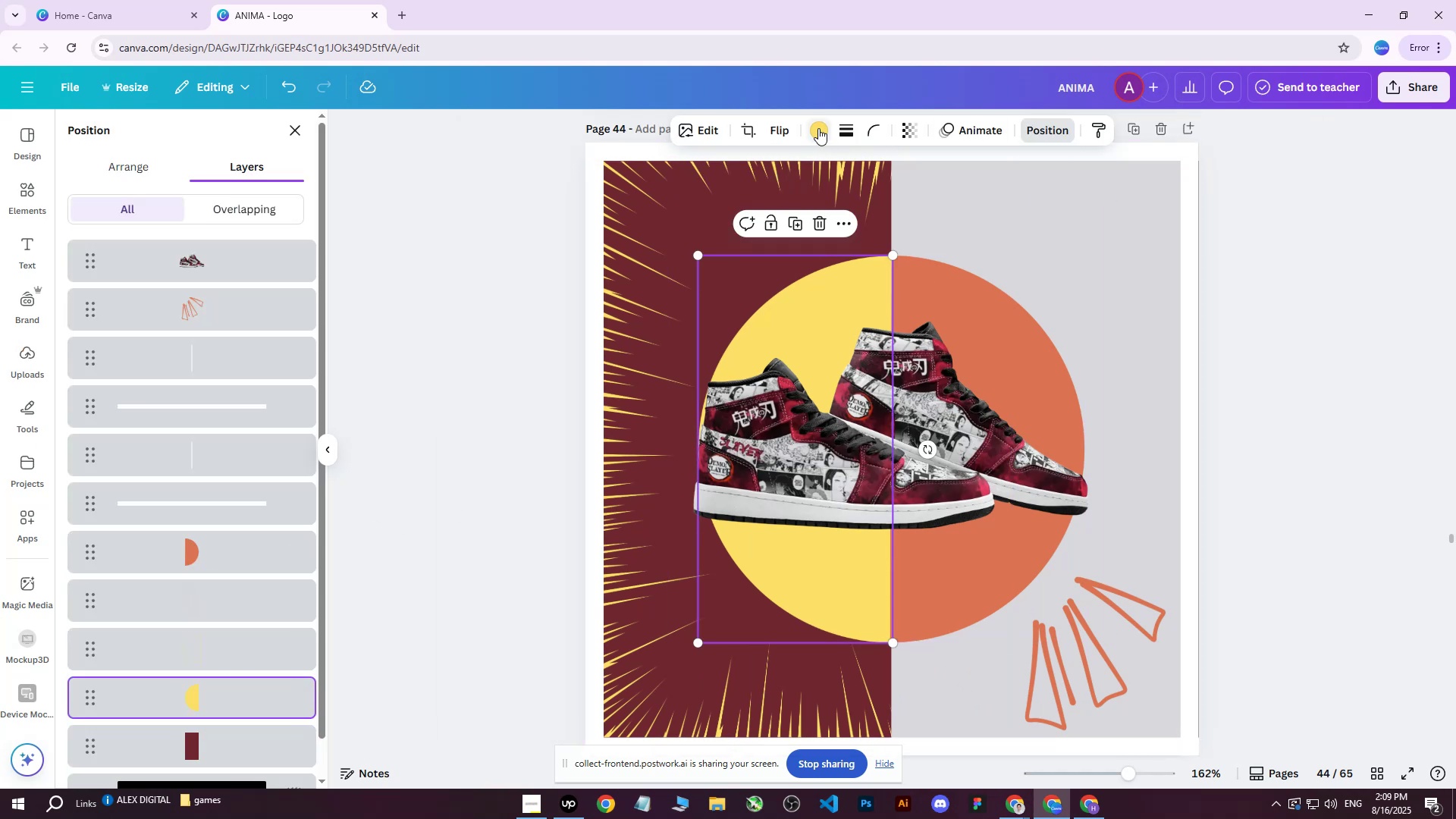 
double_click([818, 128])
 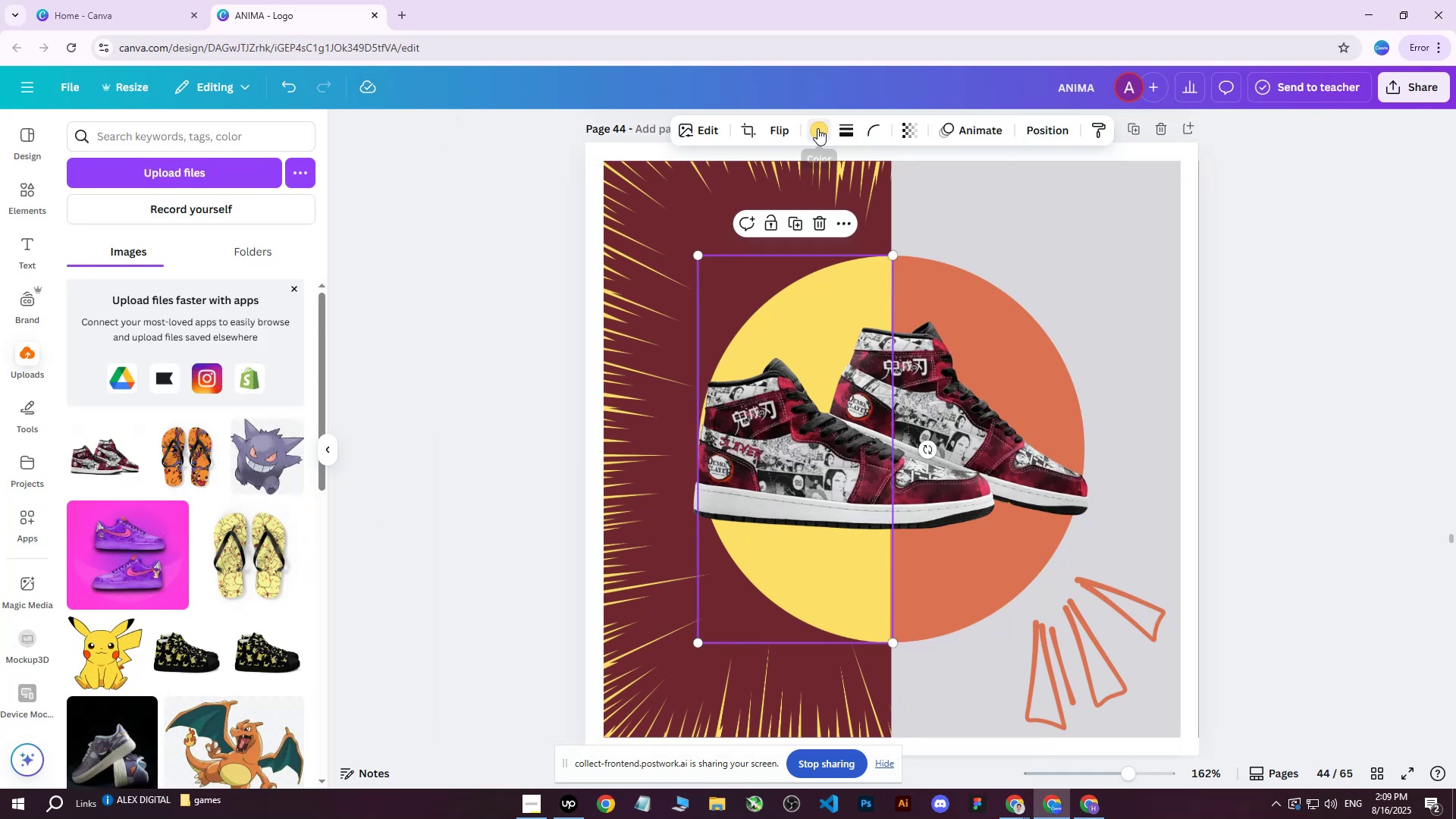 
triple_click([817, 128])
 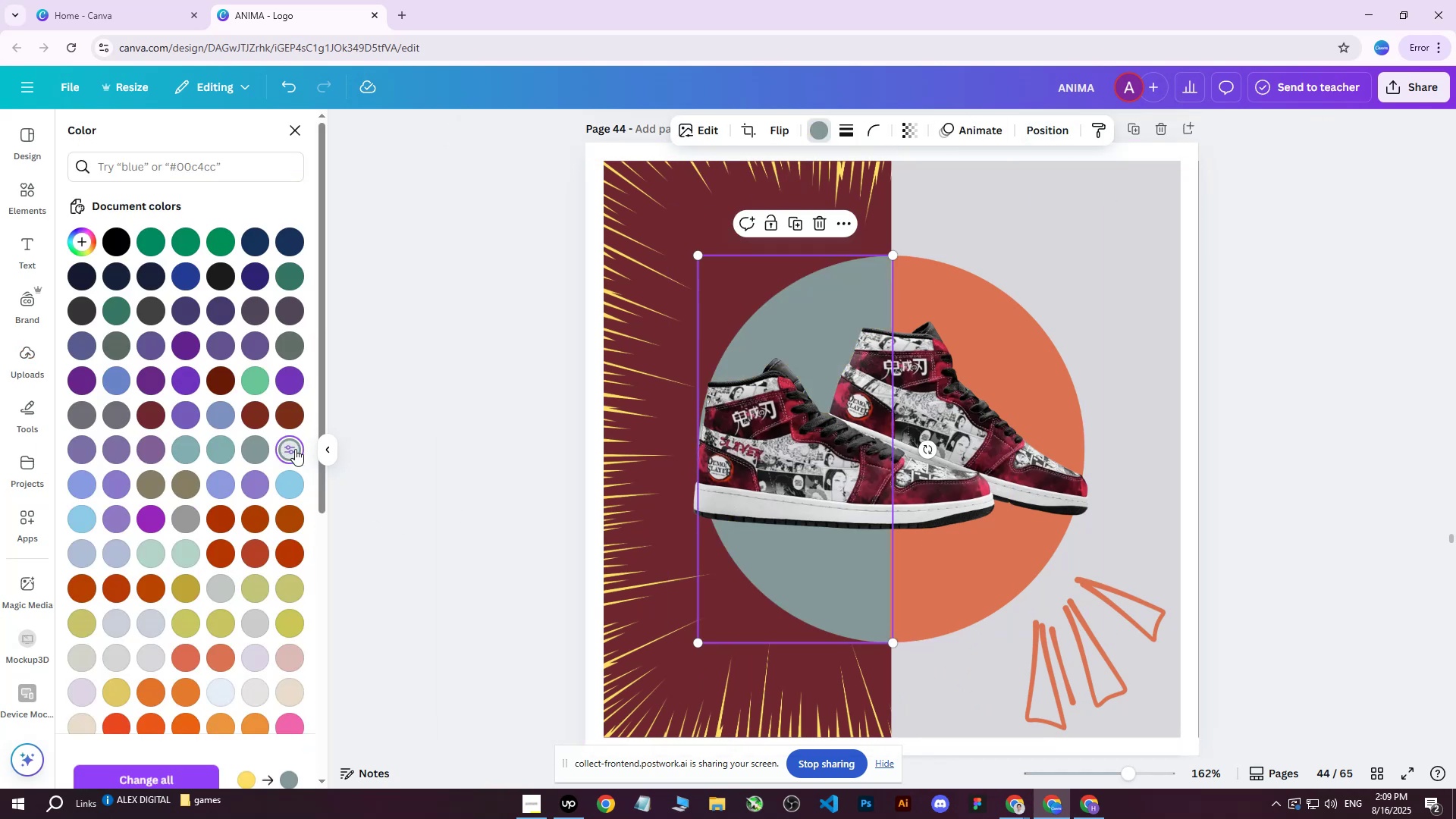 
double_click([294, 453])
 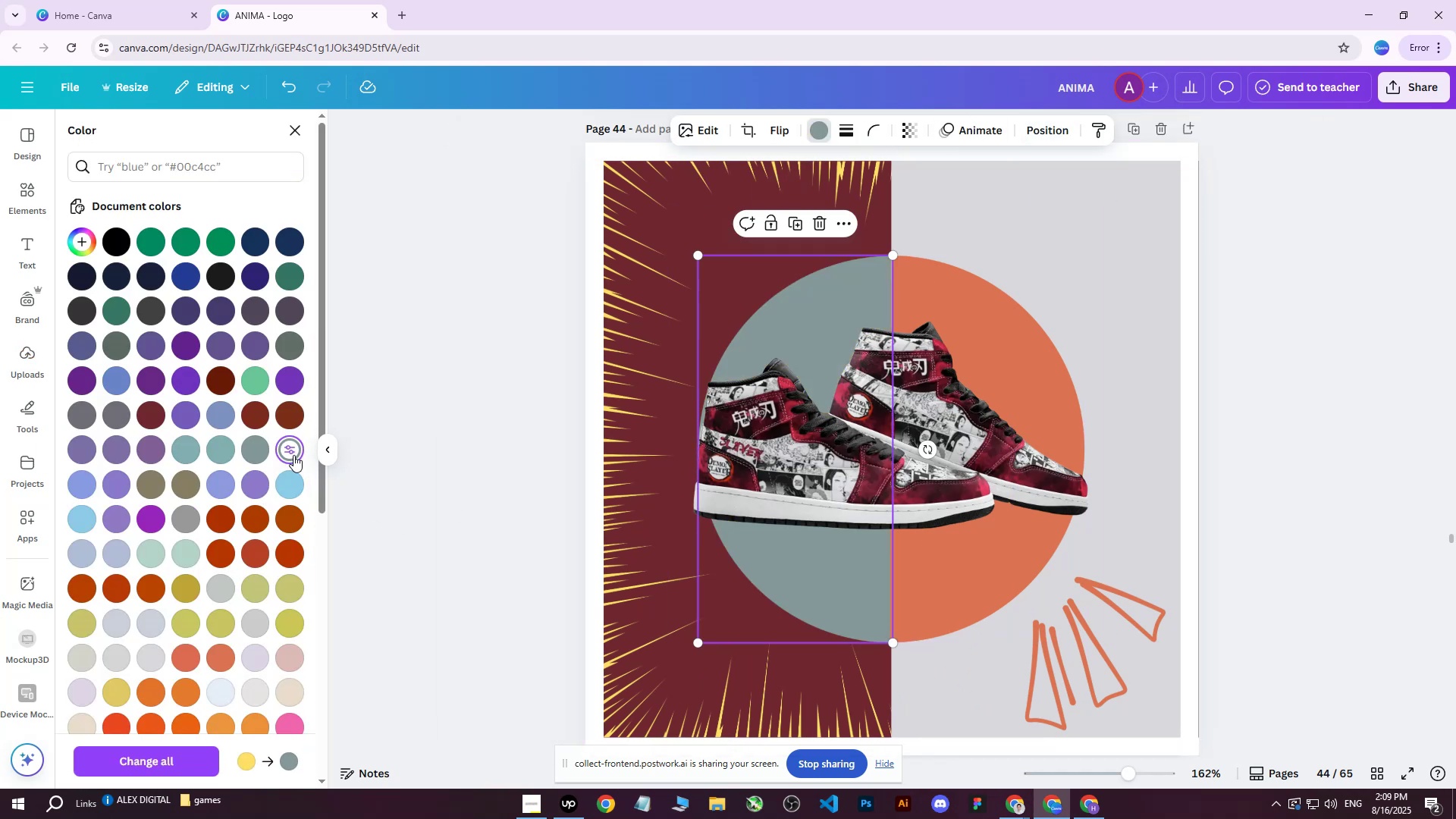 
triple_click([293, 455])
 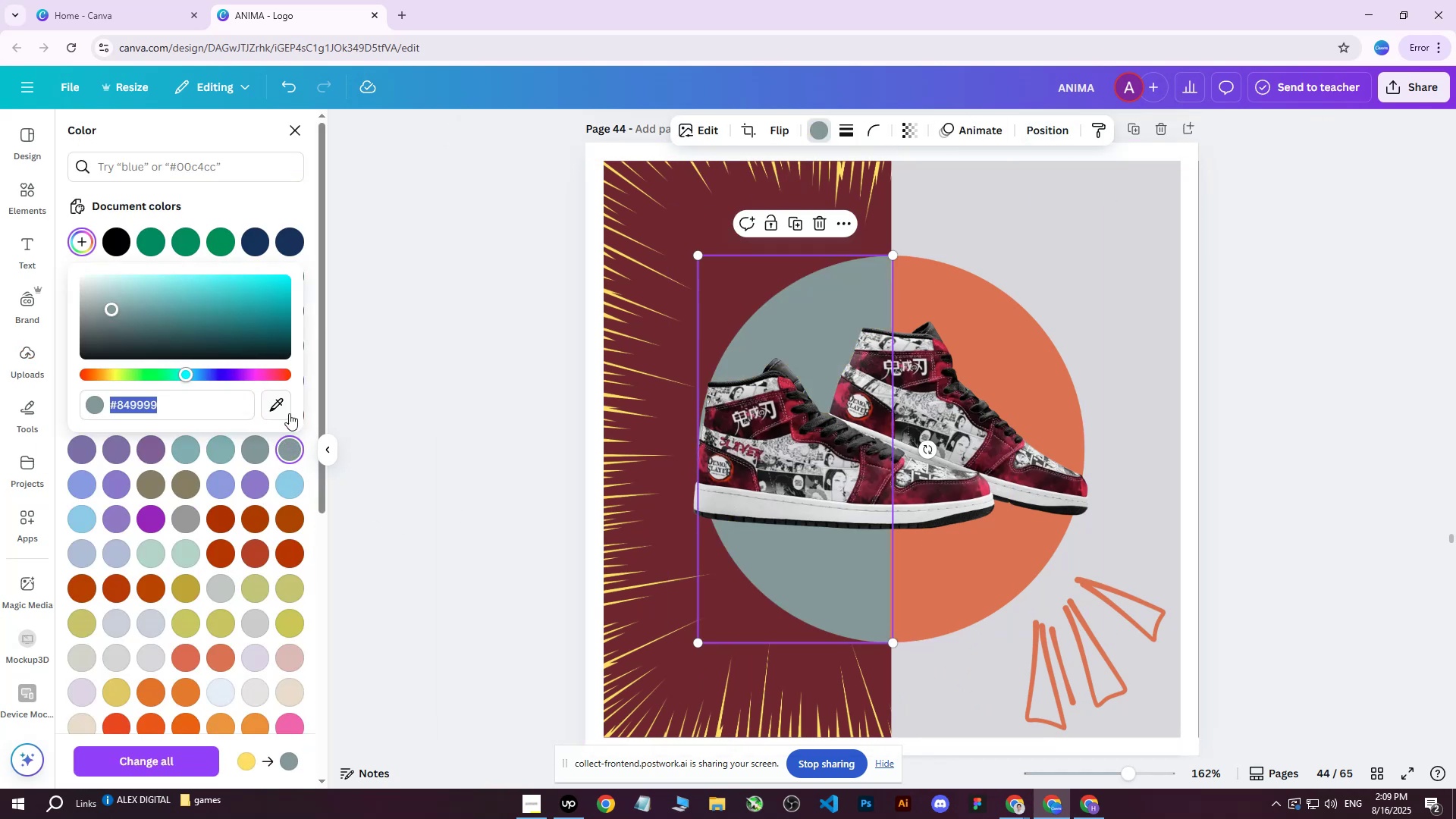 
left_click([282, 413])
 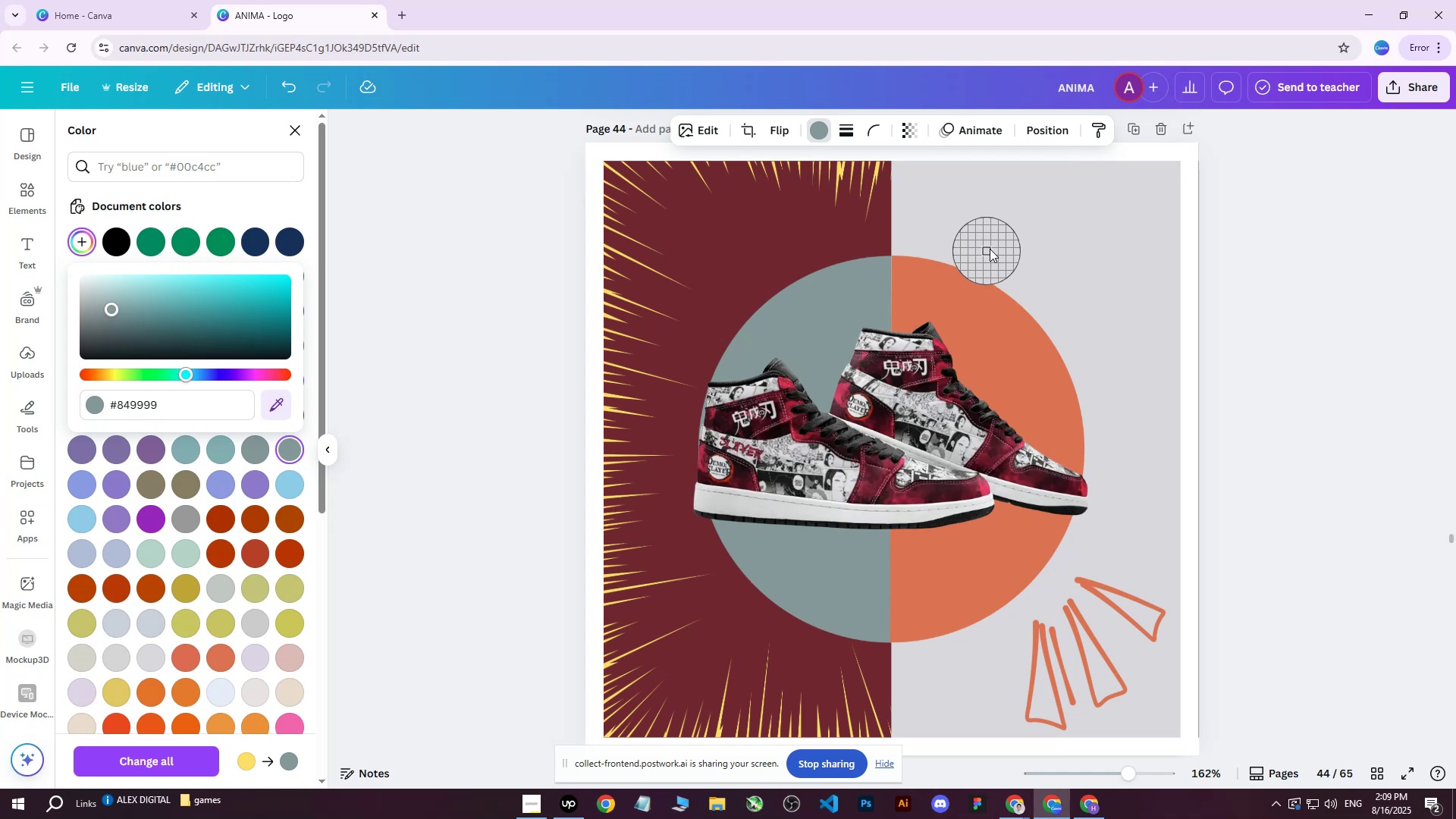 
double_click([996, 243])
 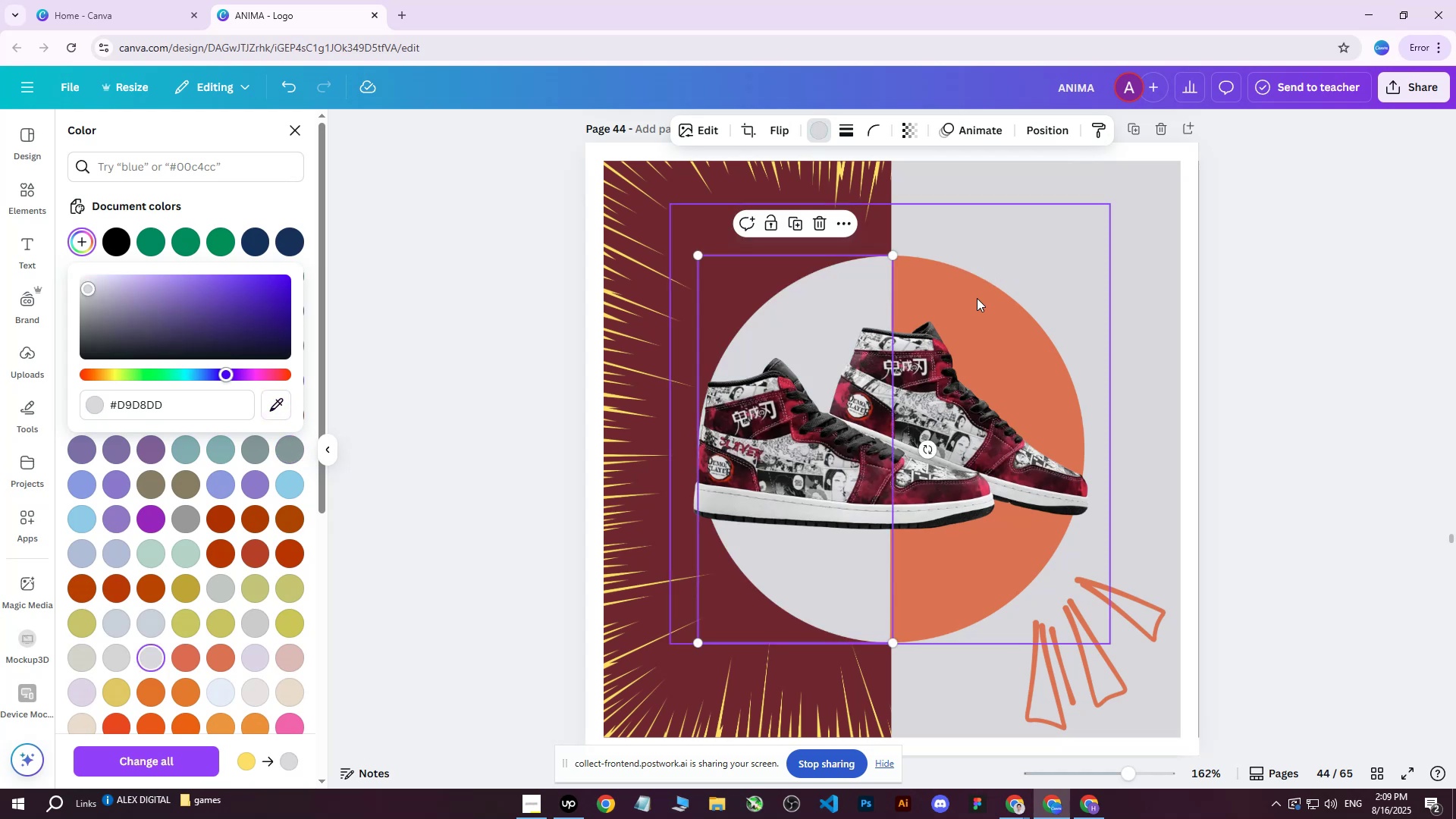 
left_click([971, 315])
 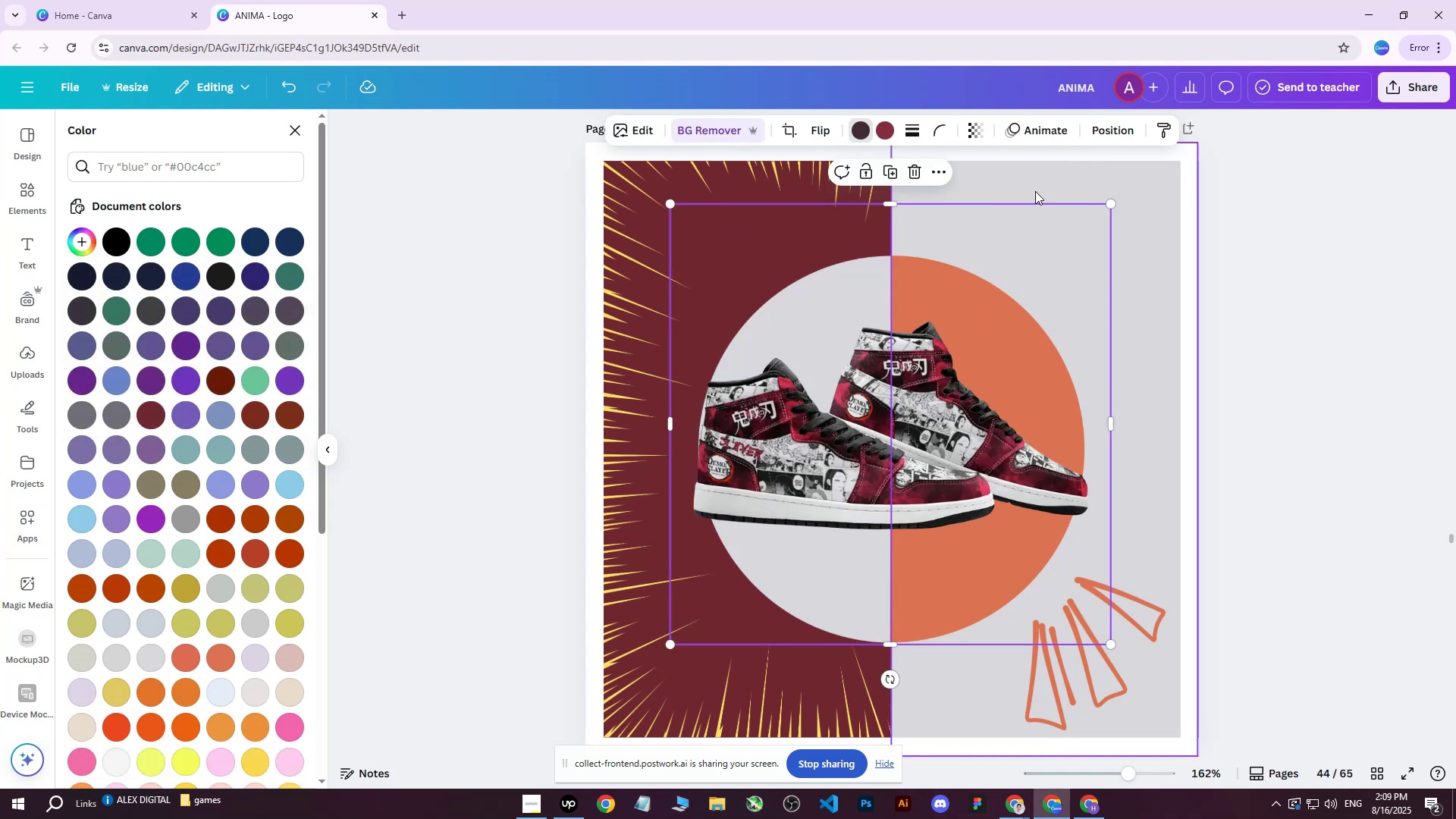 
left_click([1121, 140])
 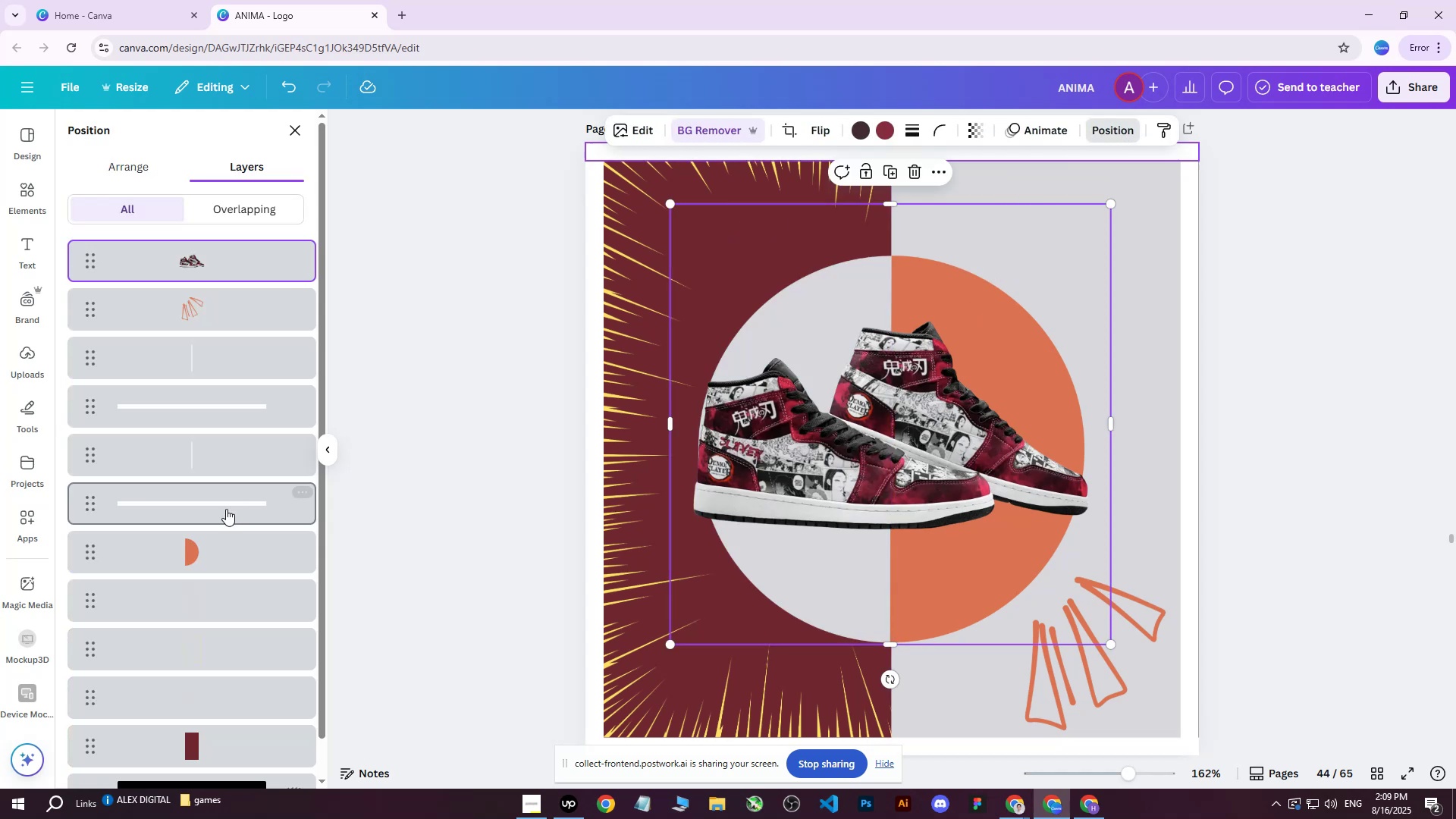 
left_click([191, 566])
 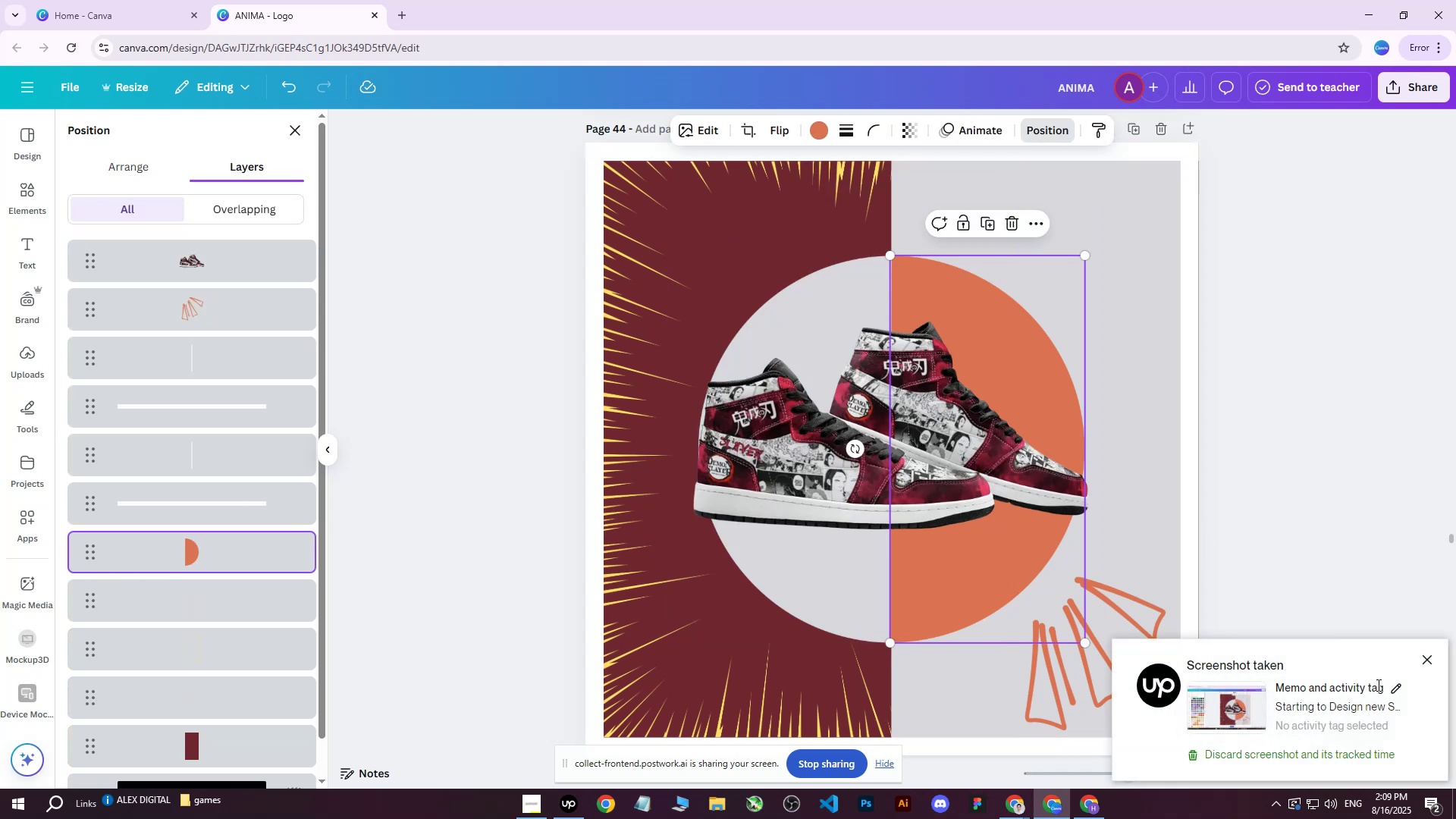 
left_click([1392, 687])
 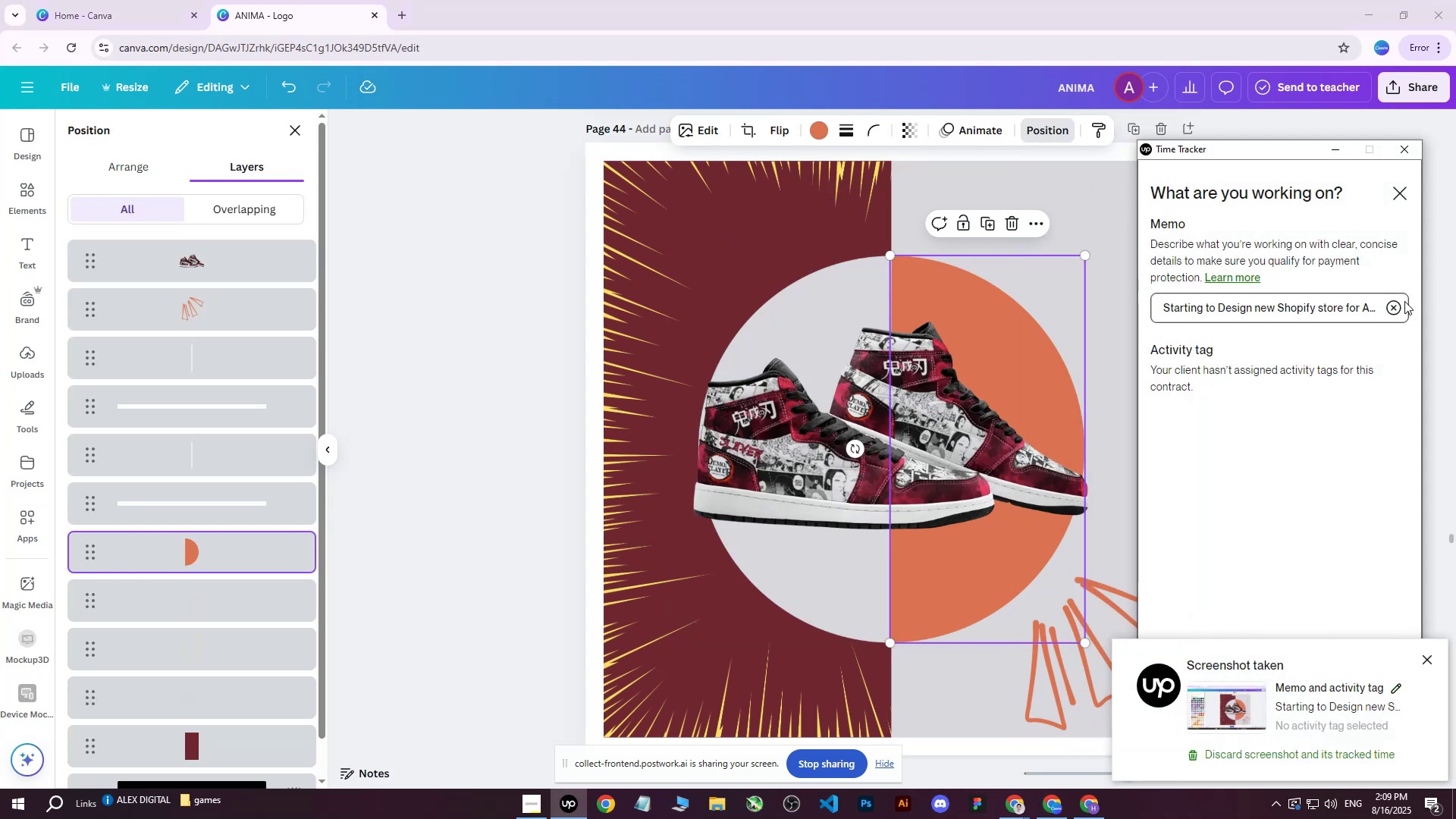 
left_click([1249, 308])
 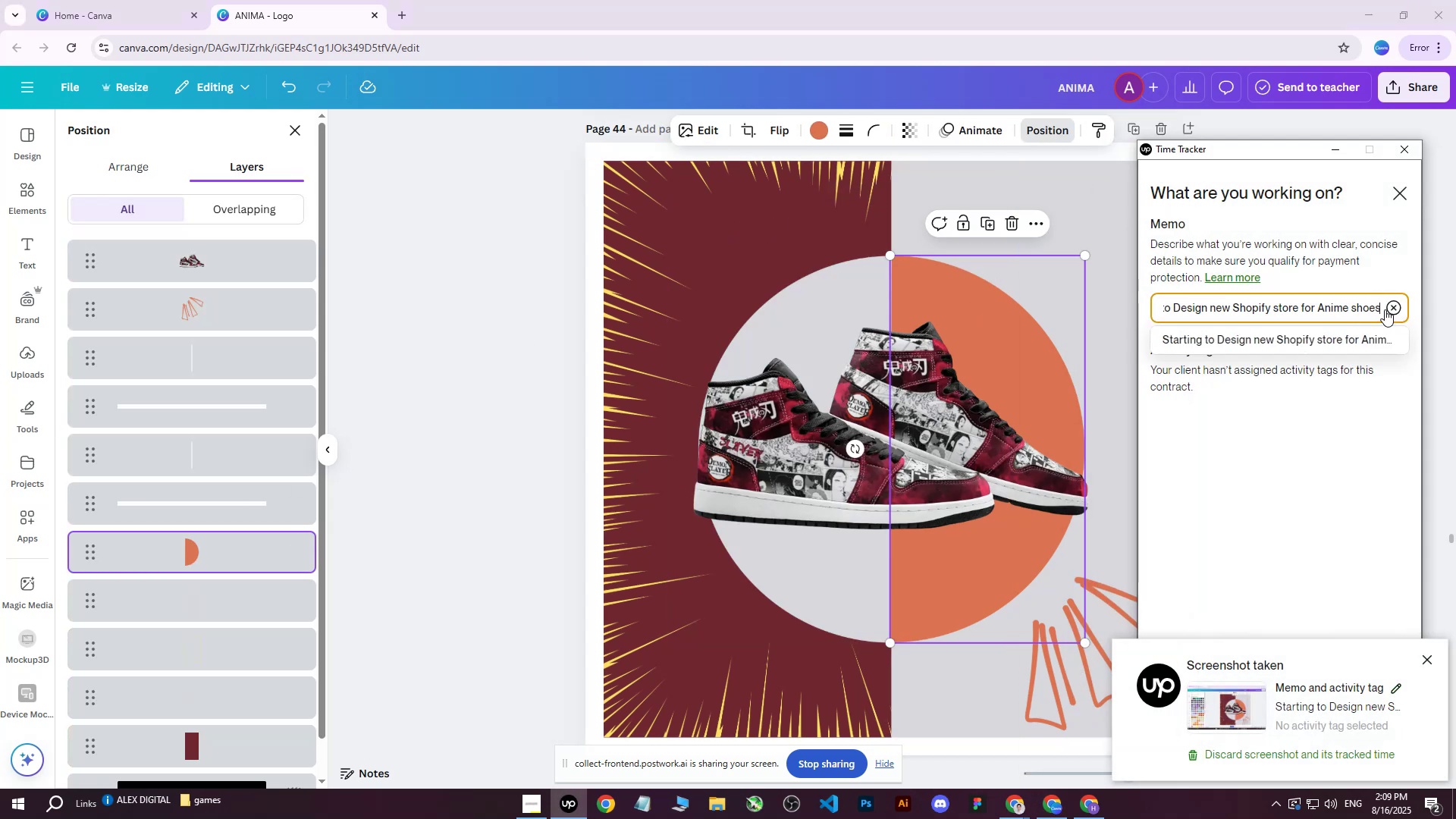 
left_click_drag(start_coordinate=[1382, 308], to_coordinate=[1069, 292])
 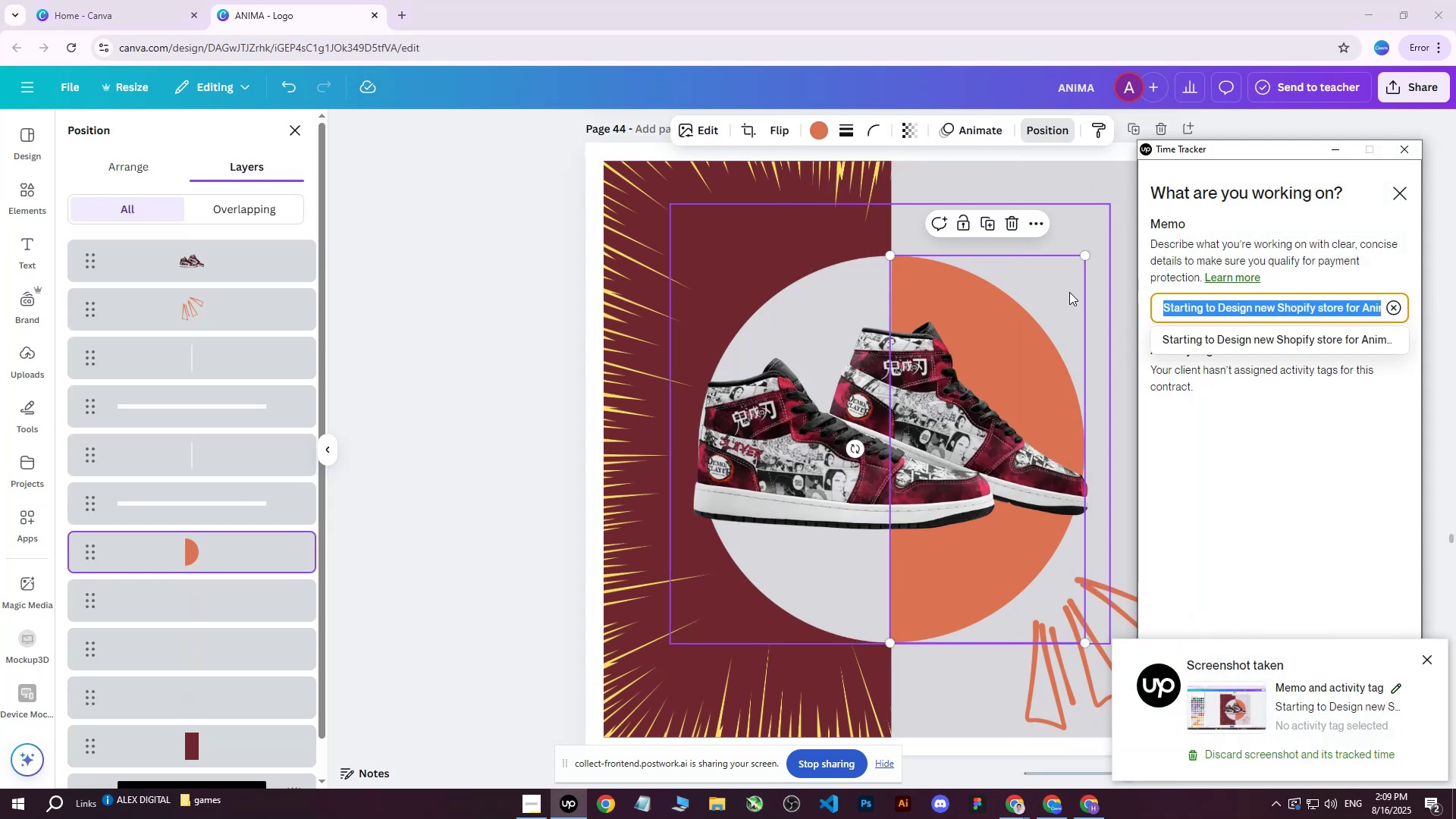 
type(Continued working oi)
key(Backspace)
type(n Sopify store 0 Anima)
key(Backspace)
key(Backspace)
key(Backspace)
key(Backspace)
key(Backspace)
key(Backspace)
type(0)
key(Backspace)
type(0)
key(Backspace)
key(Backspace)
type(9)
key(Backspace)
key(Backspace)
type(-)
key(Backspace)
type( - Anima dn)
key(Backspace)
key(Backspace)
type(A)
key(Backspace)
type(S)
key(Backspace)
type(sneakers.)
key(Backspace)
 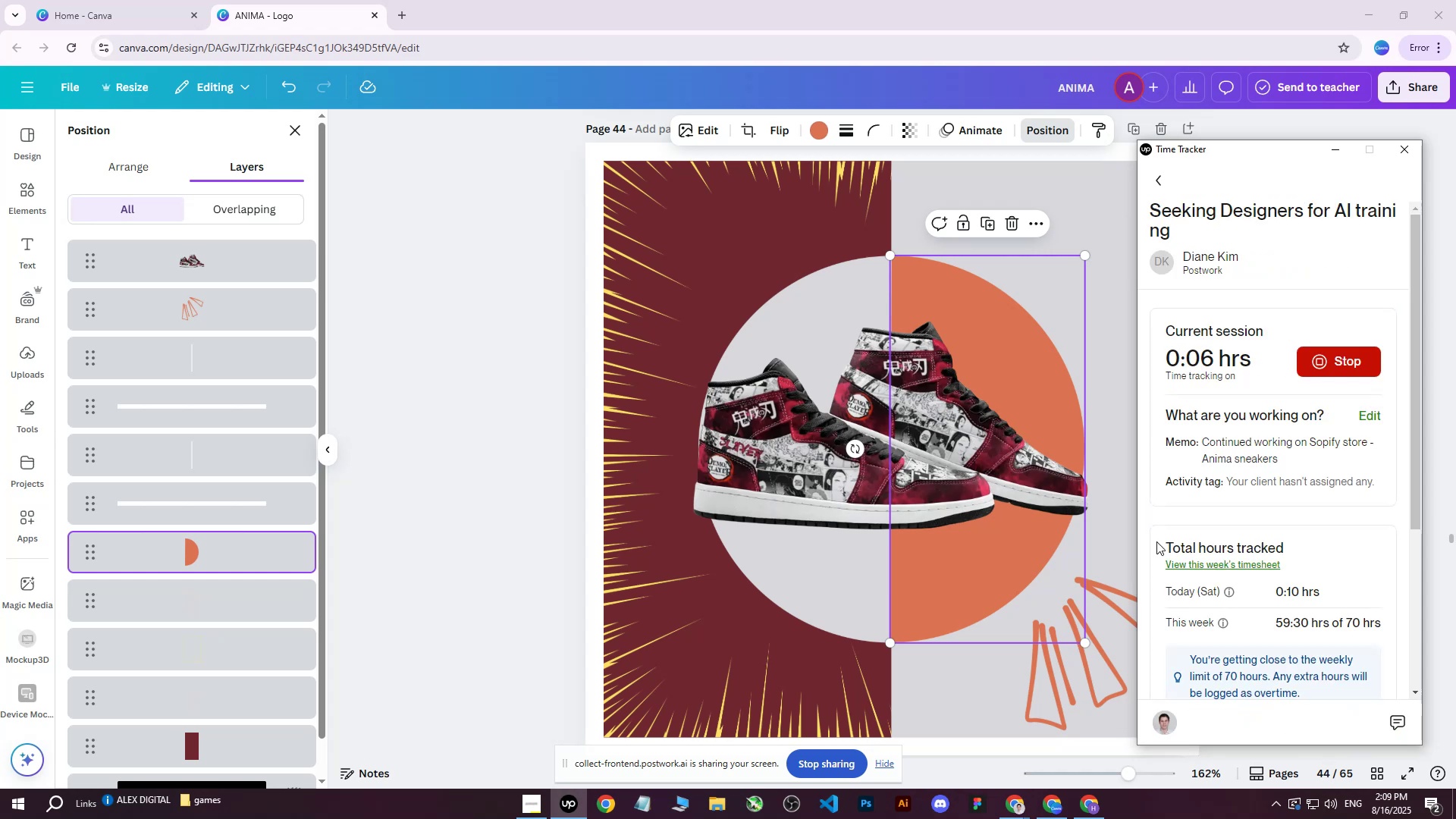 
left_click([768, 388])
 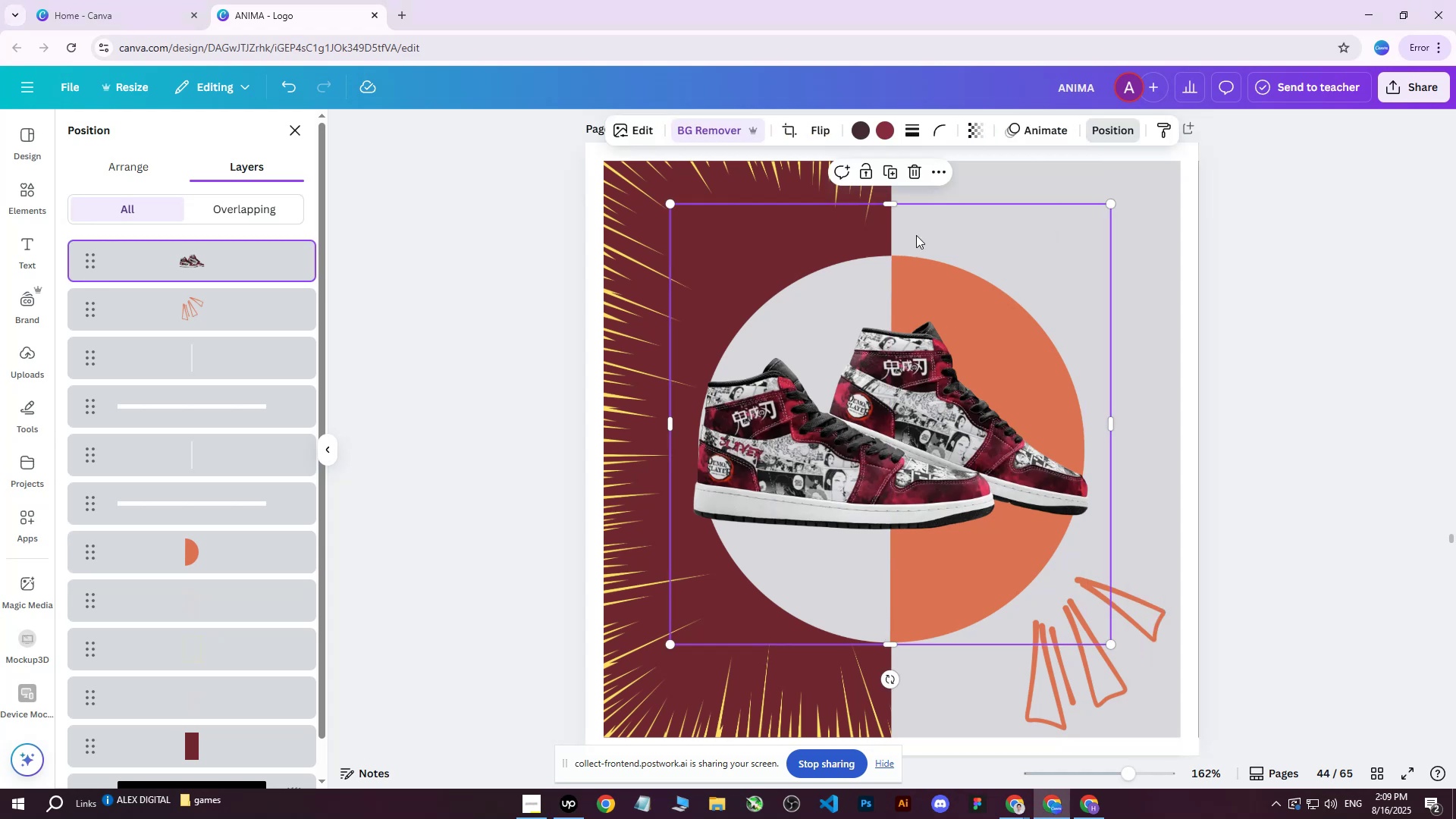 
left_click([187, 553])
 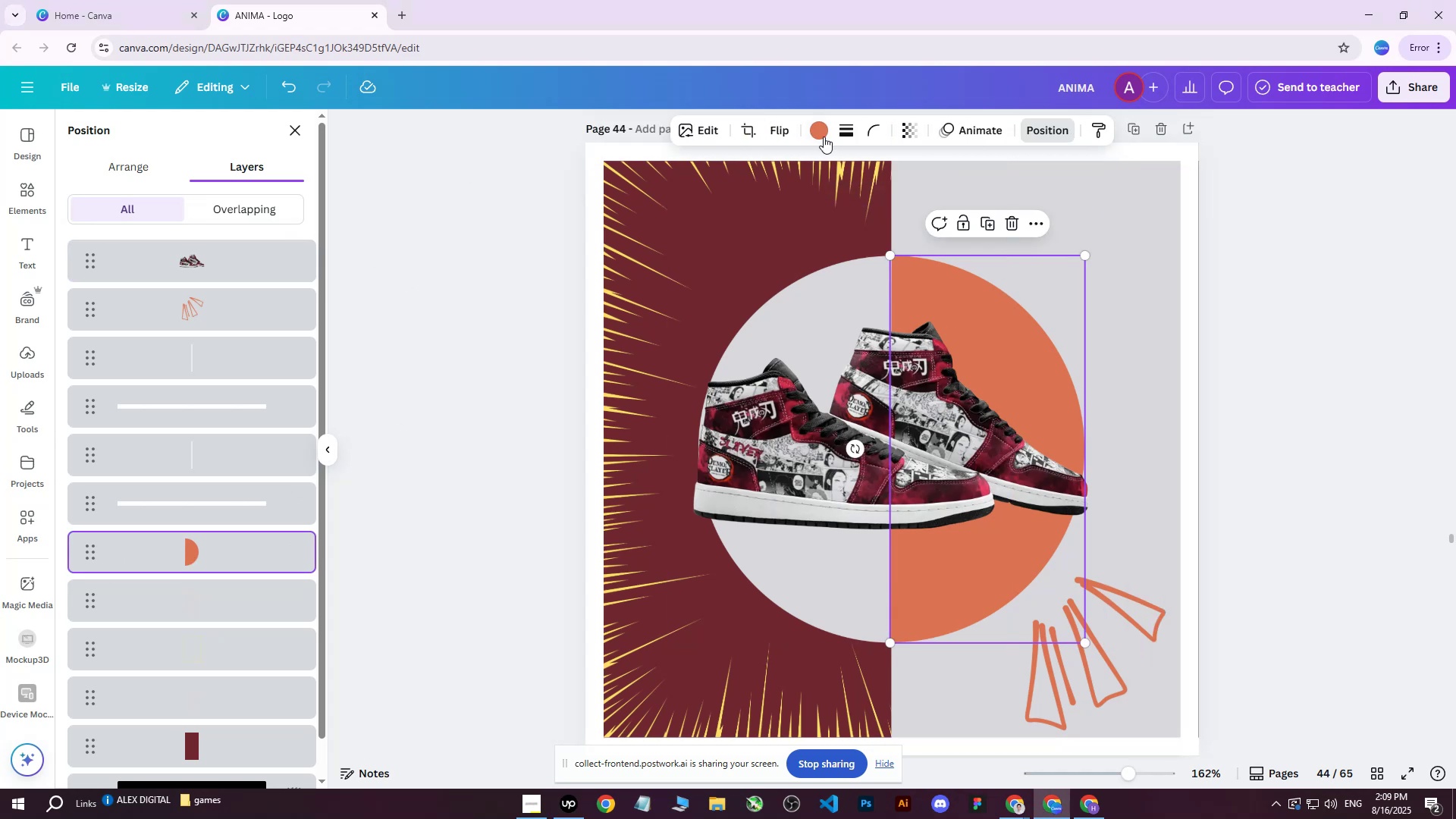 
double_click([821, 135])
 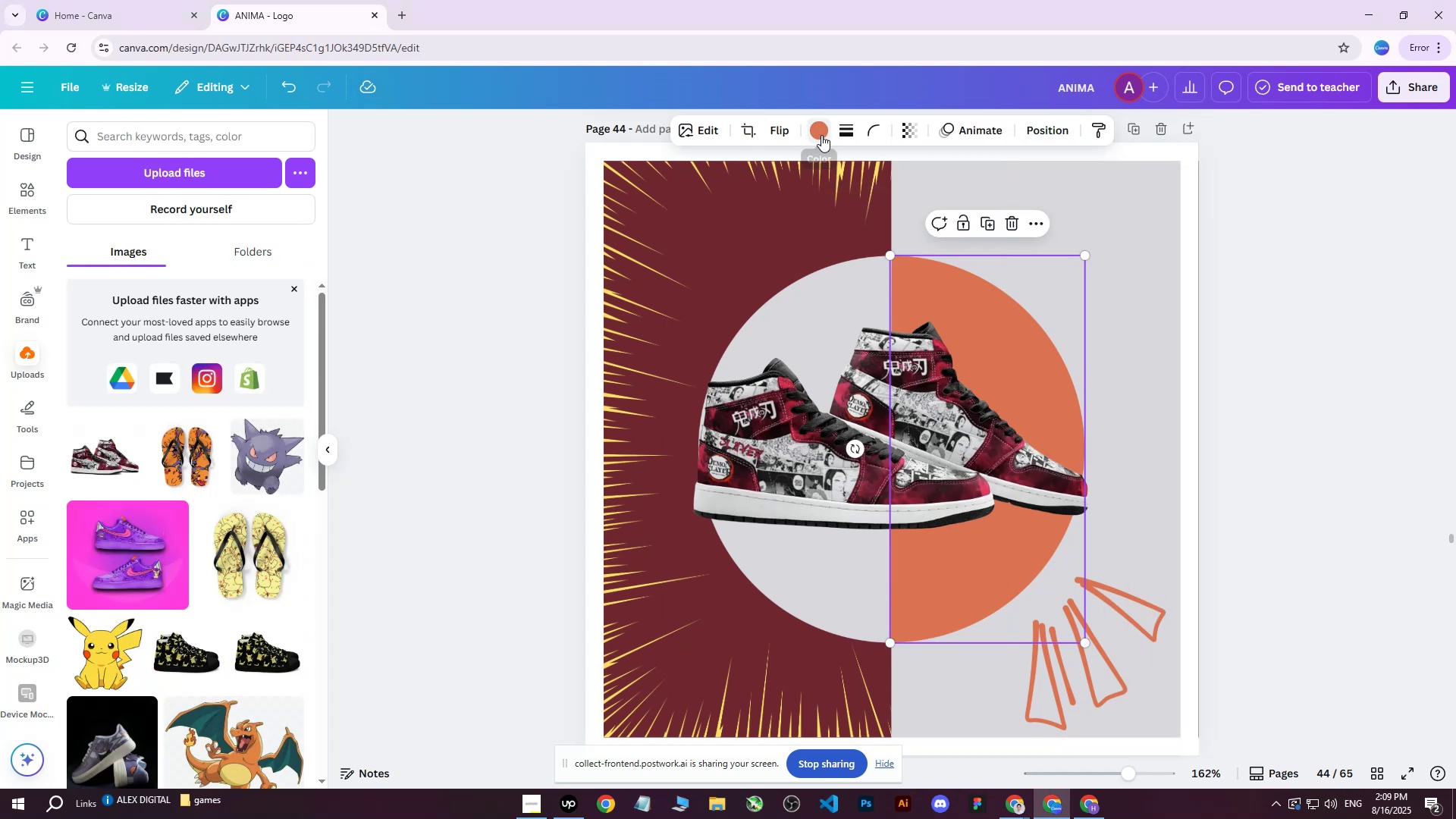 
triple_click([821, 135])
 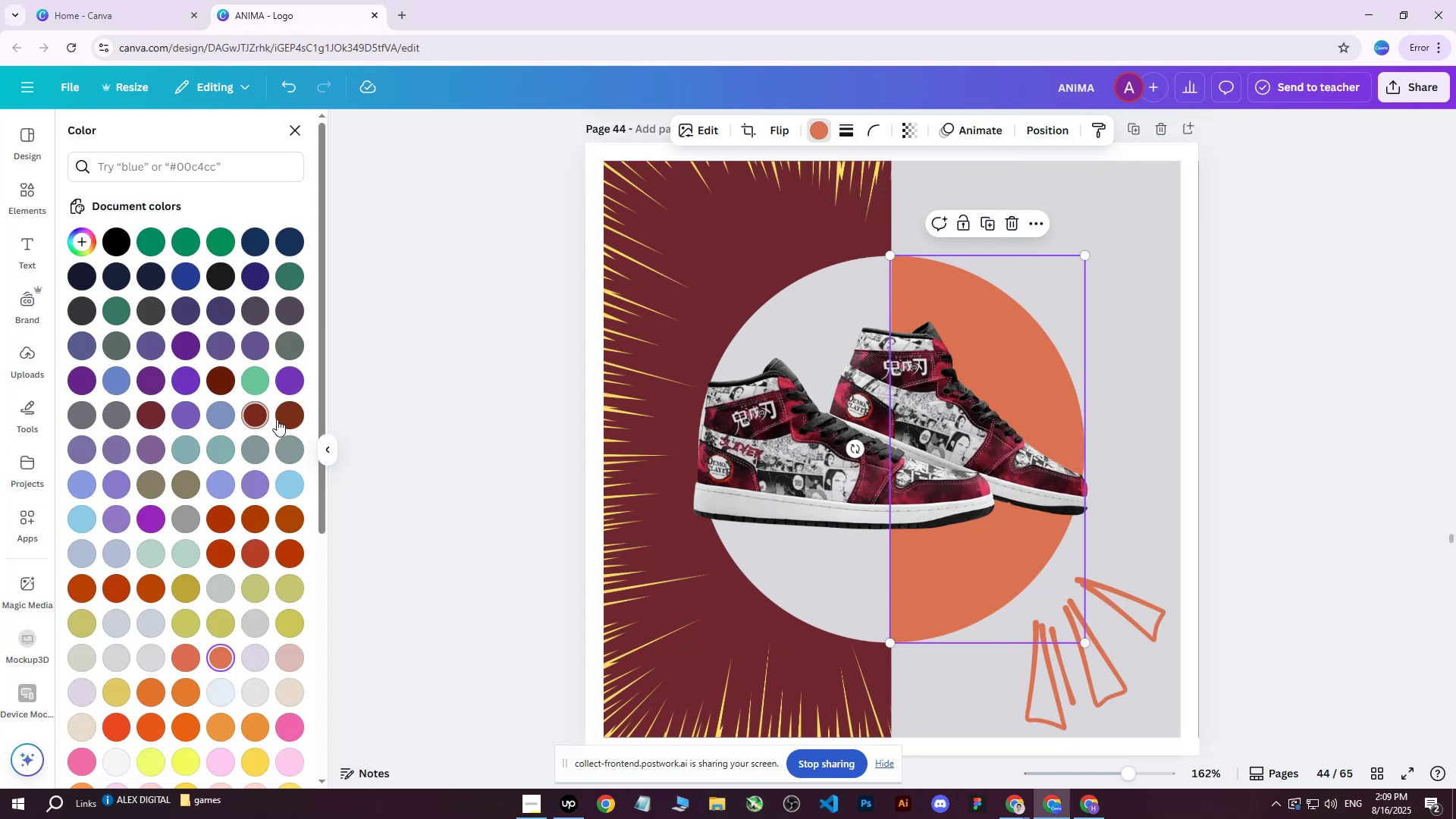 
left_click([284, 416])
 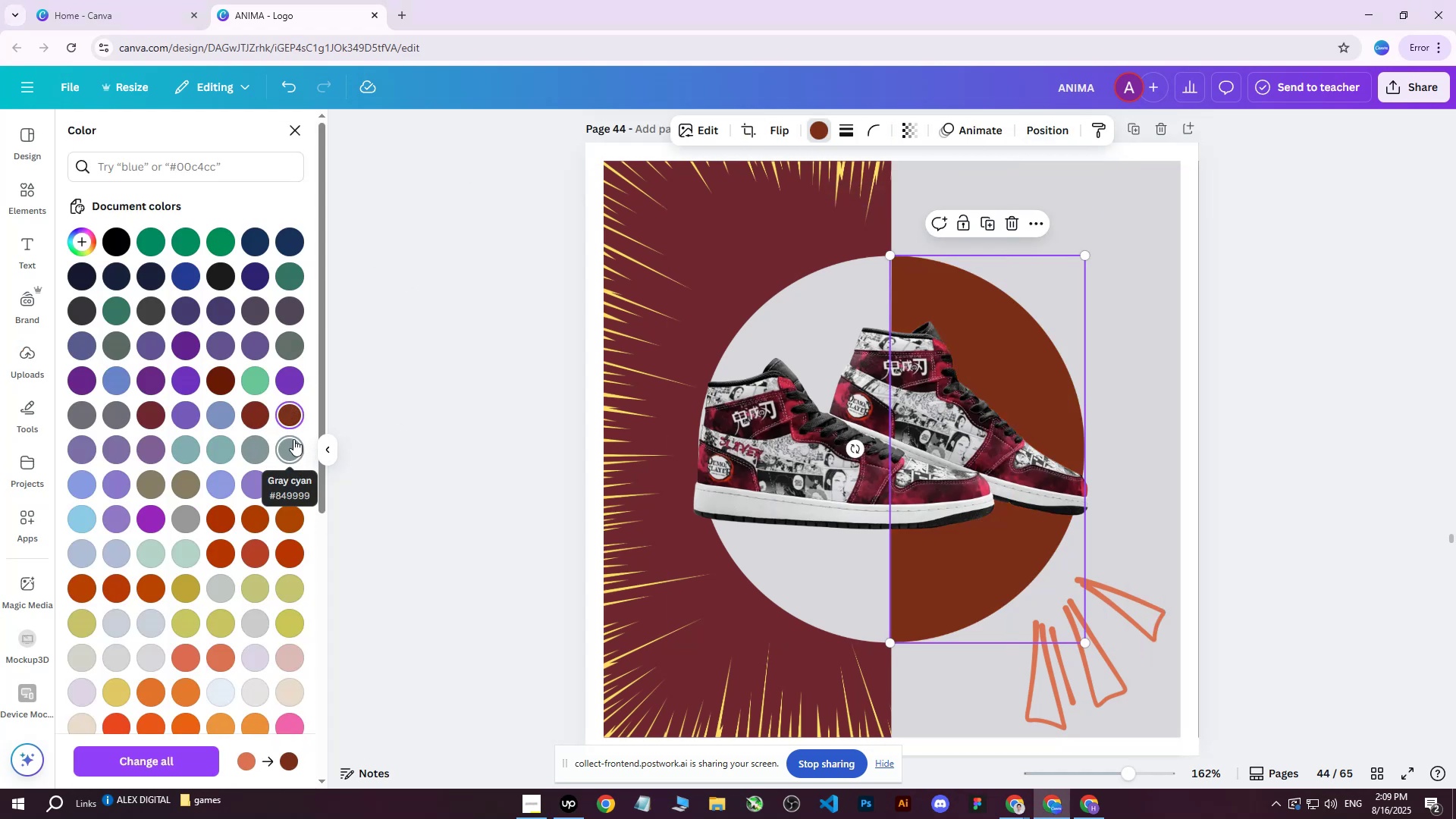 
left_click([292, 419])
 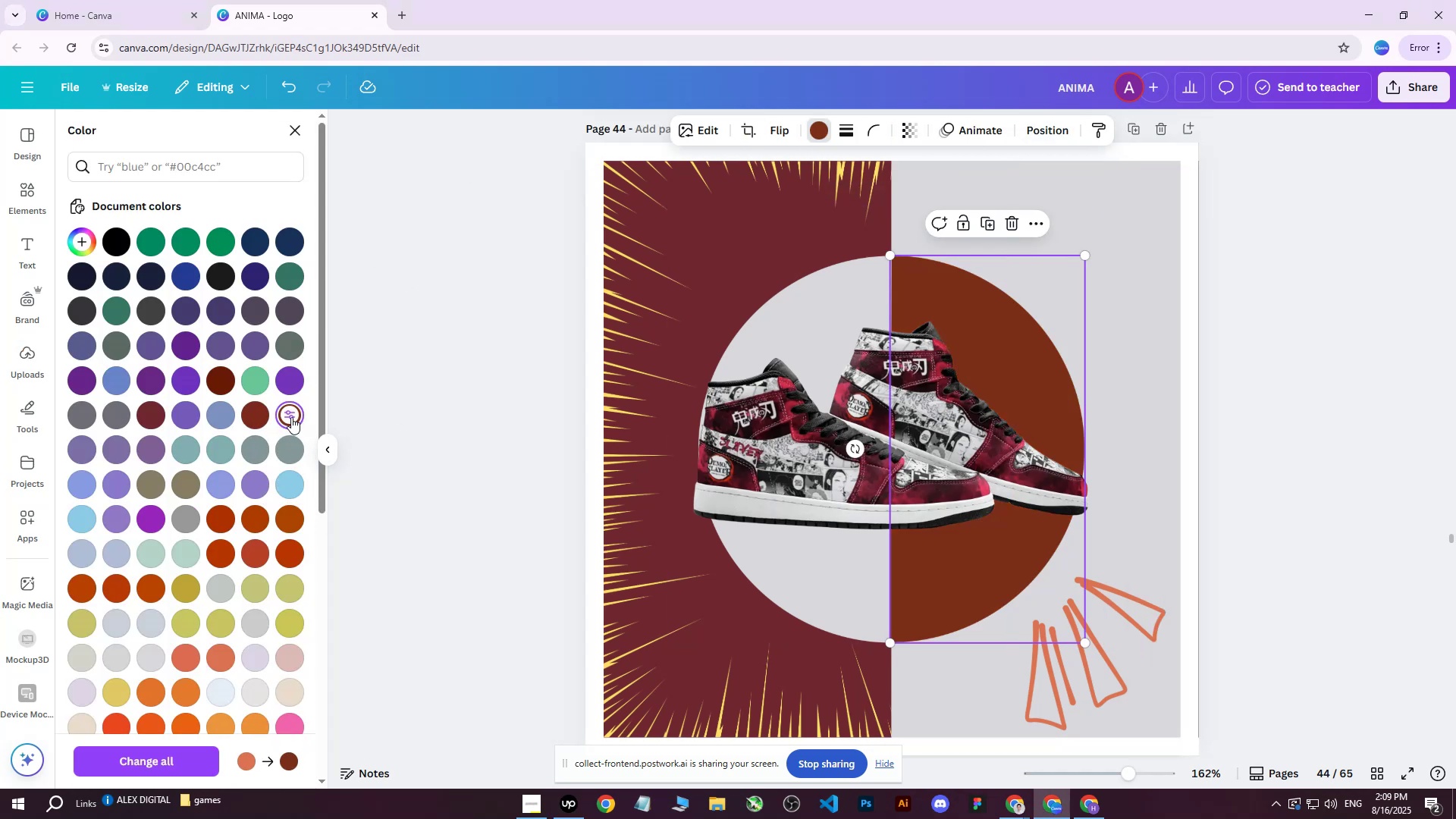 
left_click([287, 414])
 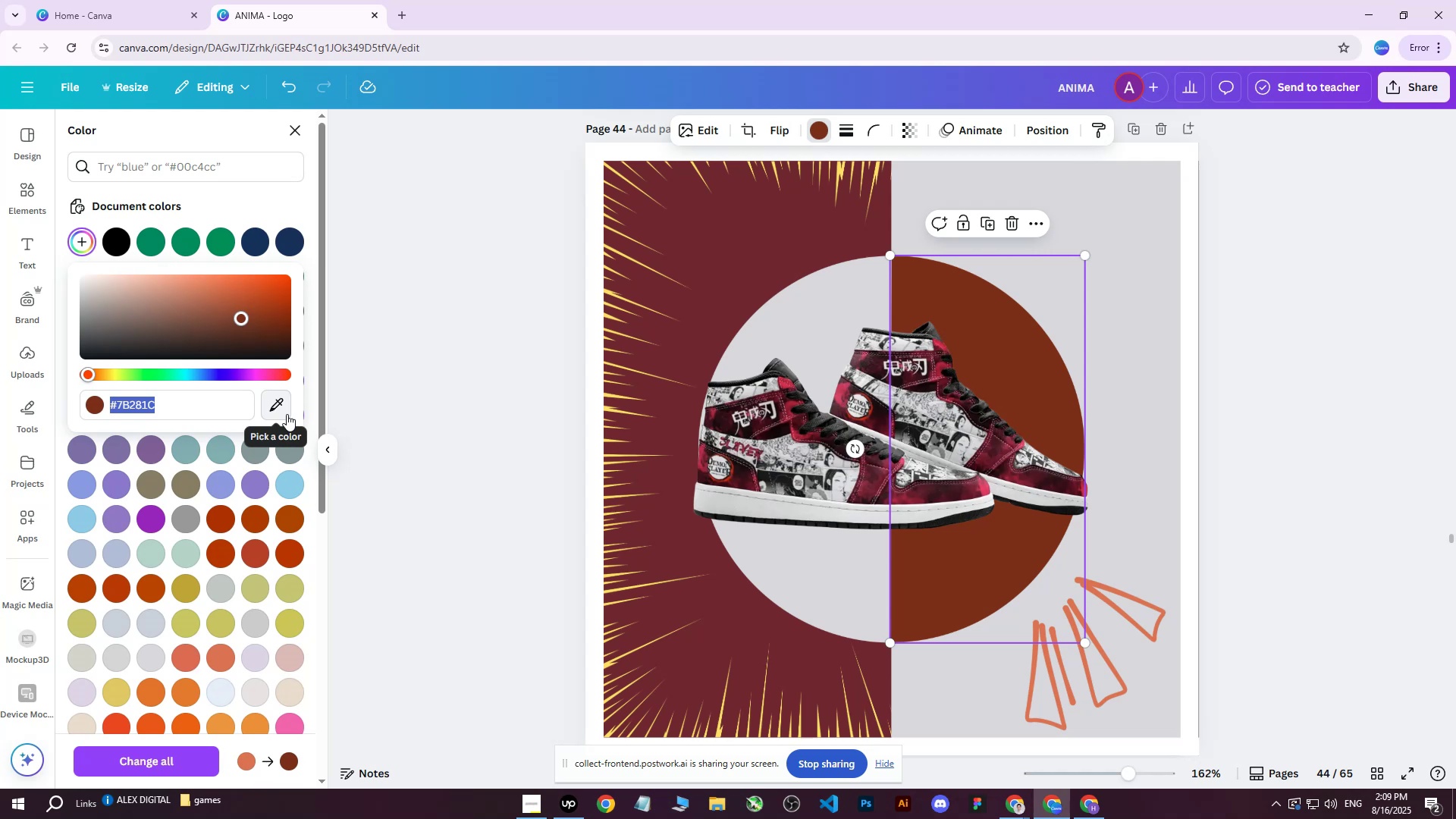 
left_click([282, 405])
 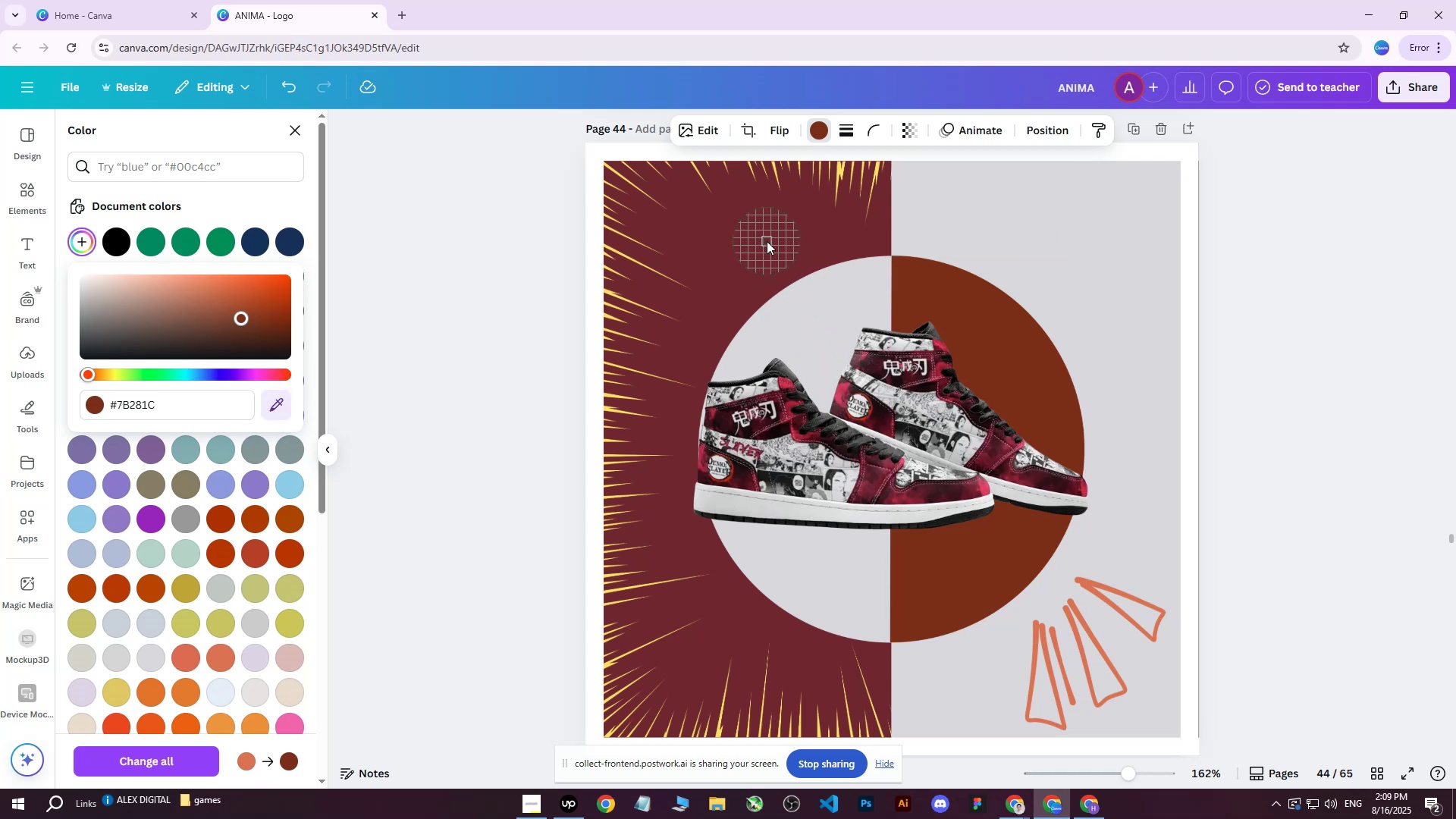 
left_click([767, 241])
 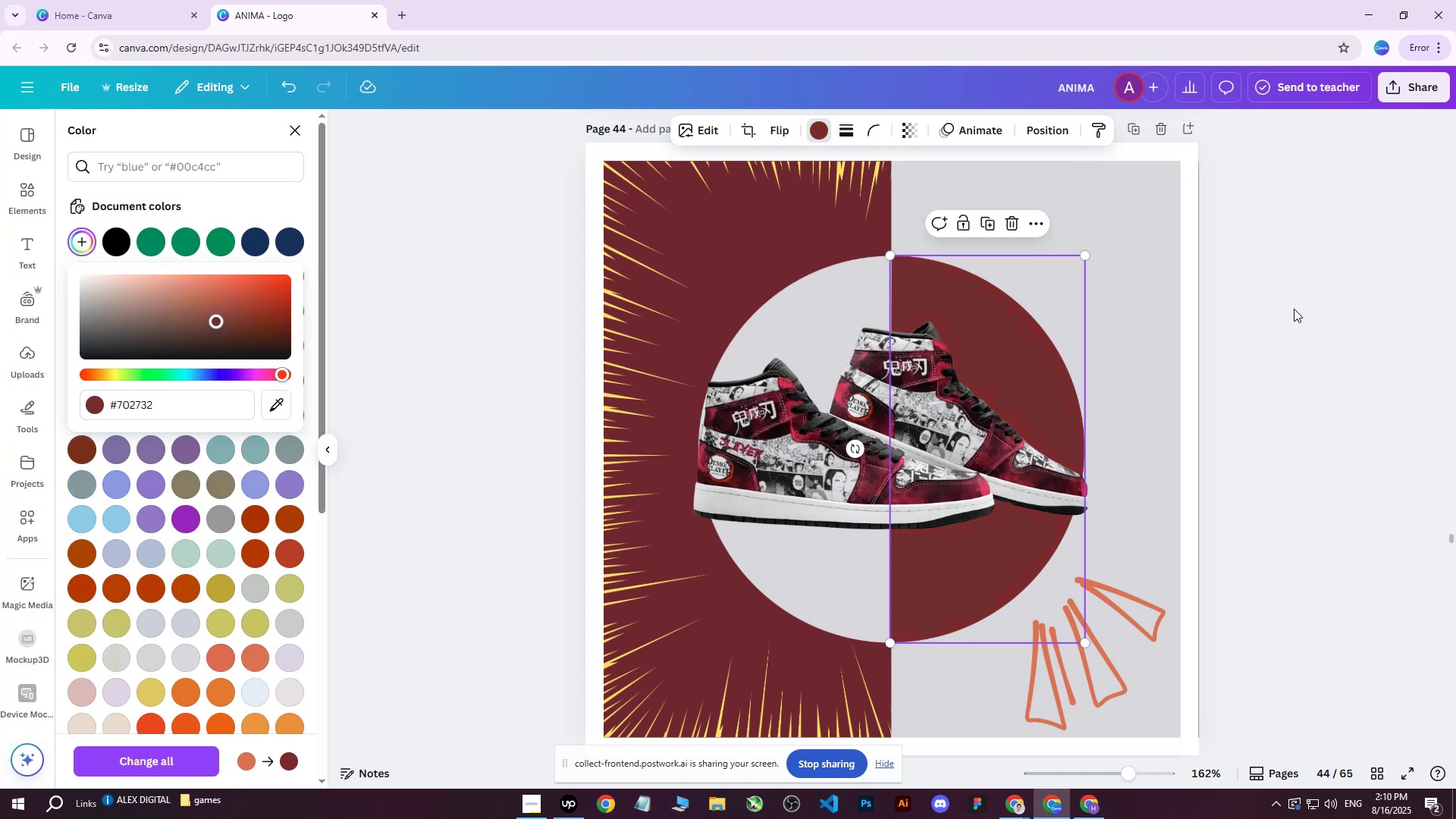 
left_click([1148, 605])
 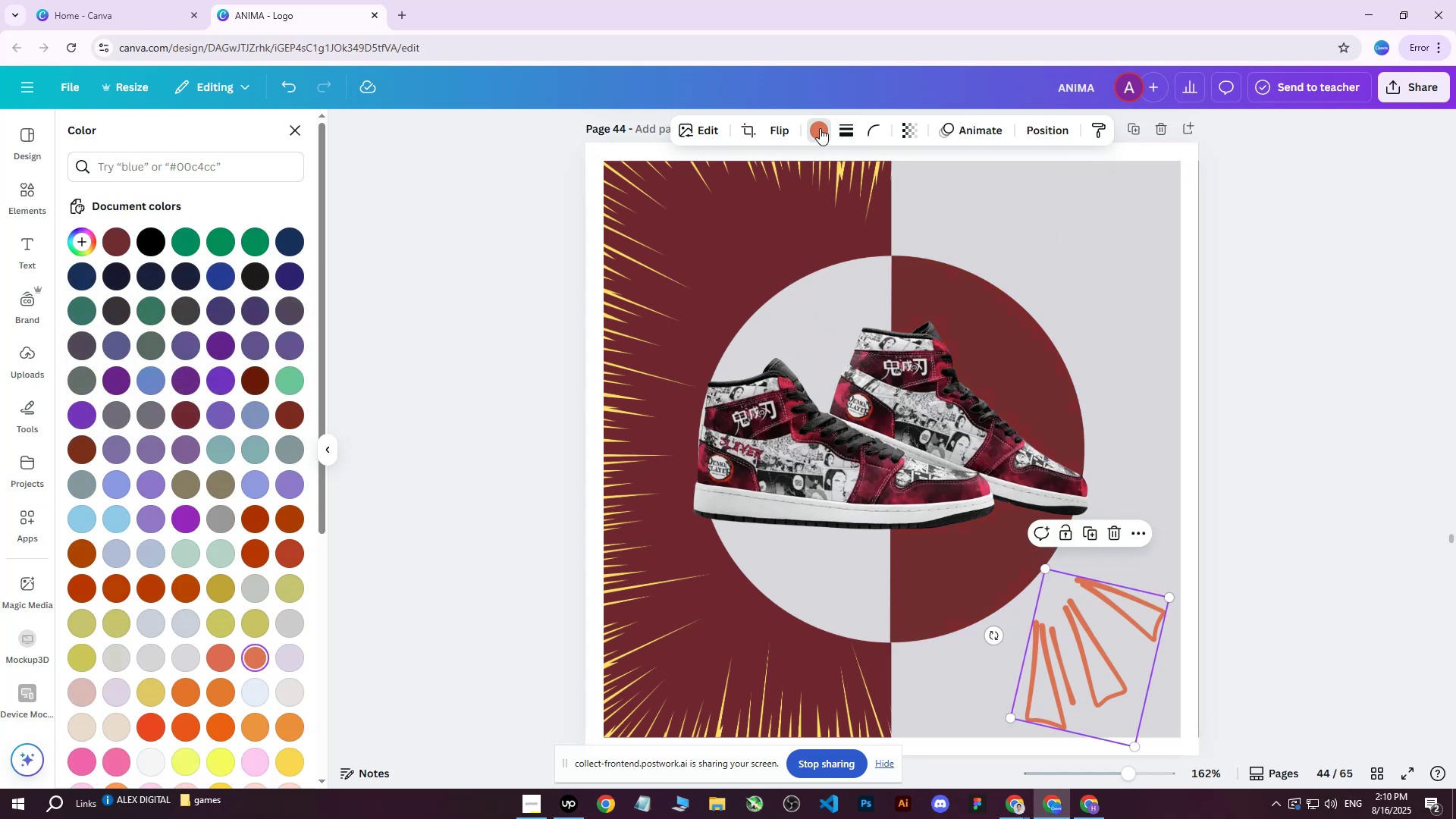 
left_click([818, 129])
 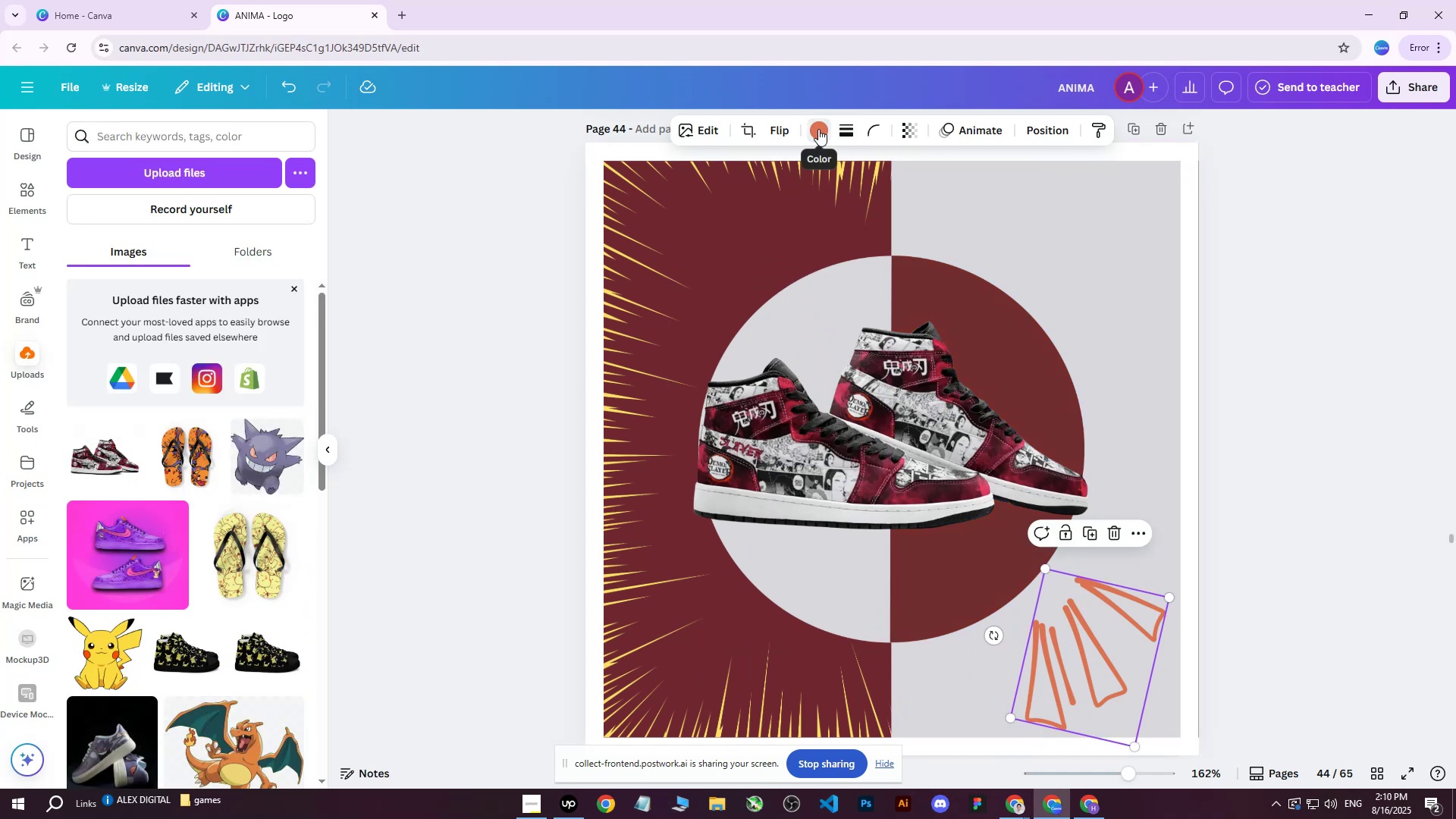 
left_click([818, 129])
 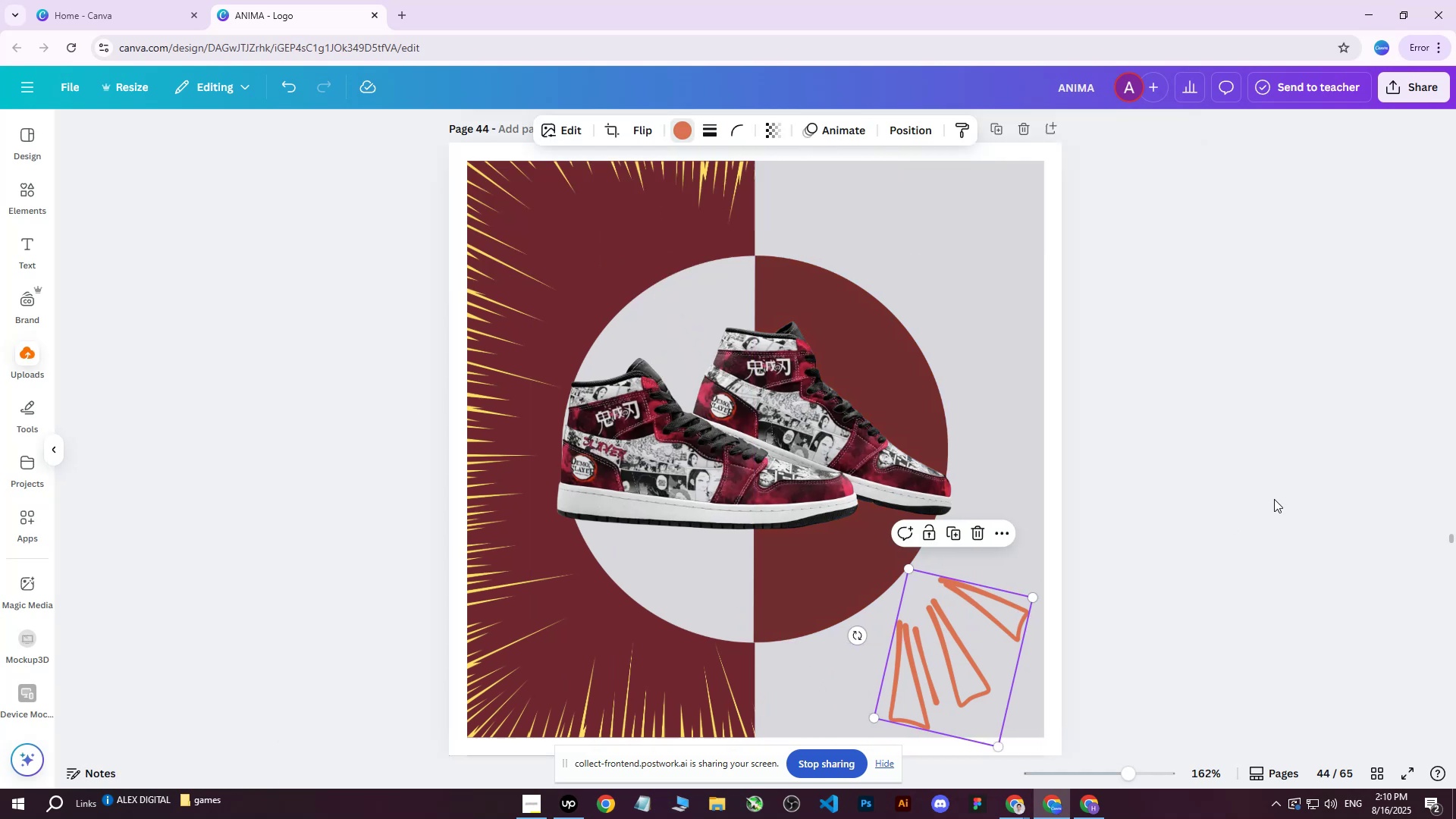 
double_click([1077, 635])
 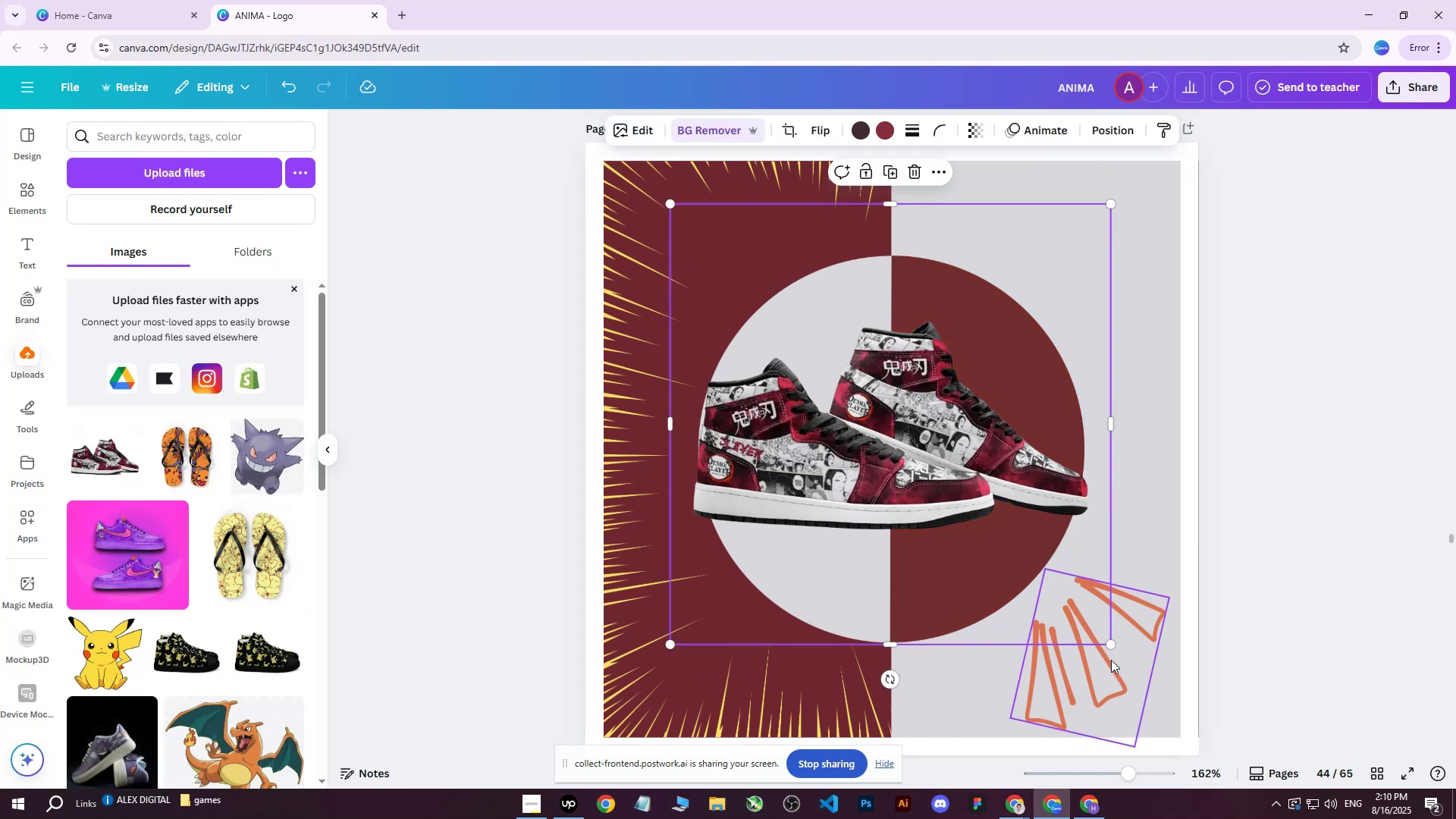 
triple_click([1107, 661])
 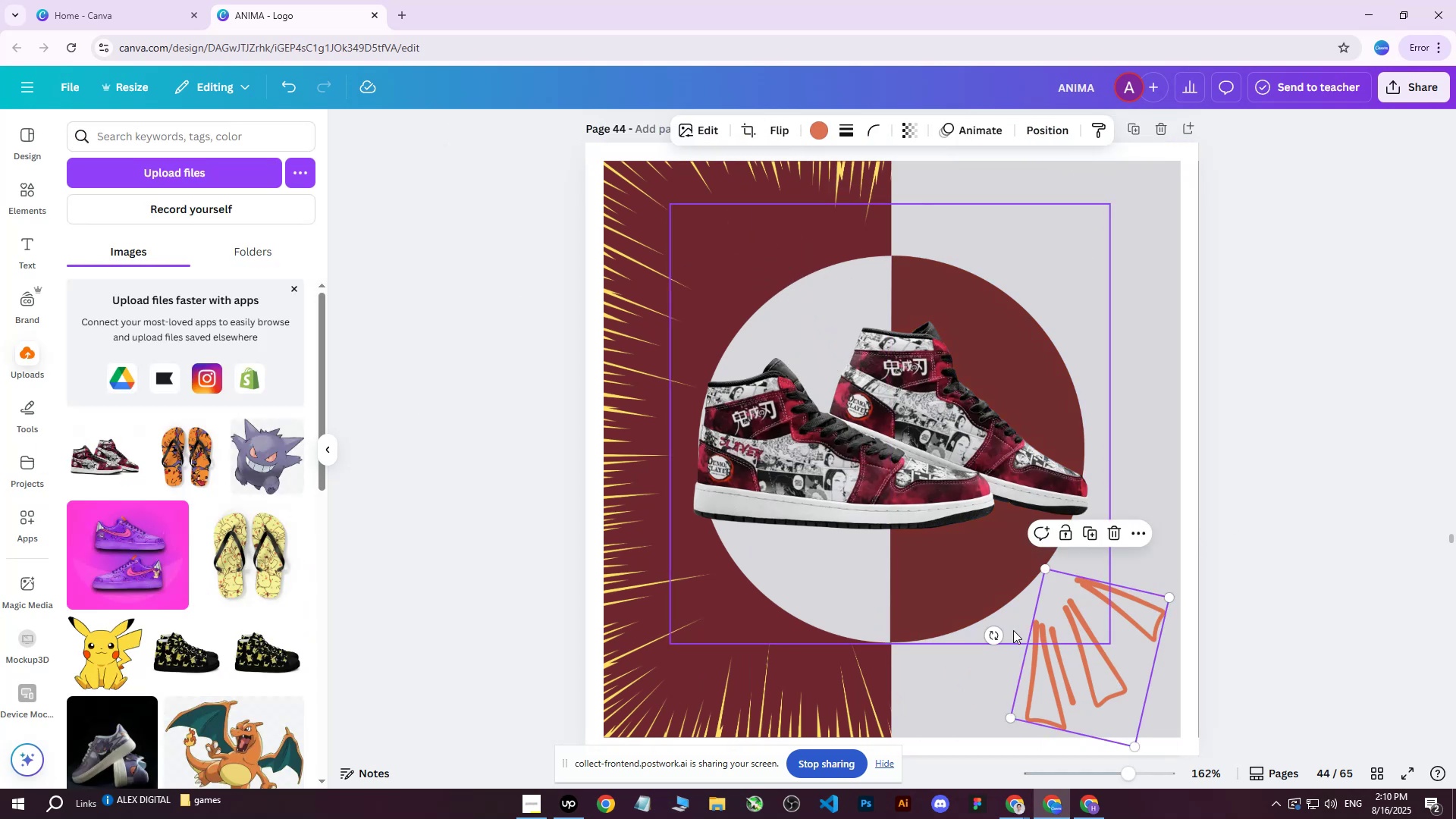 
key(Delete)
 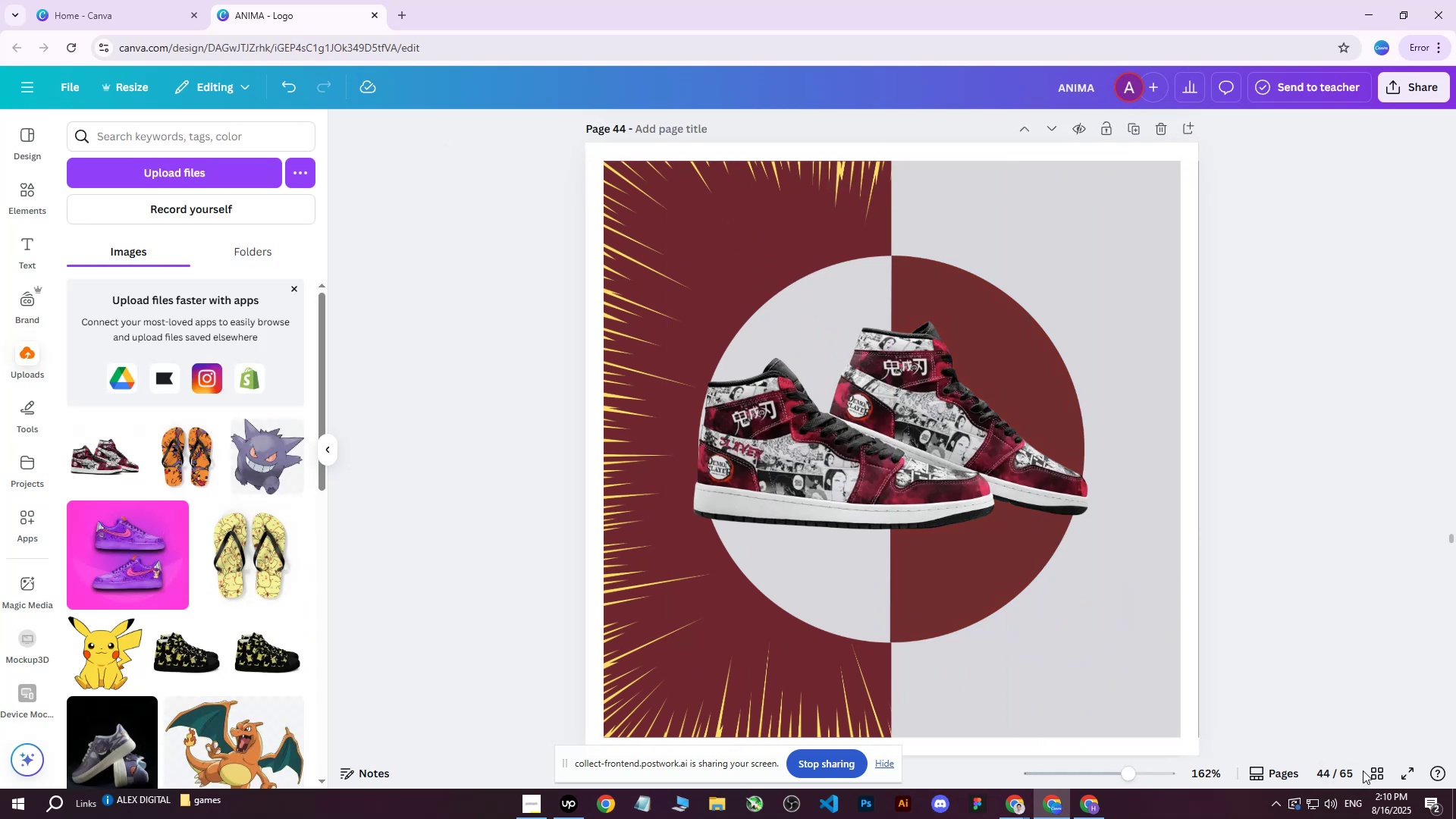 
left_click([1373, 771])
 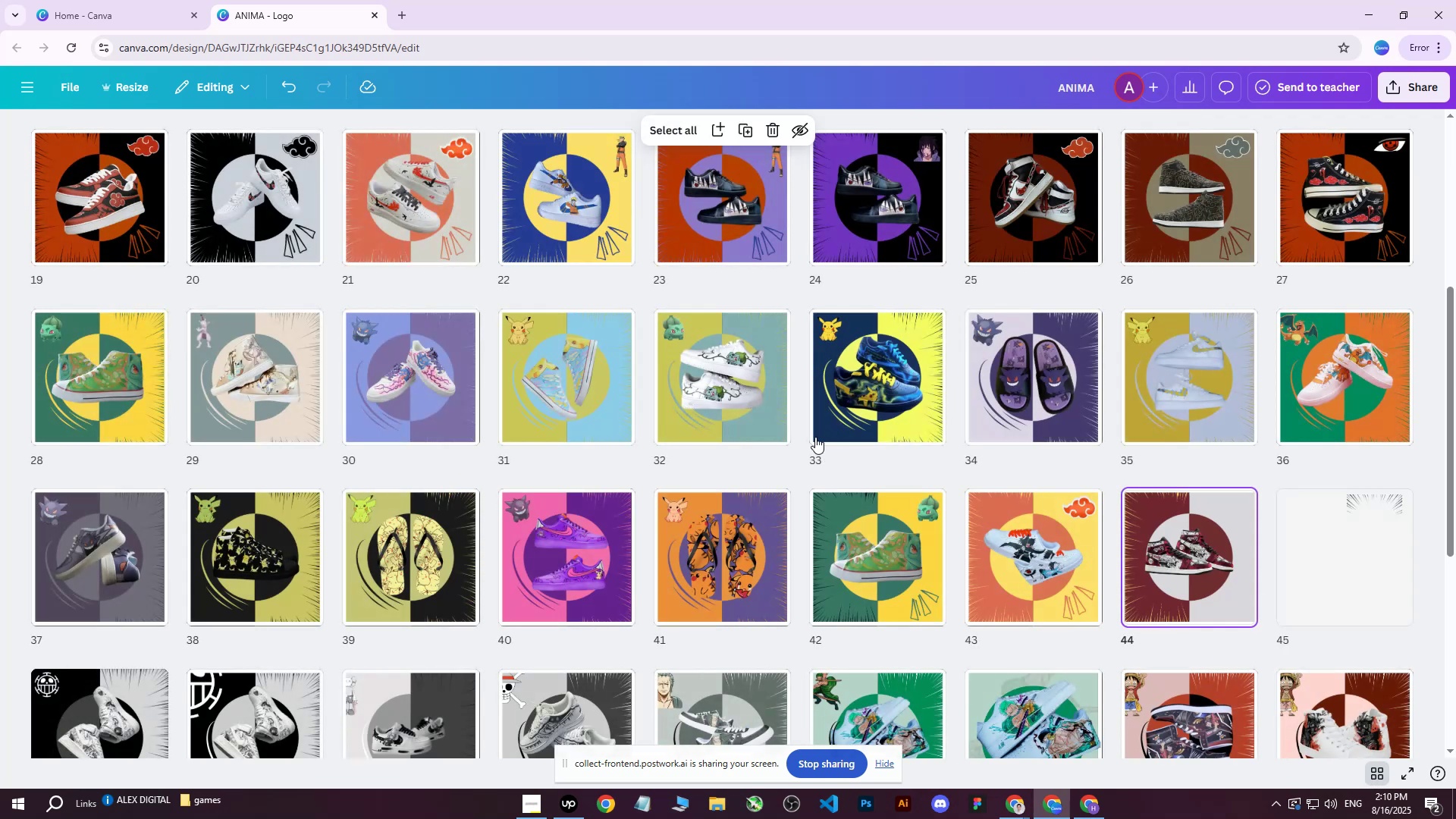 
double_click([725, 369])
 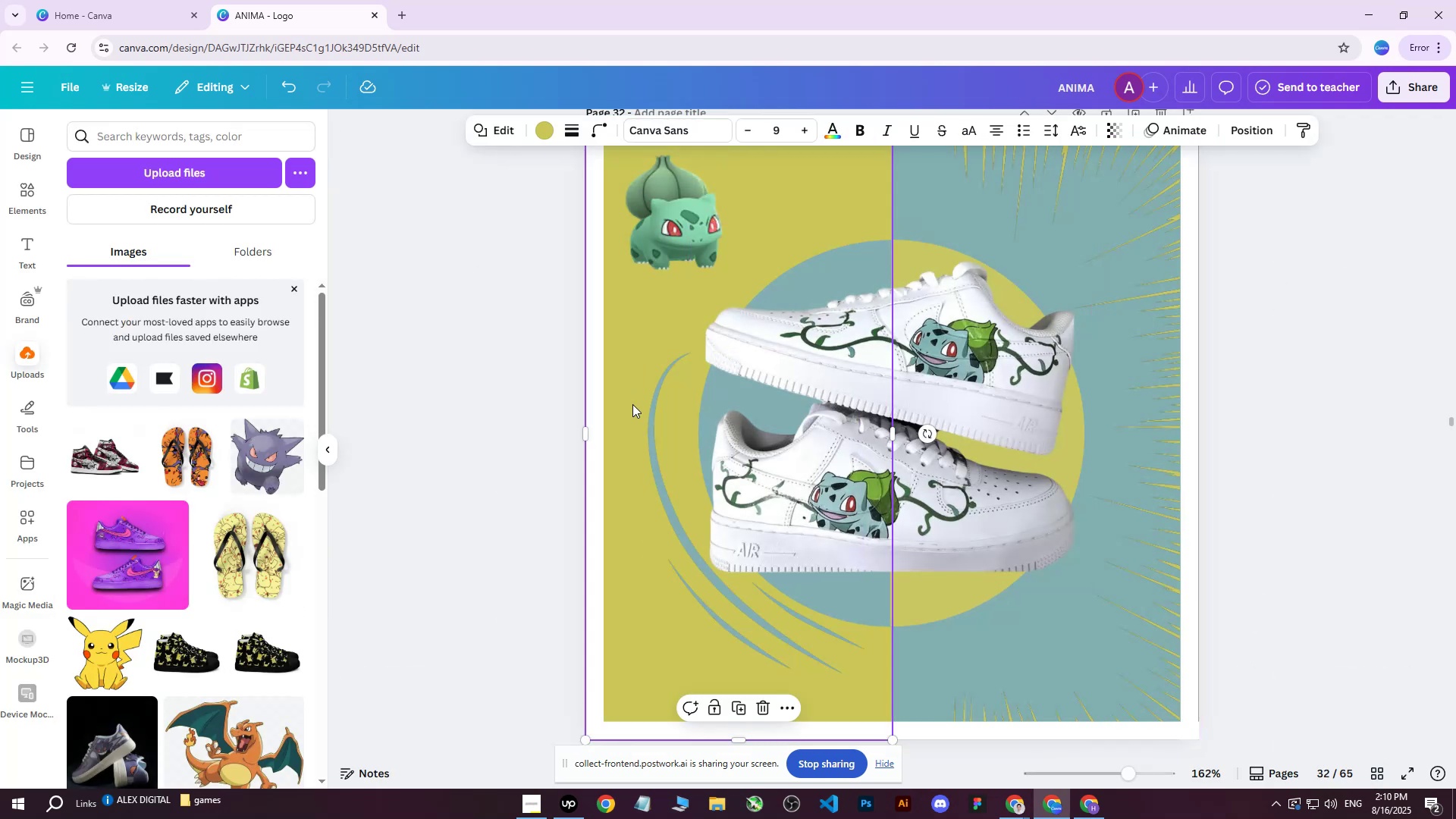 
double_click([669, 409])
 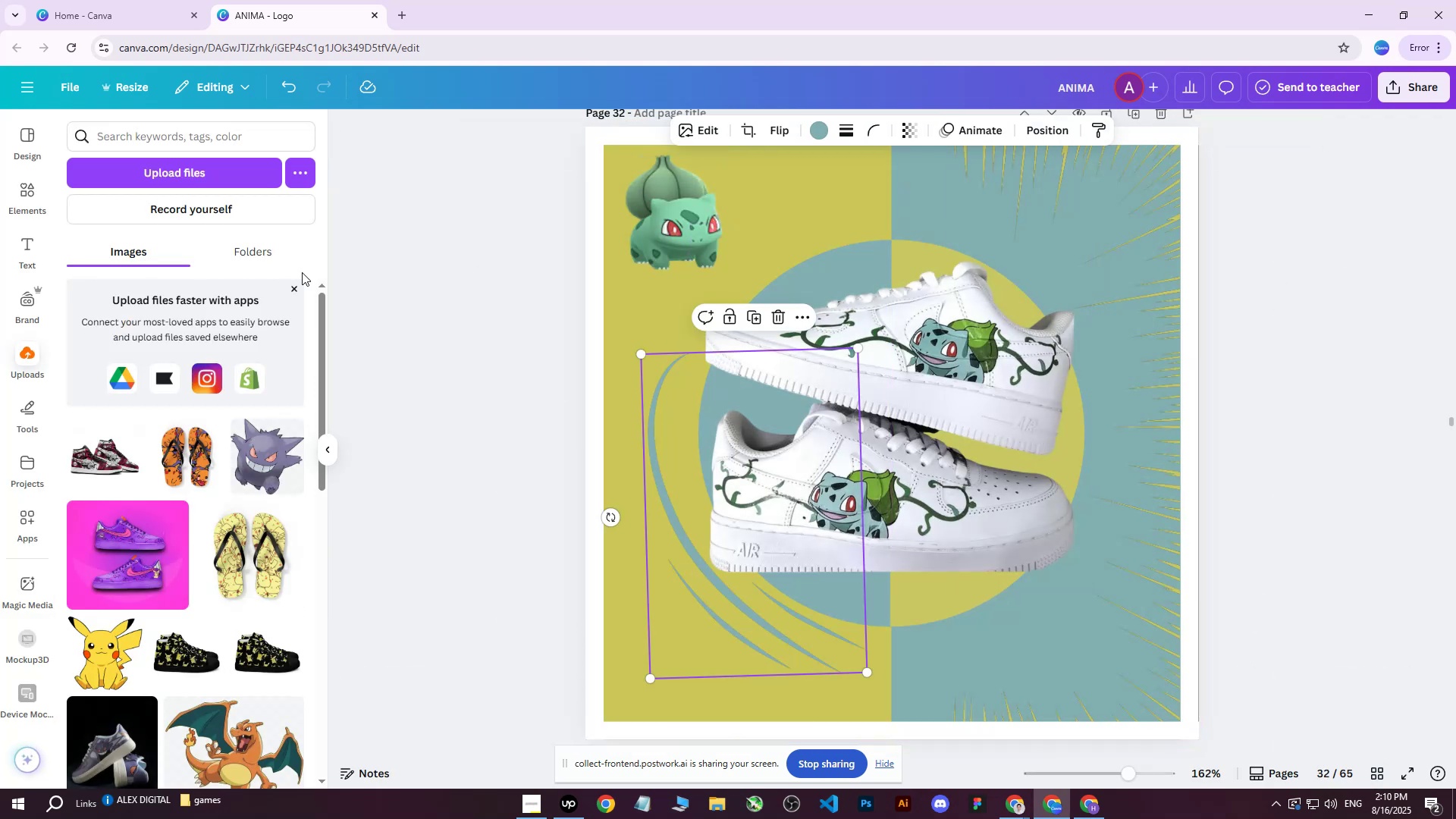 
left_click([1050, 133])
 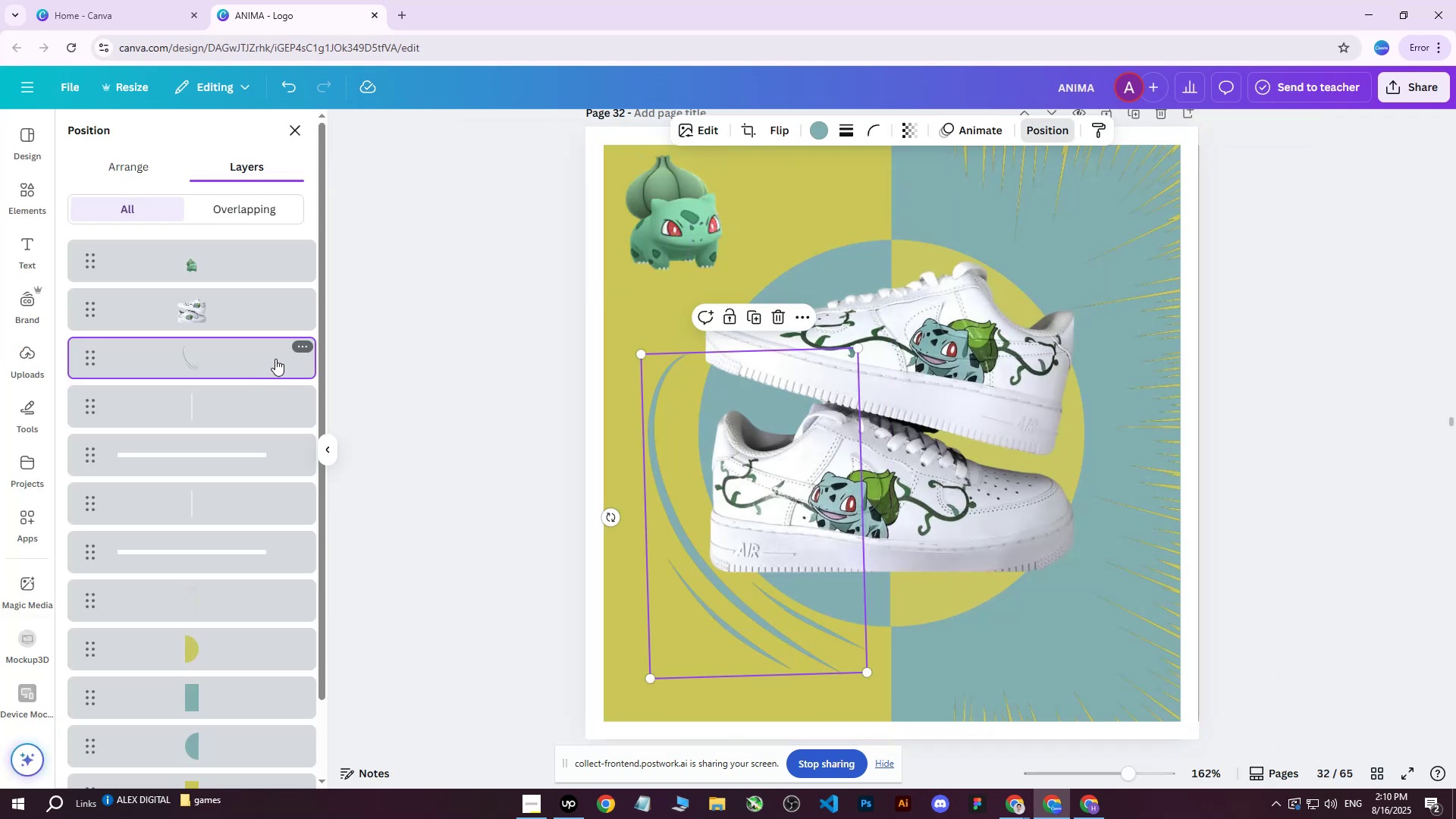 
left_click([296, 349])
 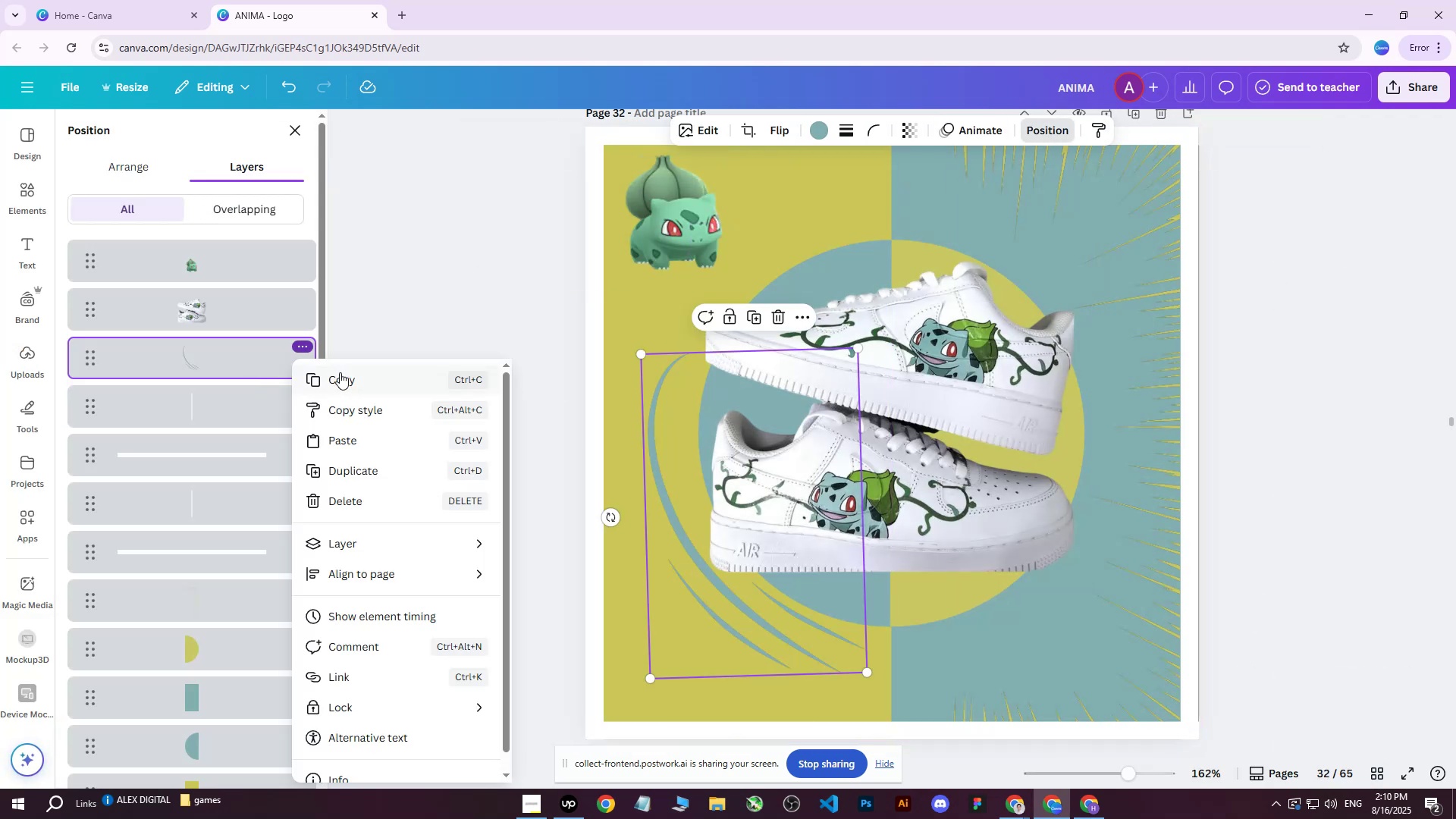 
double_click([340, 372])
 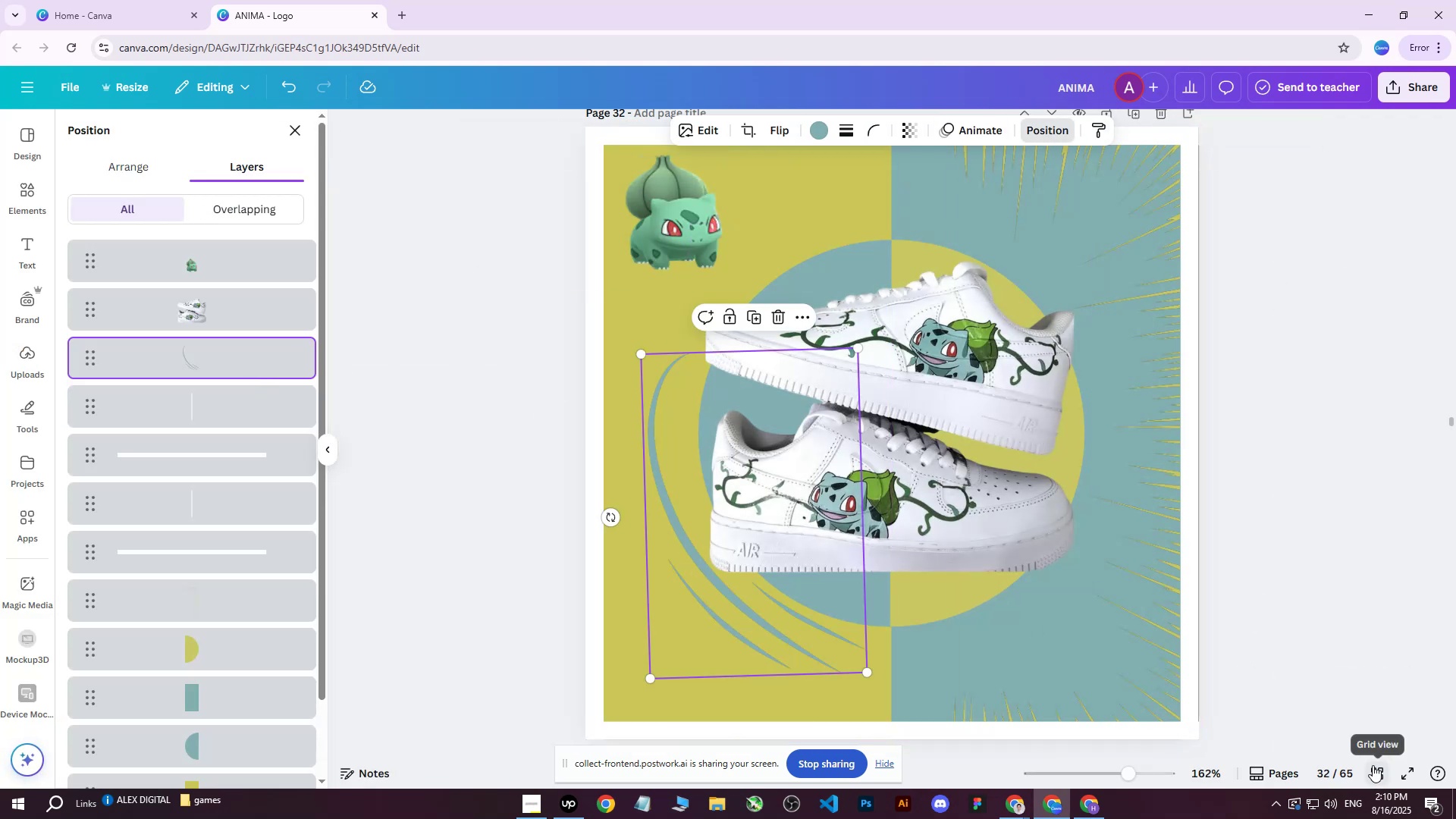 
left_click([1373, 765])
 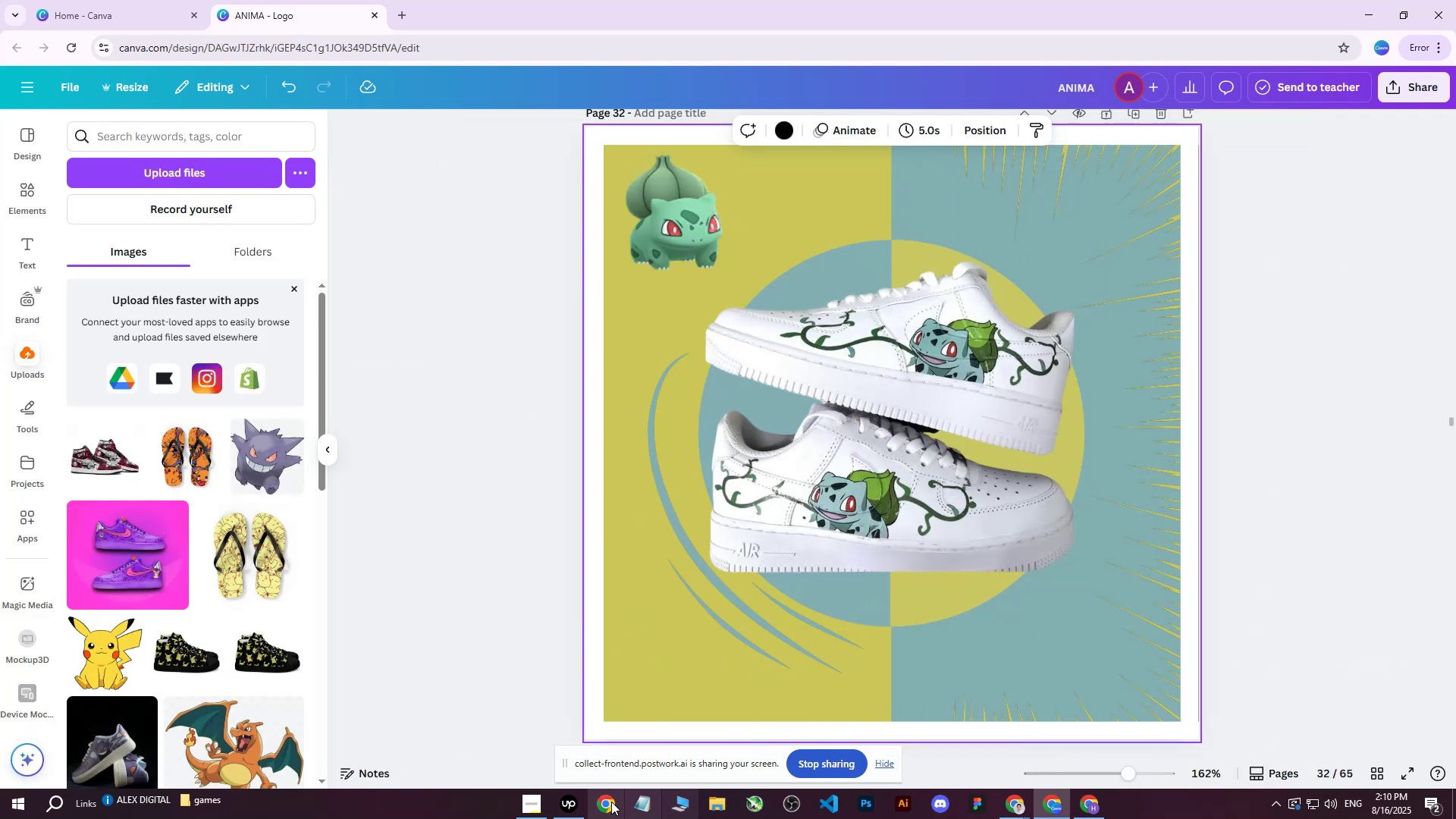 
left_click([566, 809])
 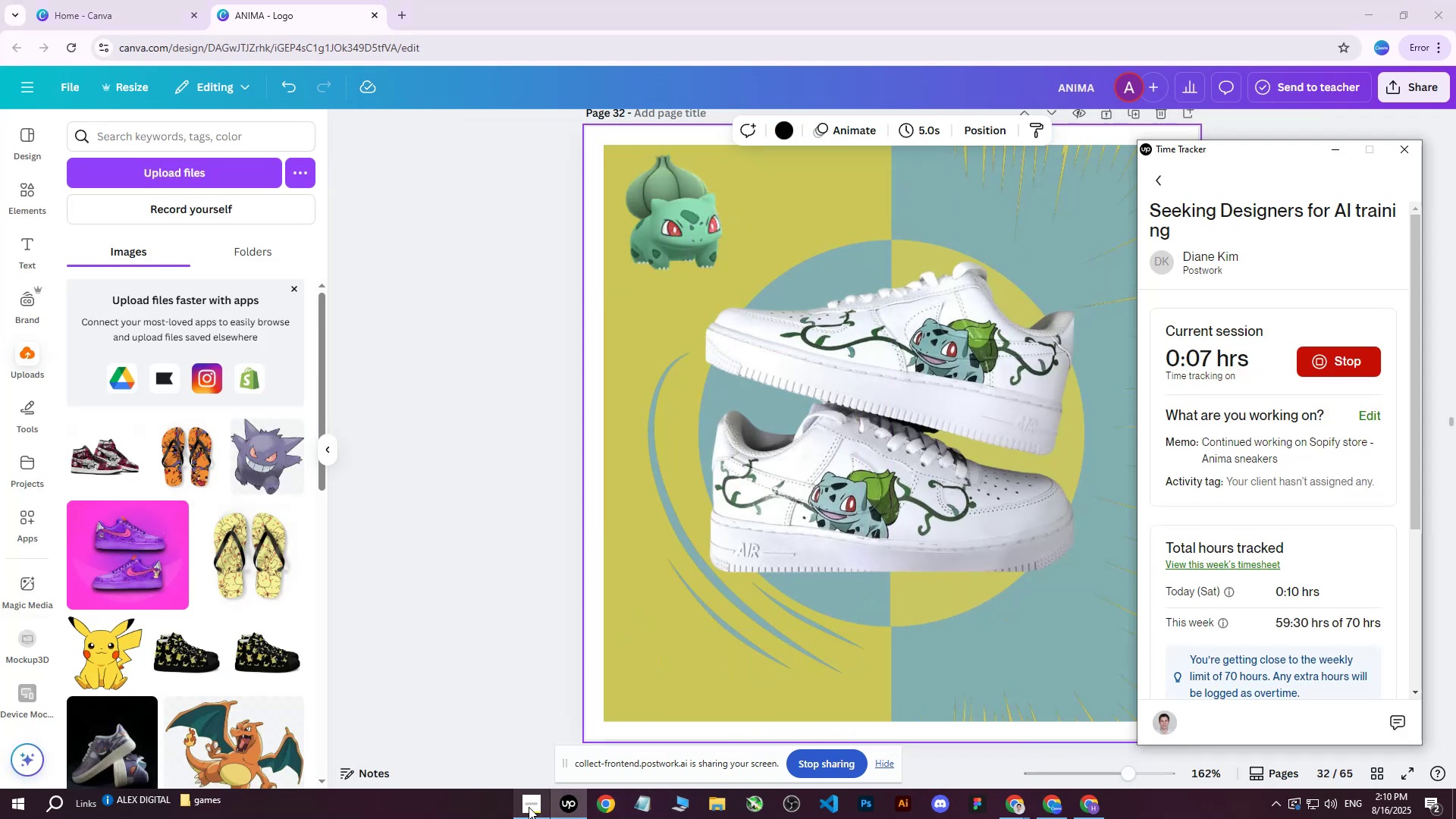 
left_click([528, 807])
 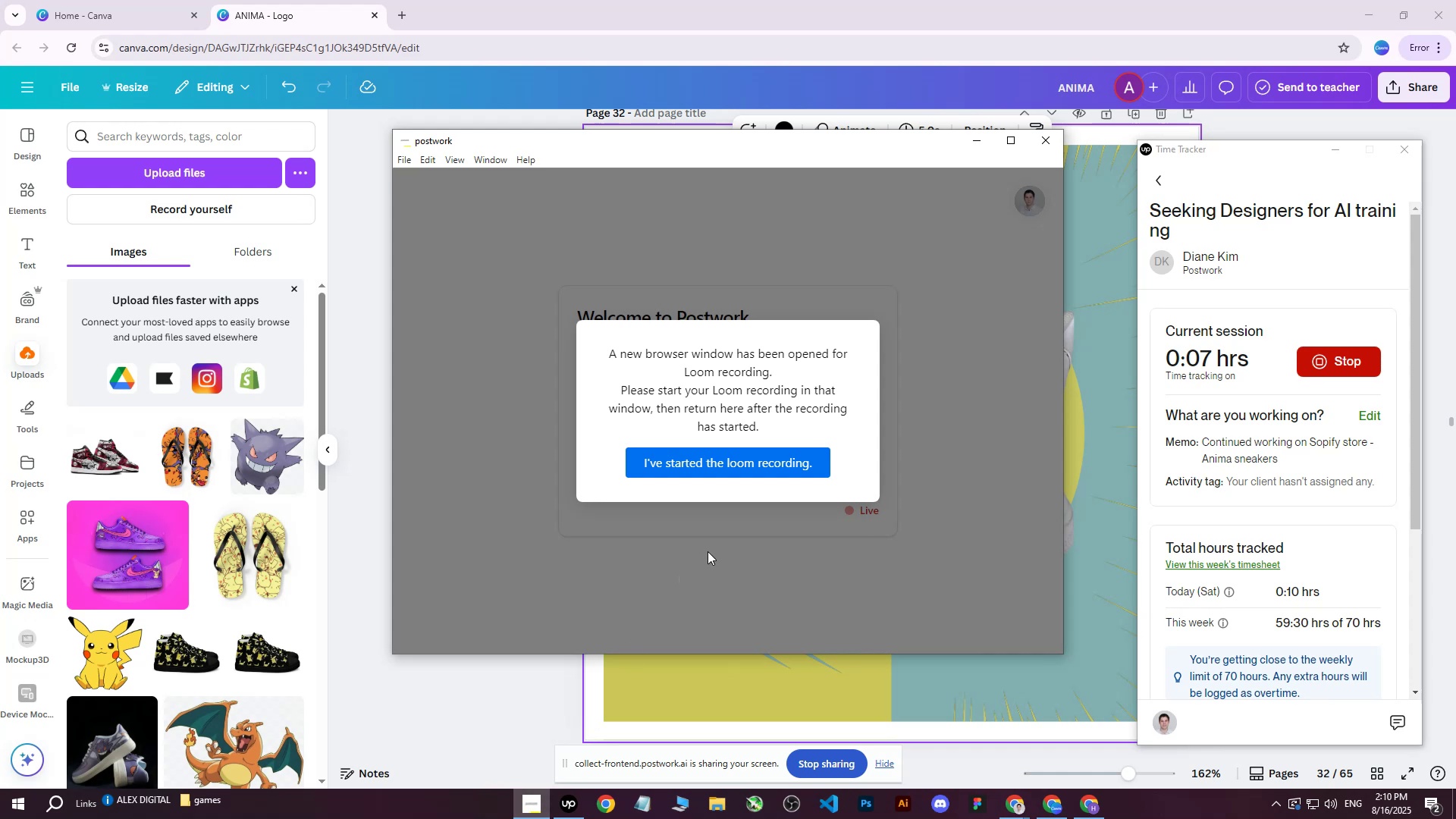 
left_click([729, 452])
 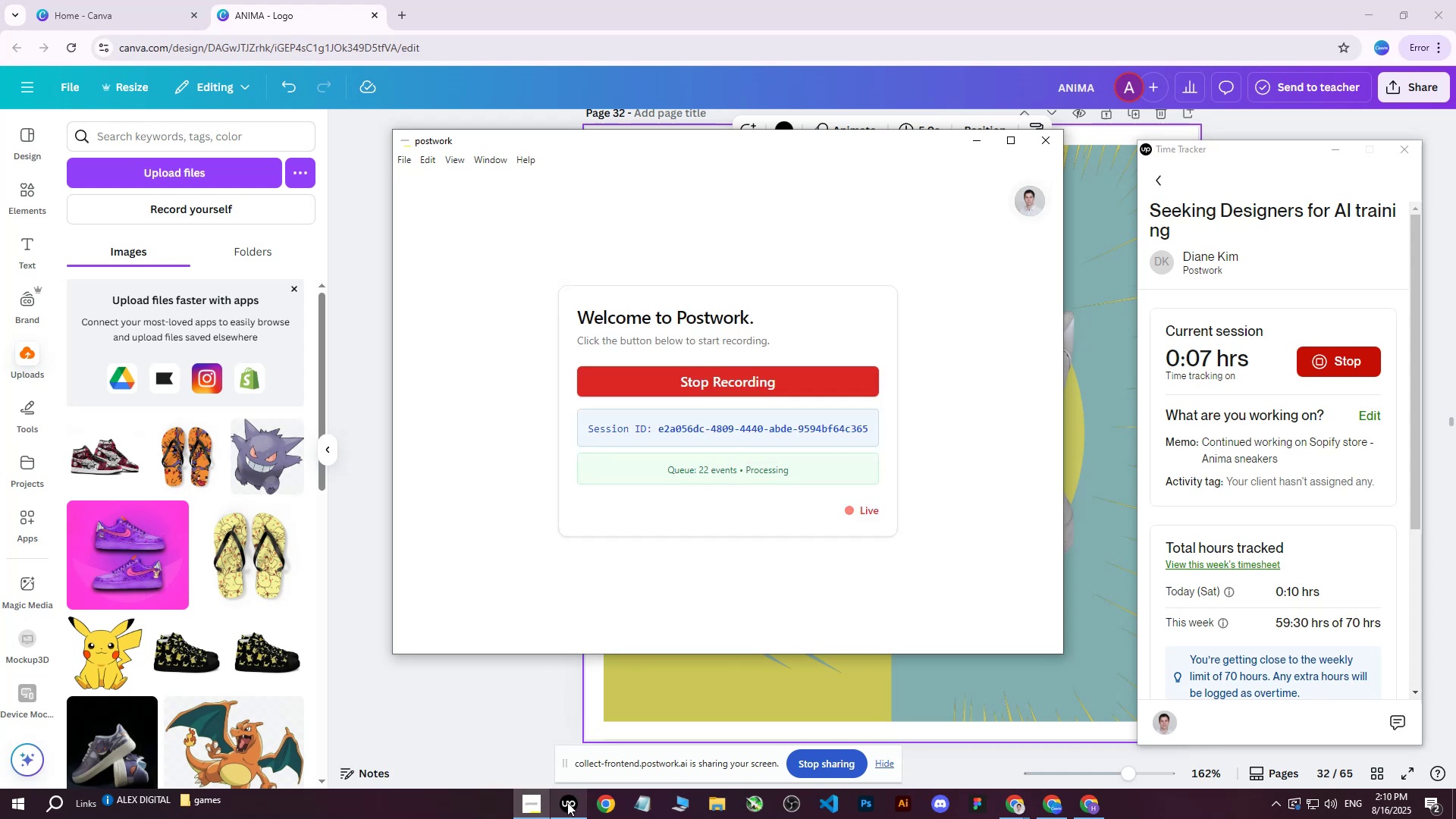 
left_click([567, 802])
 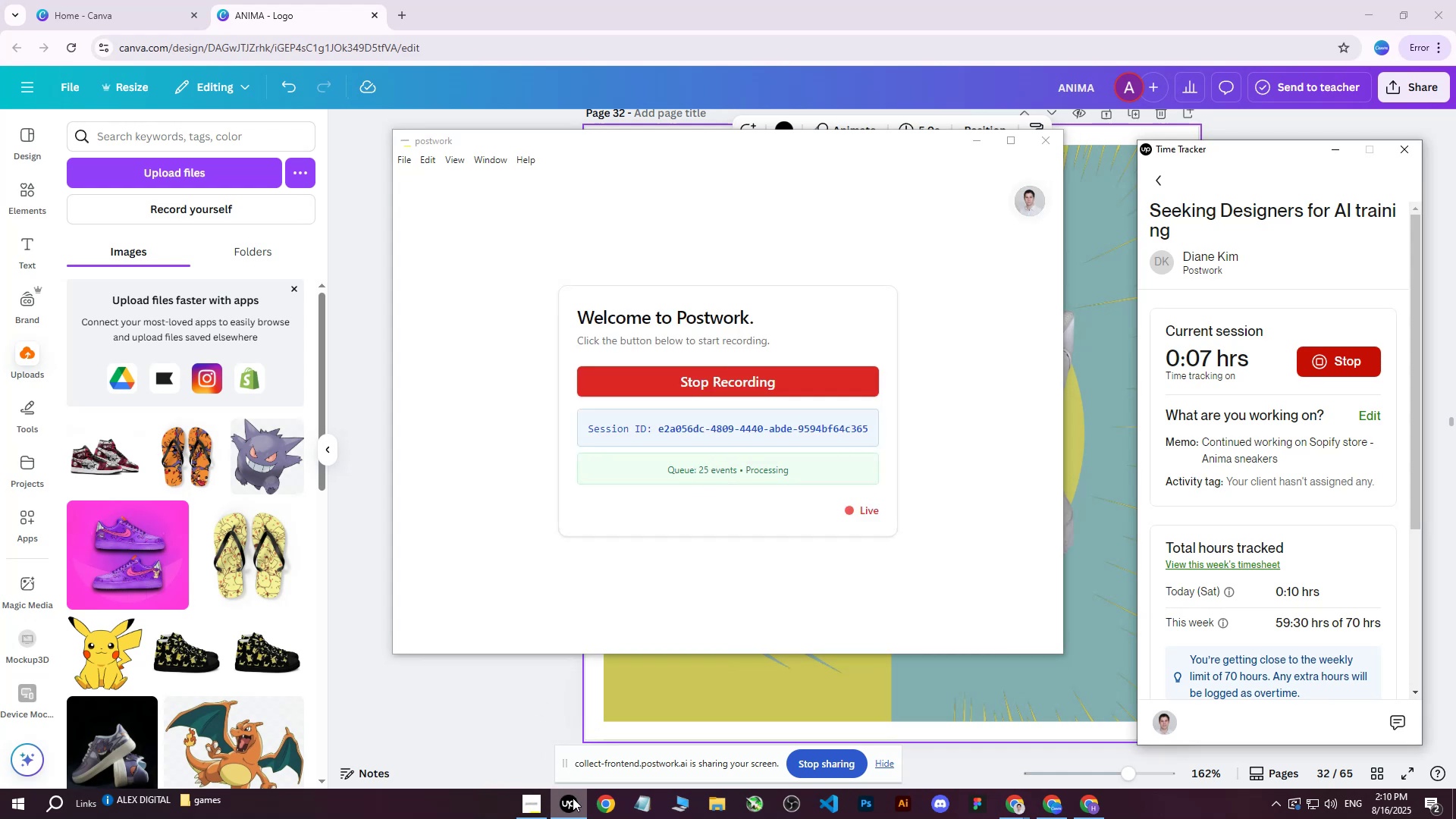 
left_click([576, 801])
 